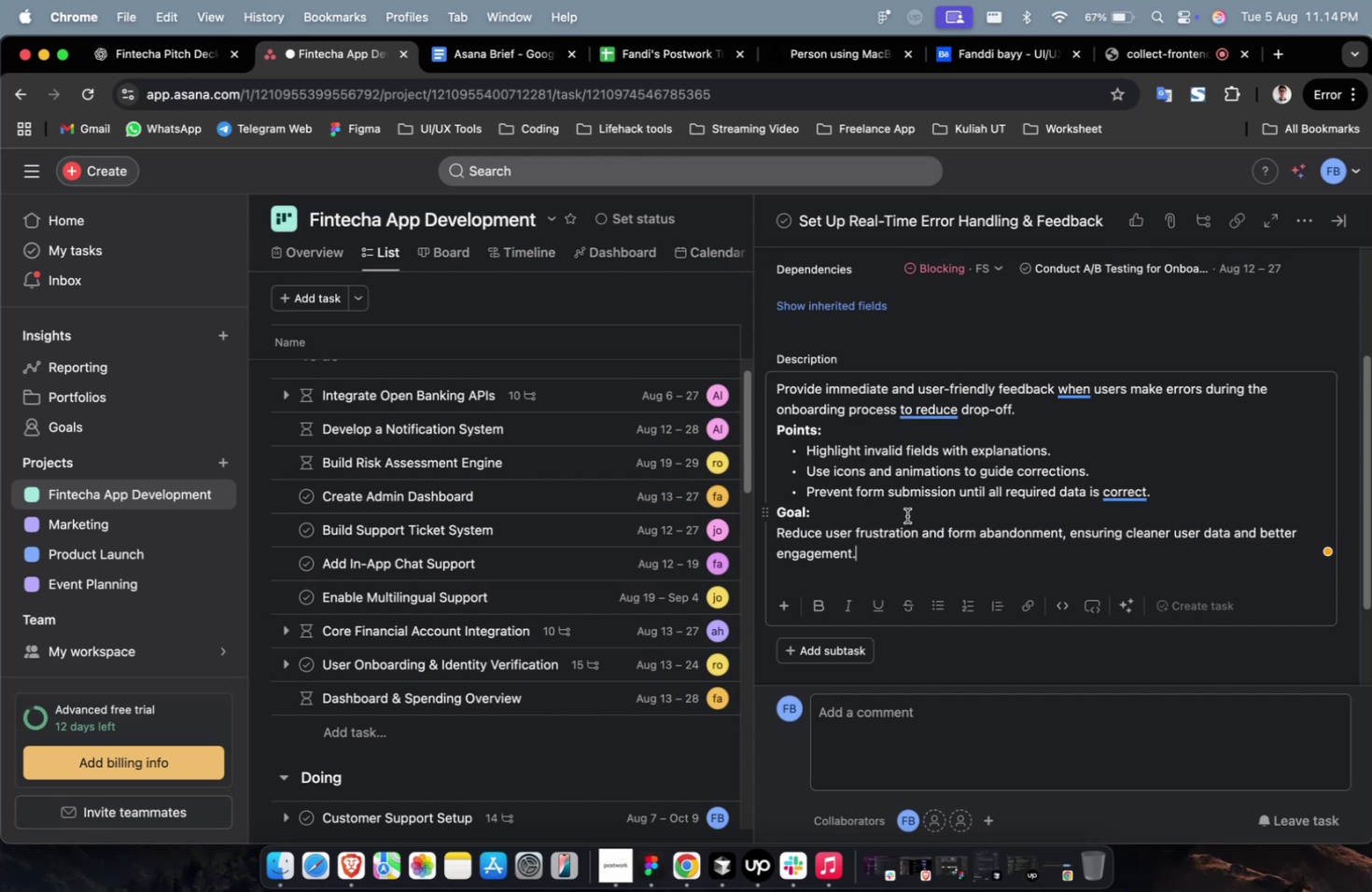 
scroll: coordinate [890, 449], scroll_direction: up, amount: 7.0
 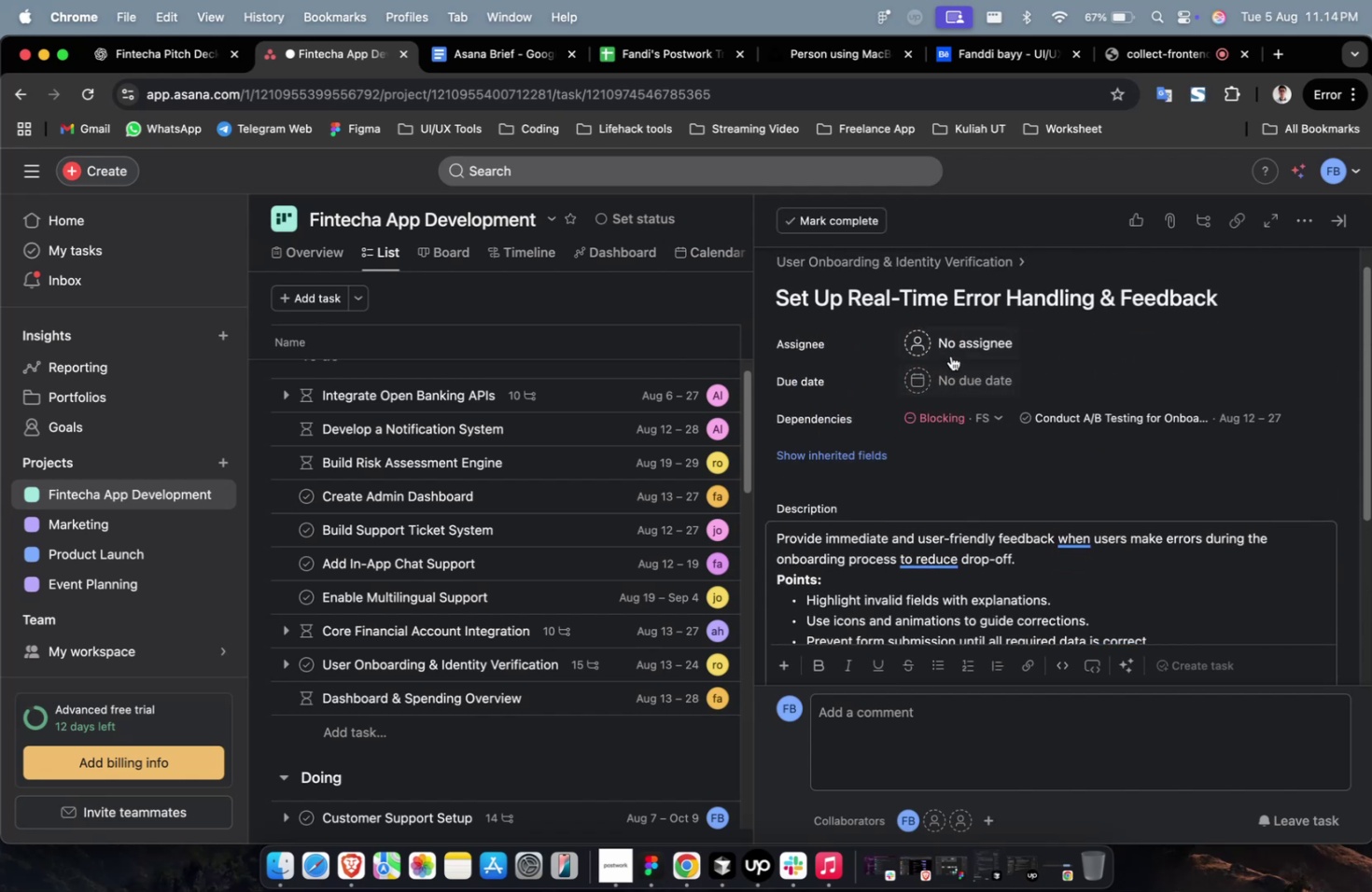 
left_click([951, 355])
 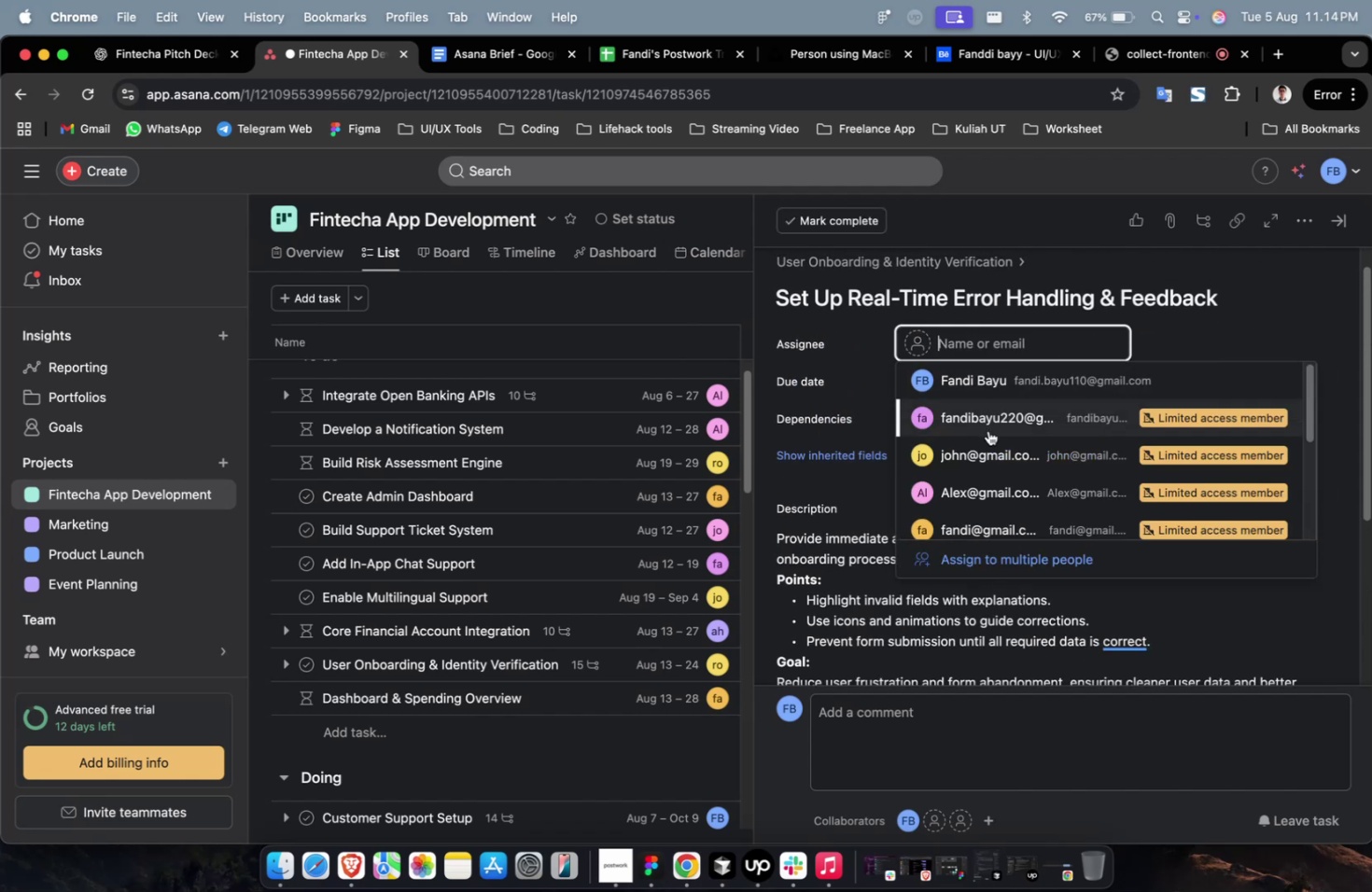 
left_click([988, 428])
 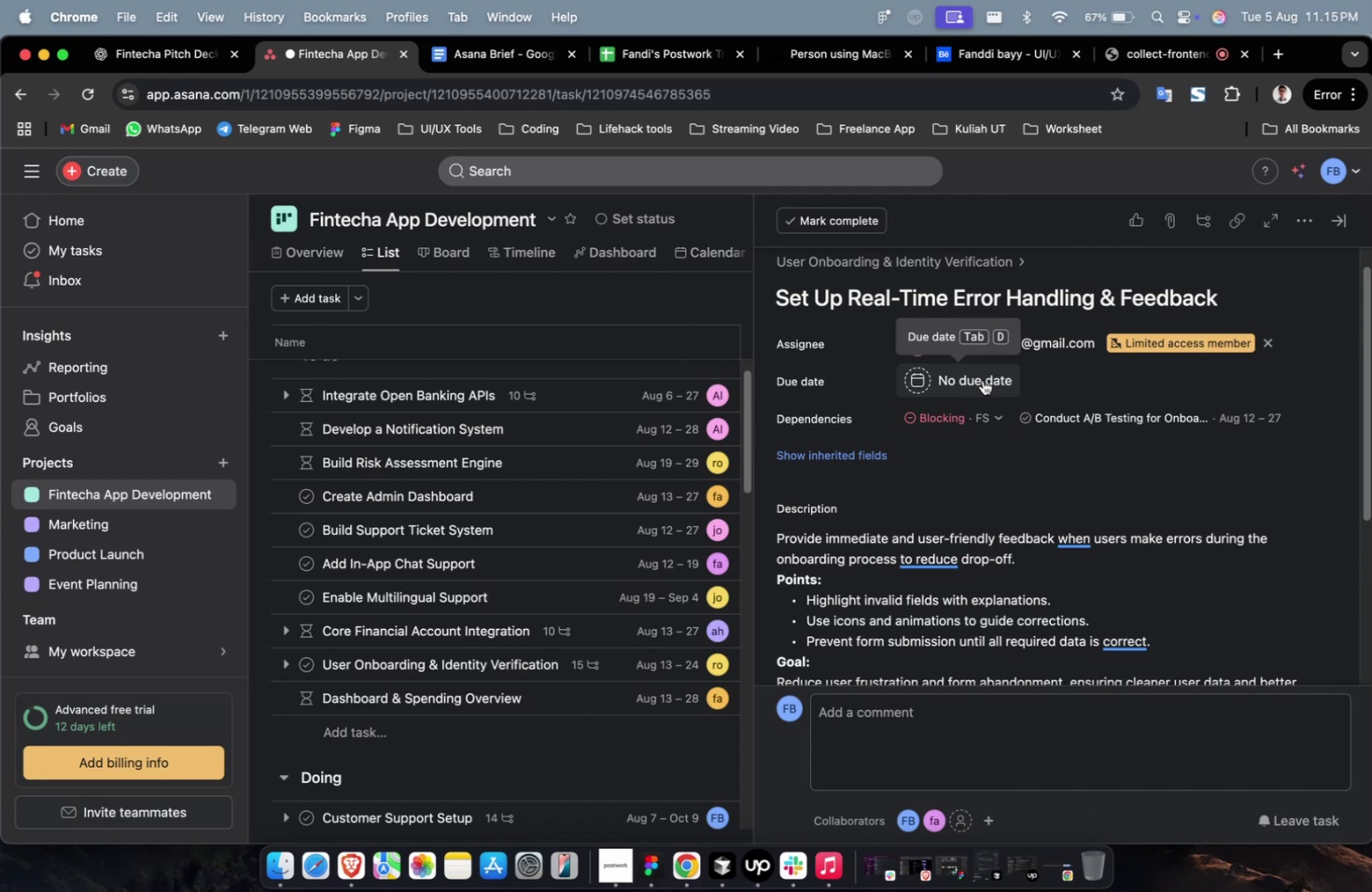 
wait(22.59)
 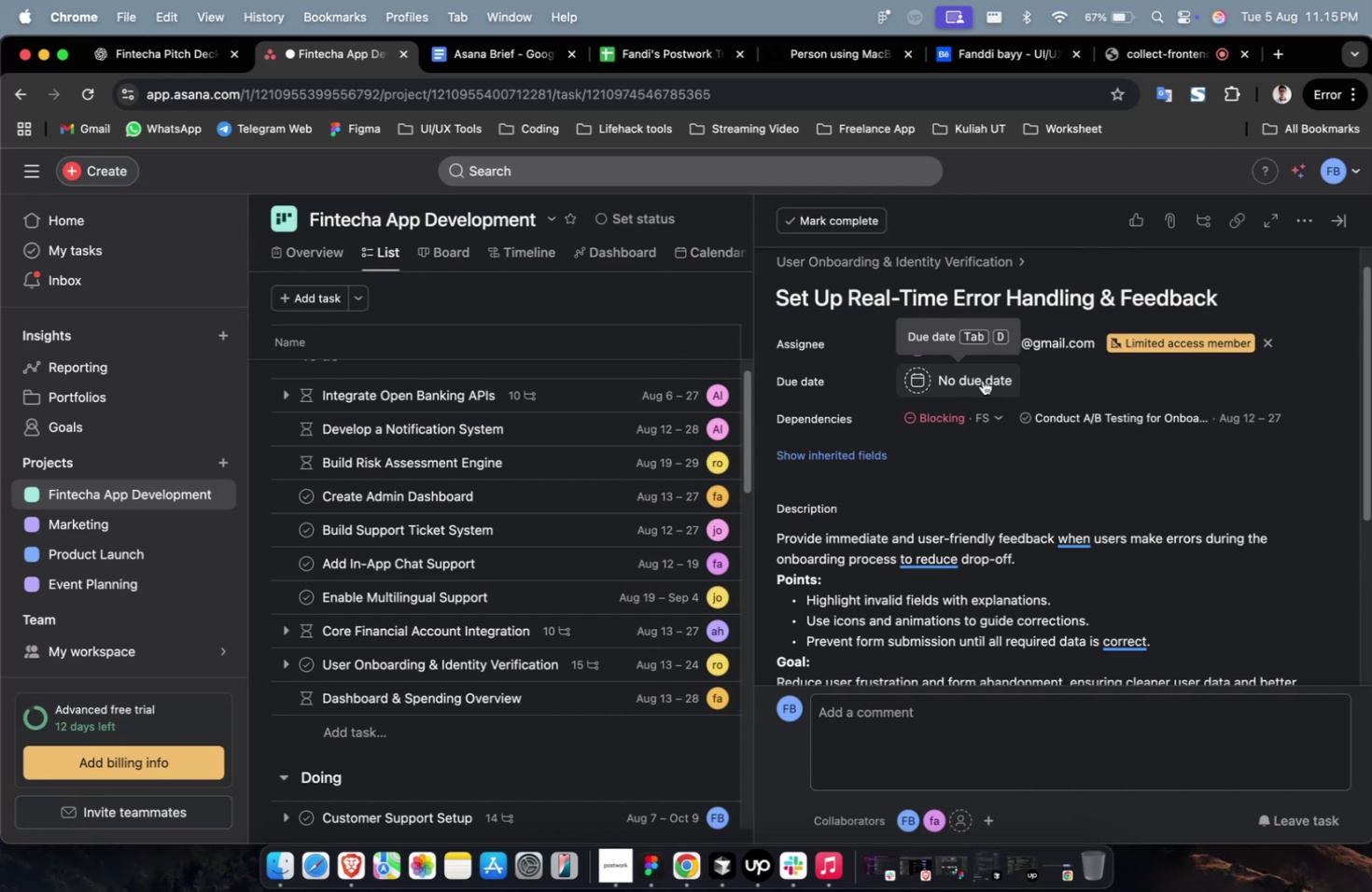 
scroll: coordinate [1053, 389], scroll_direction: none, amount: 0.0
 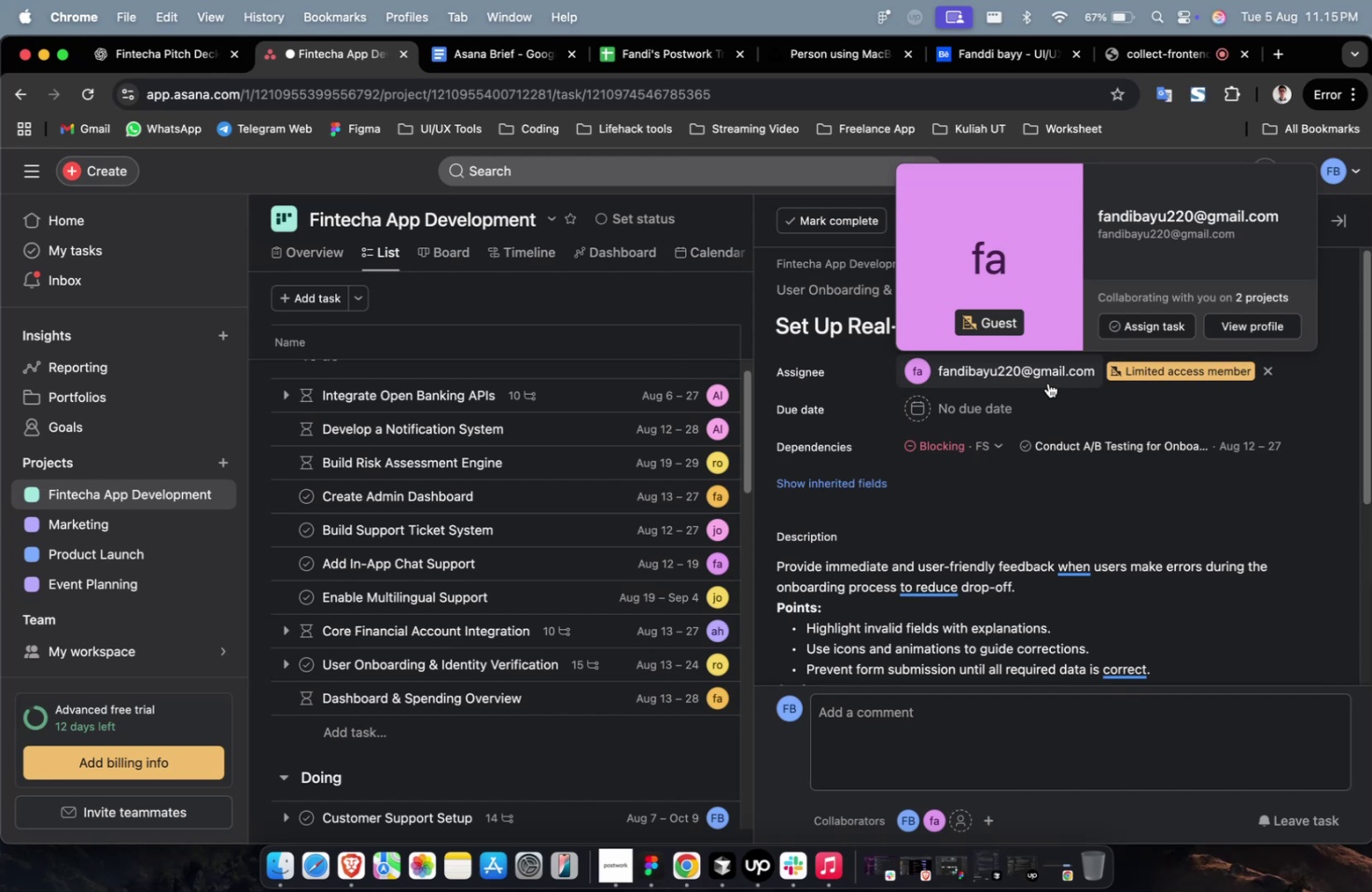 
wait(21.65)
 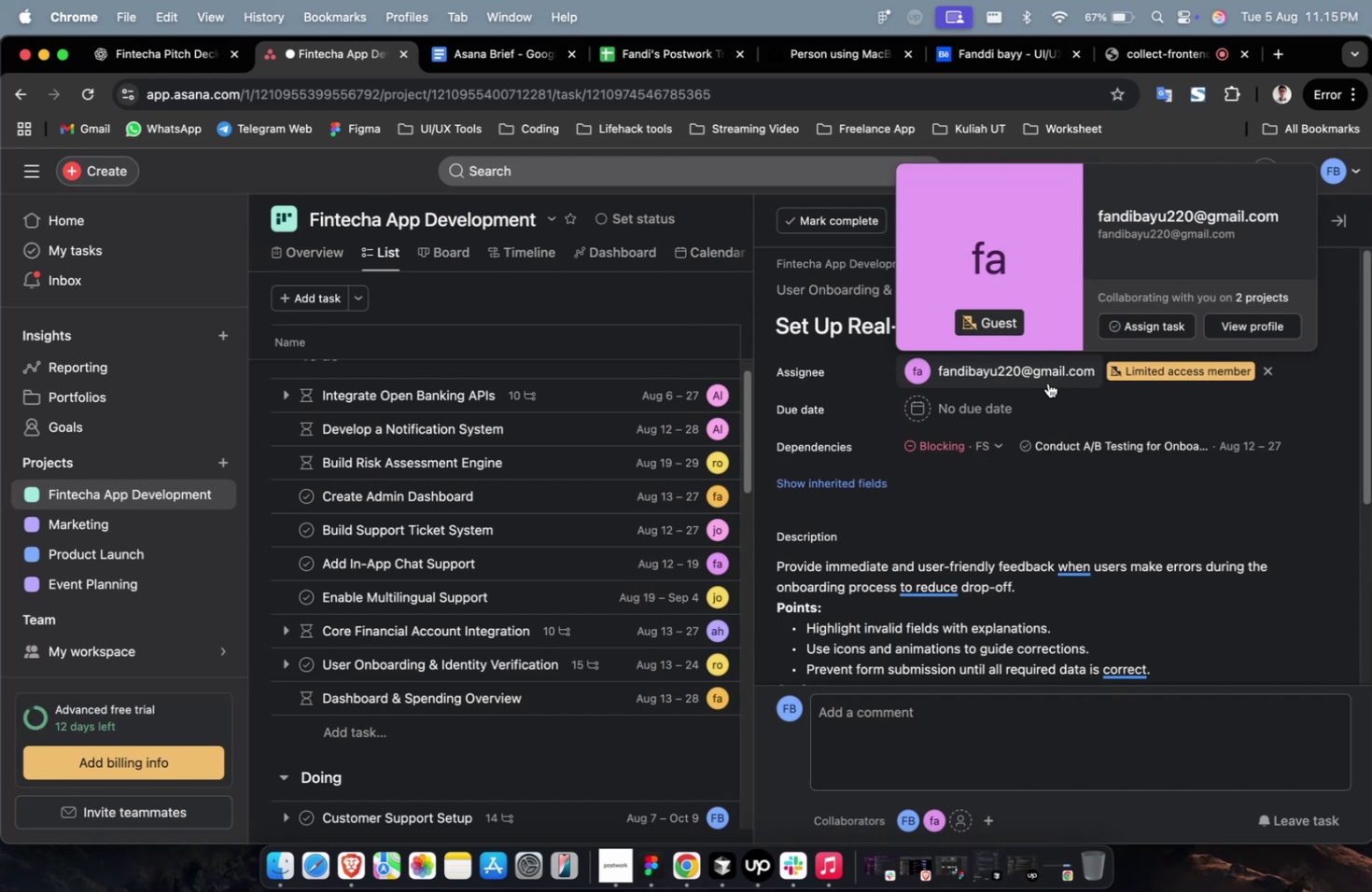 
left_click([969, 417])
 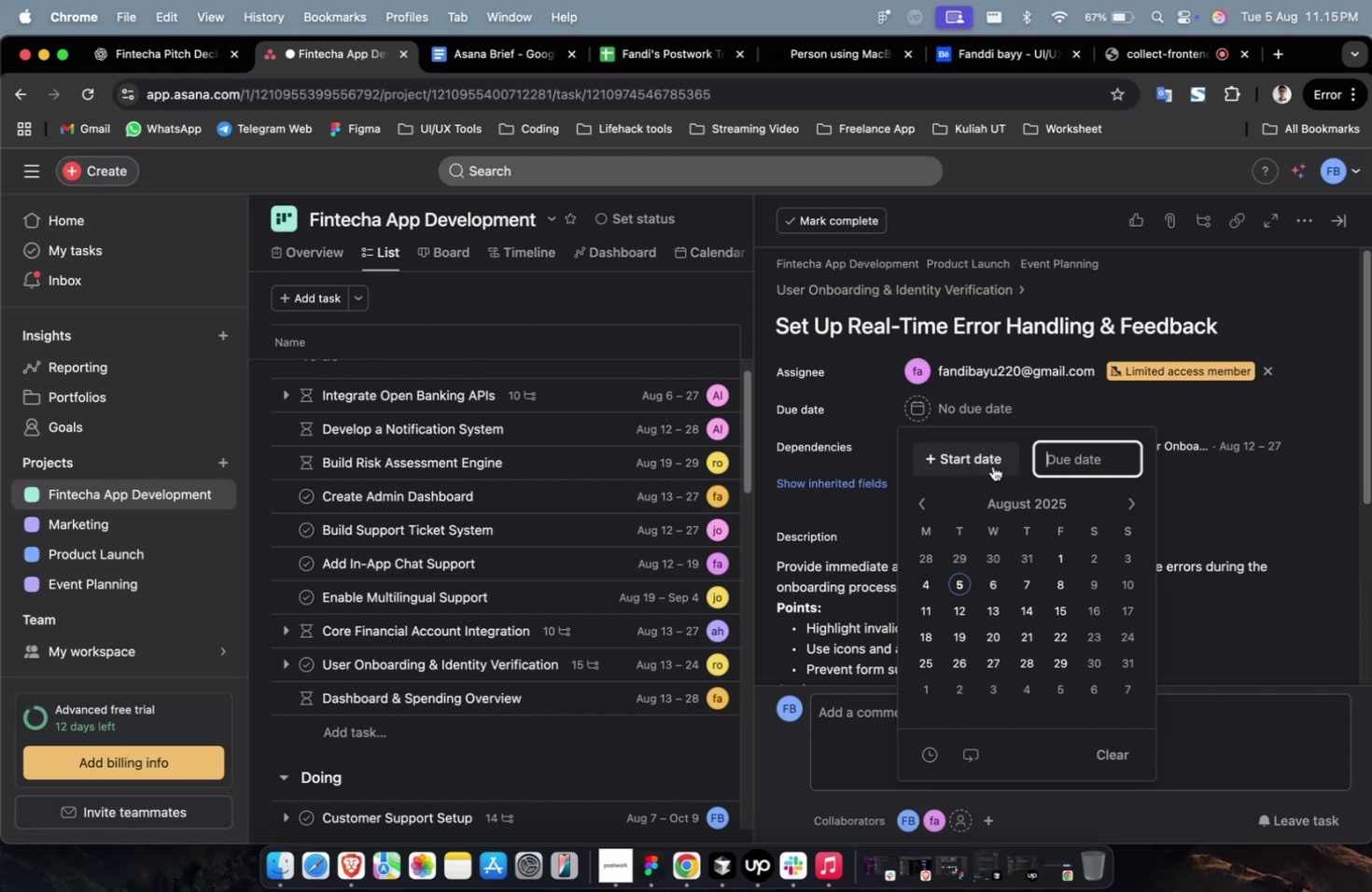 
double_click([992, 466])
 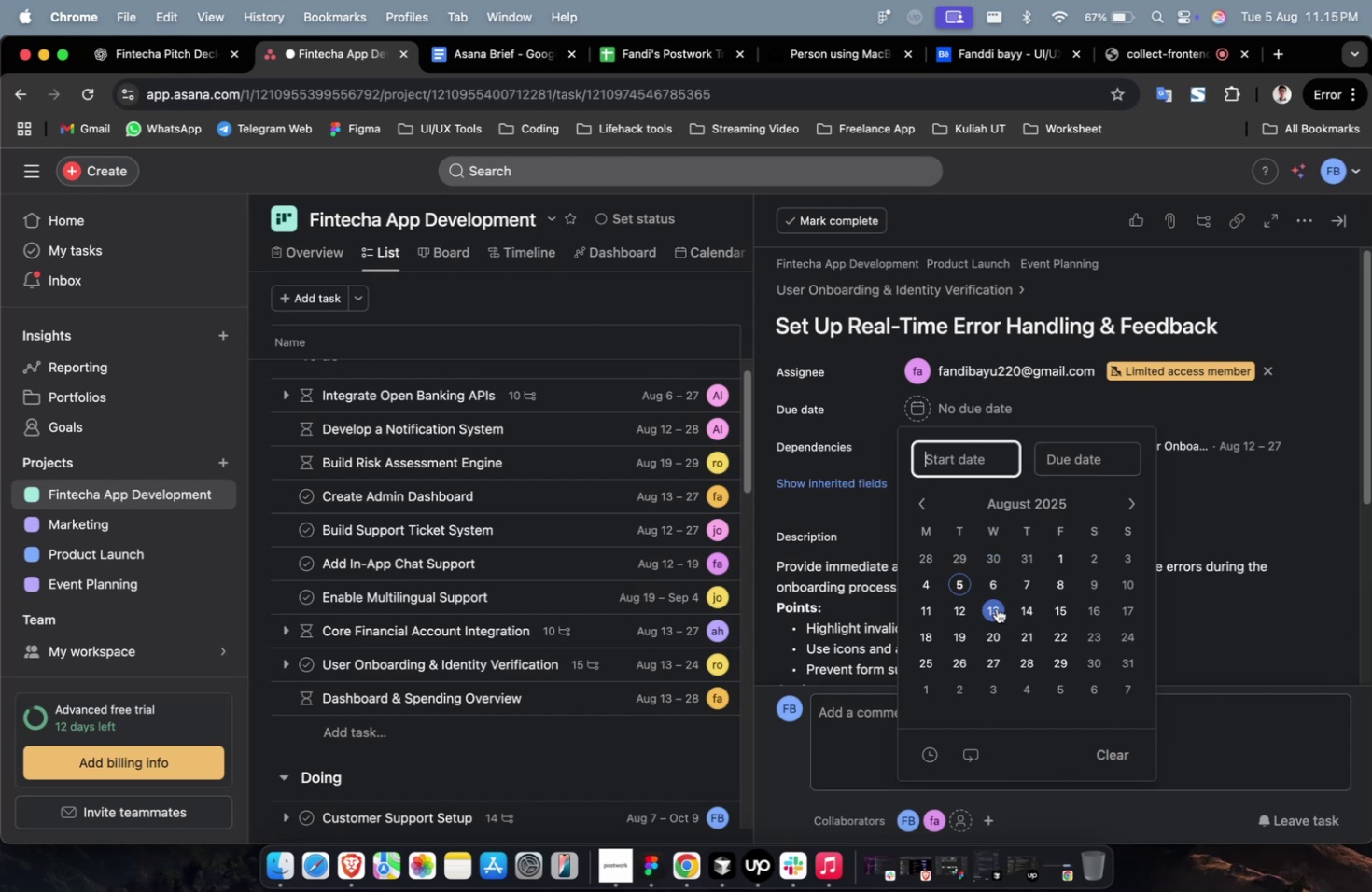 
left_click([996, 607])
 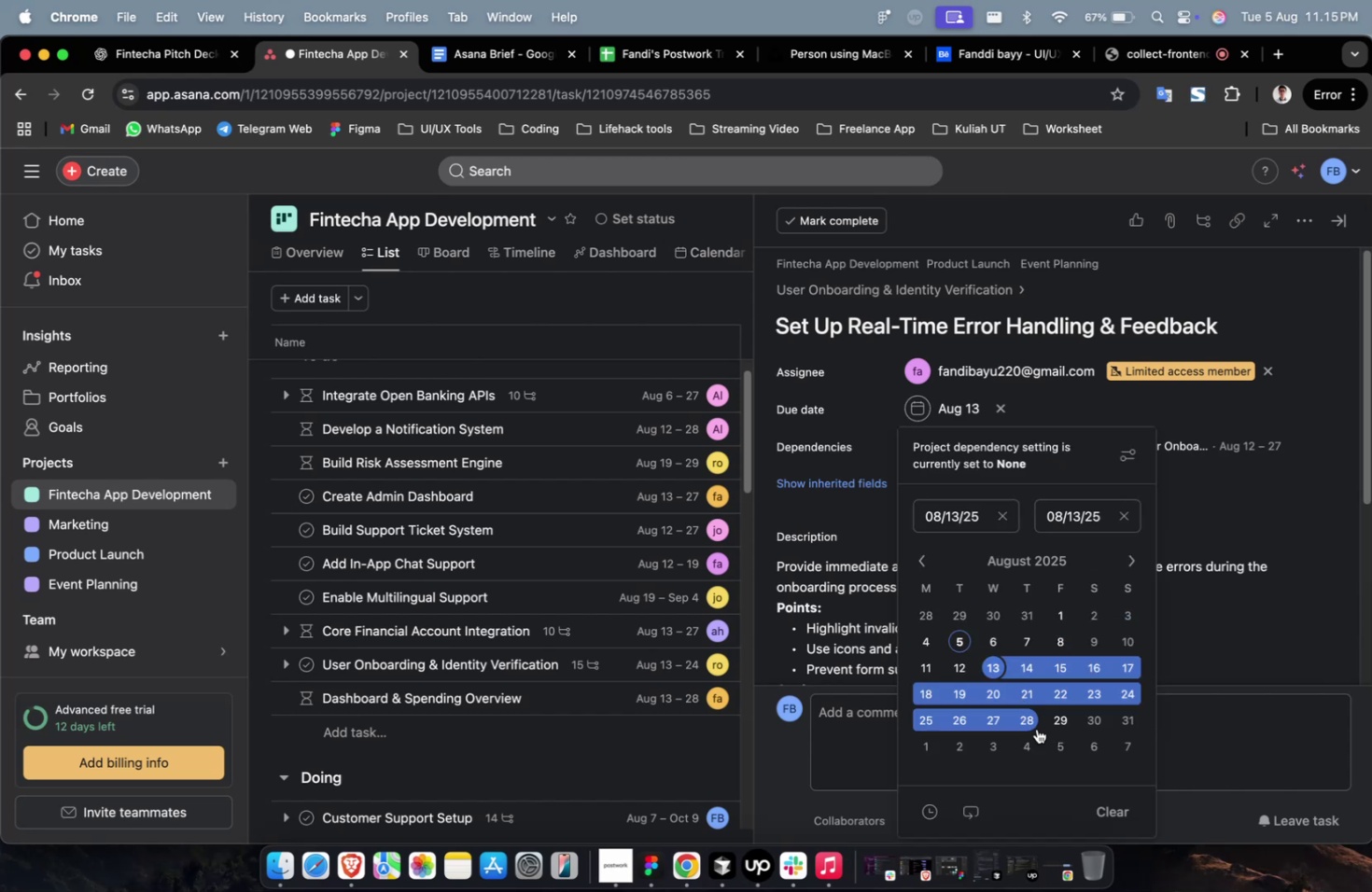 
left_click([1032, 726])
 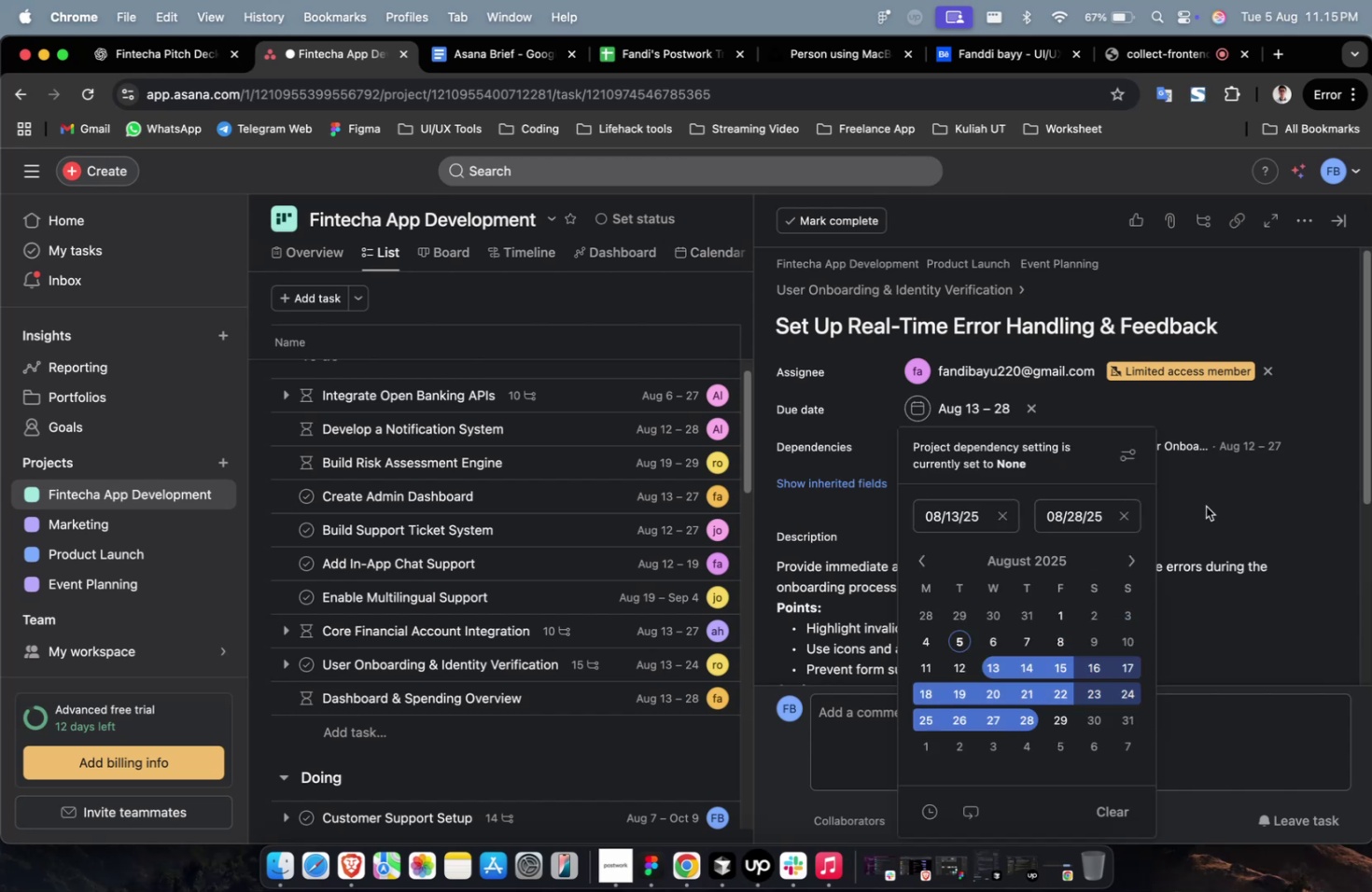 
double_click([1205, 506])
 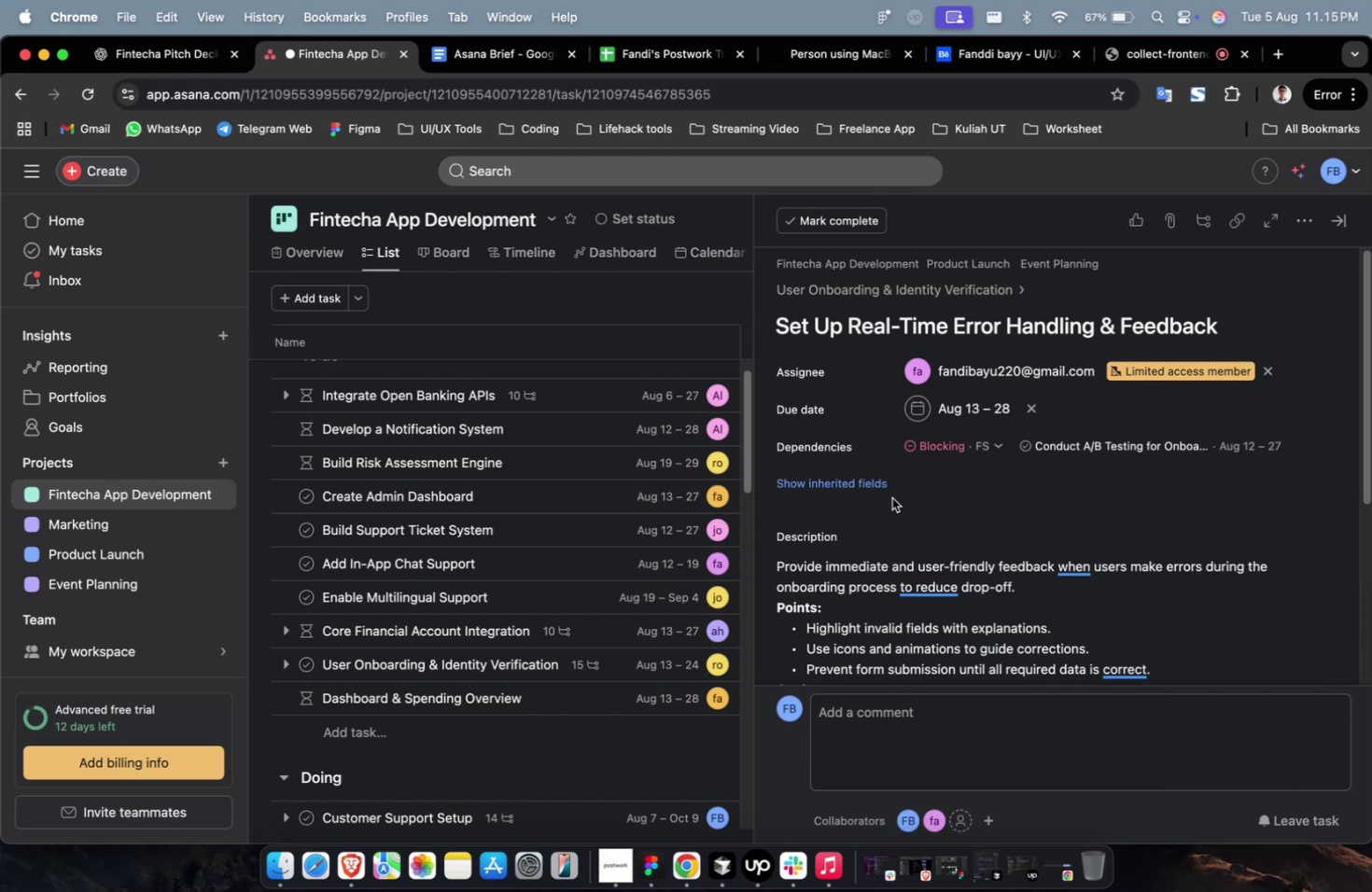 
left_click([883, 495])
 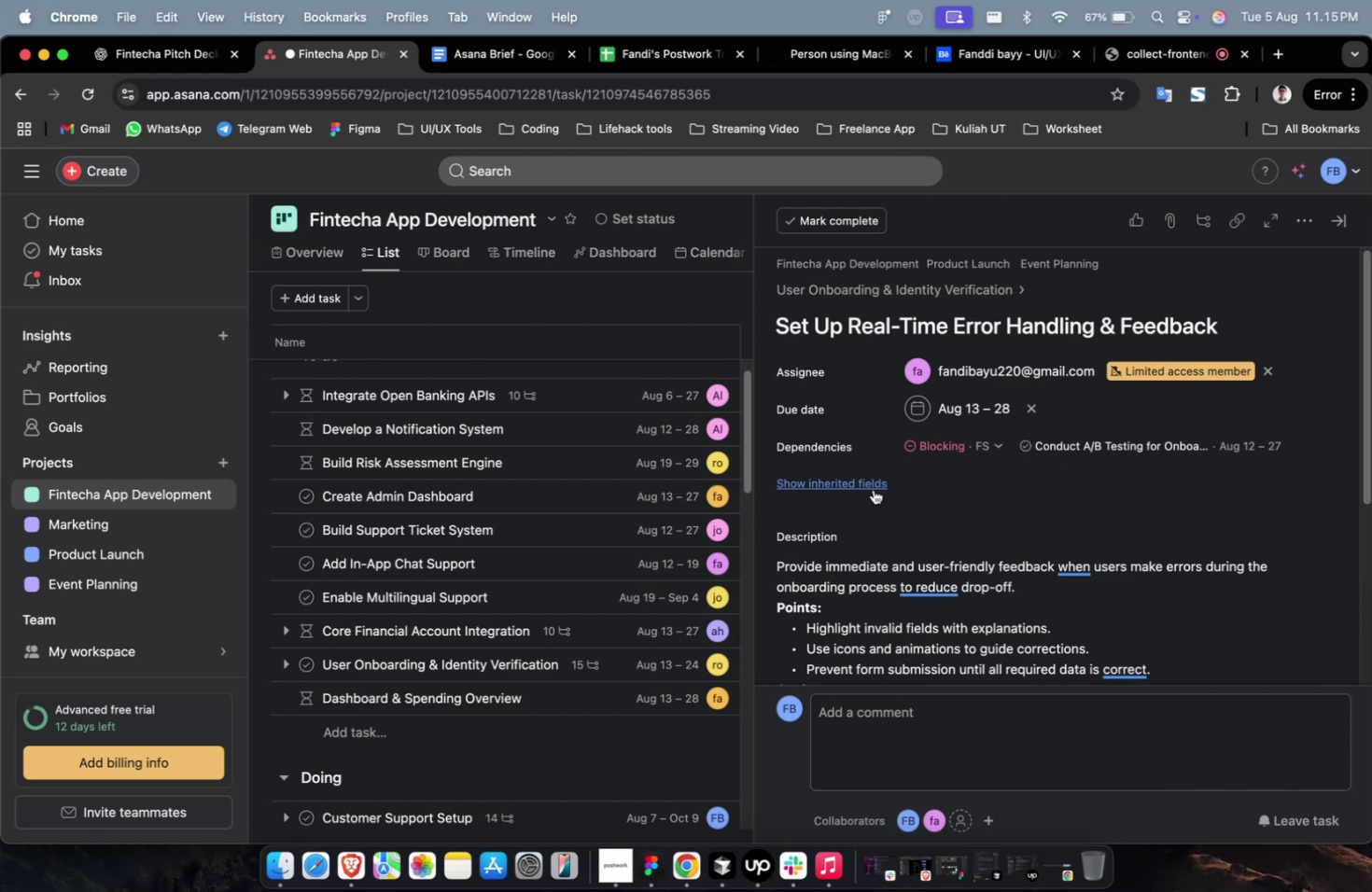 
double_click([873, 489])
 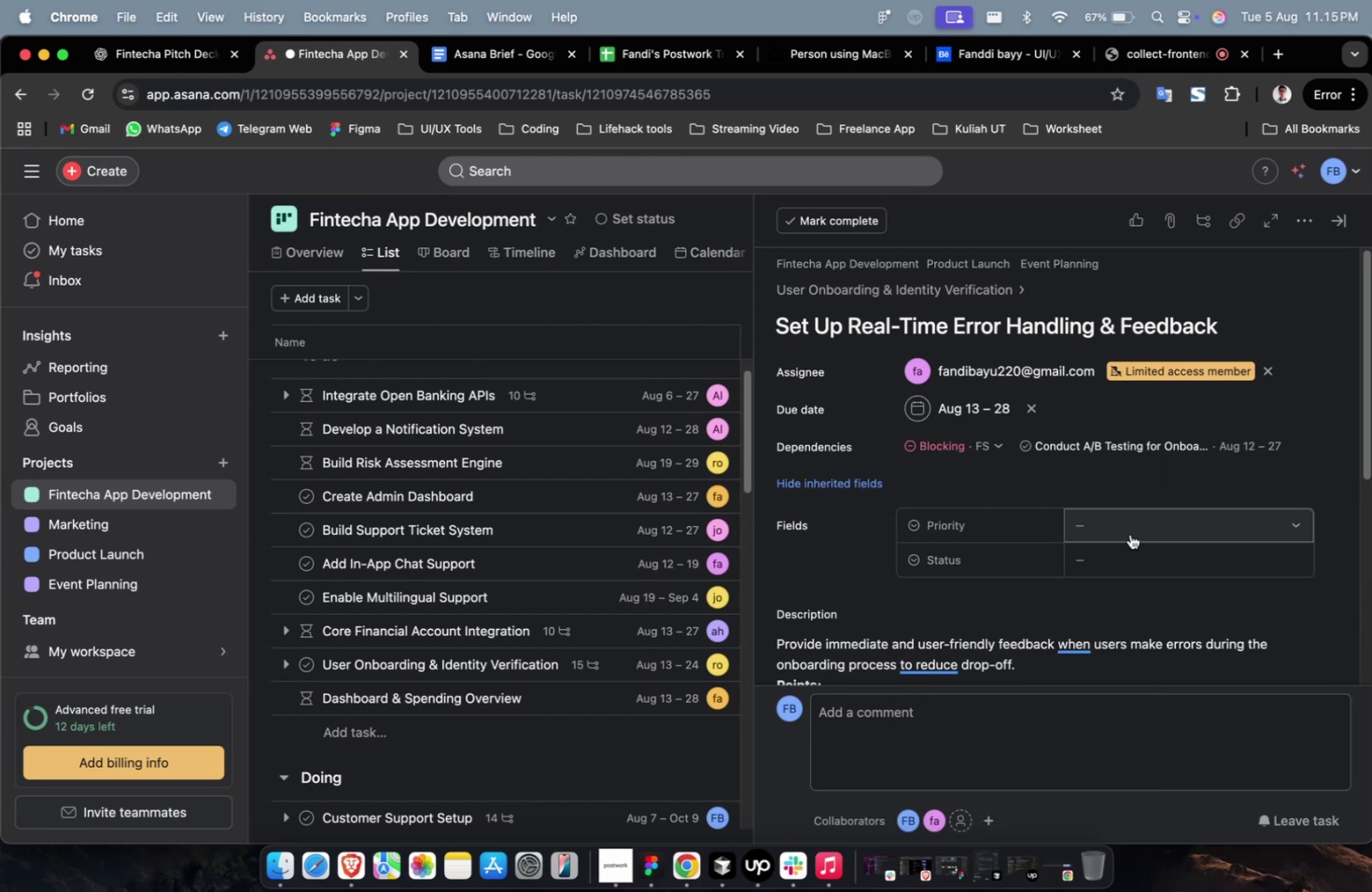 
left_click([1129, 534])
 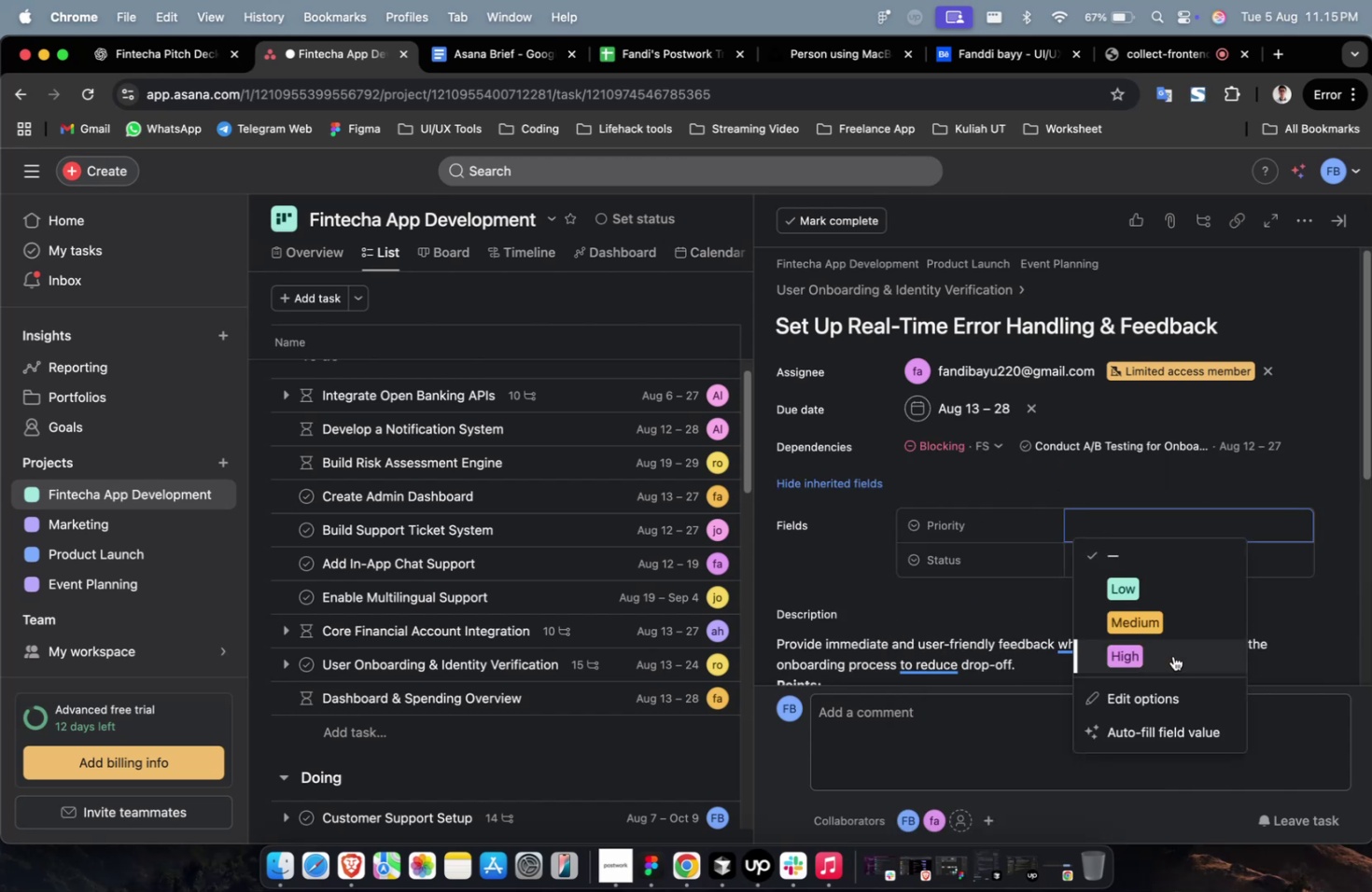 
left_click([1172, 655])
 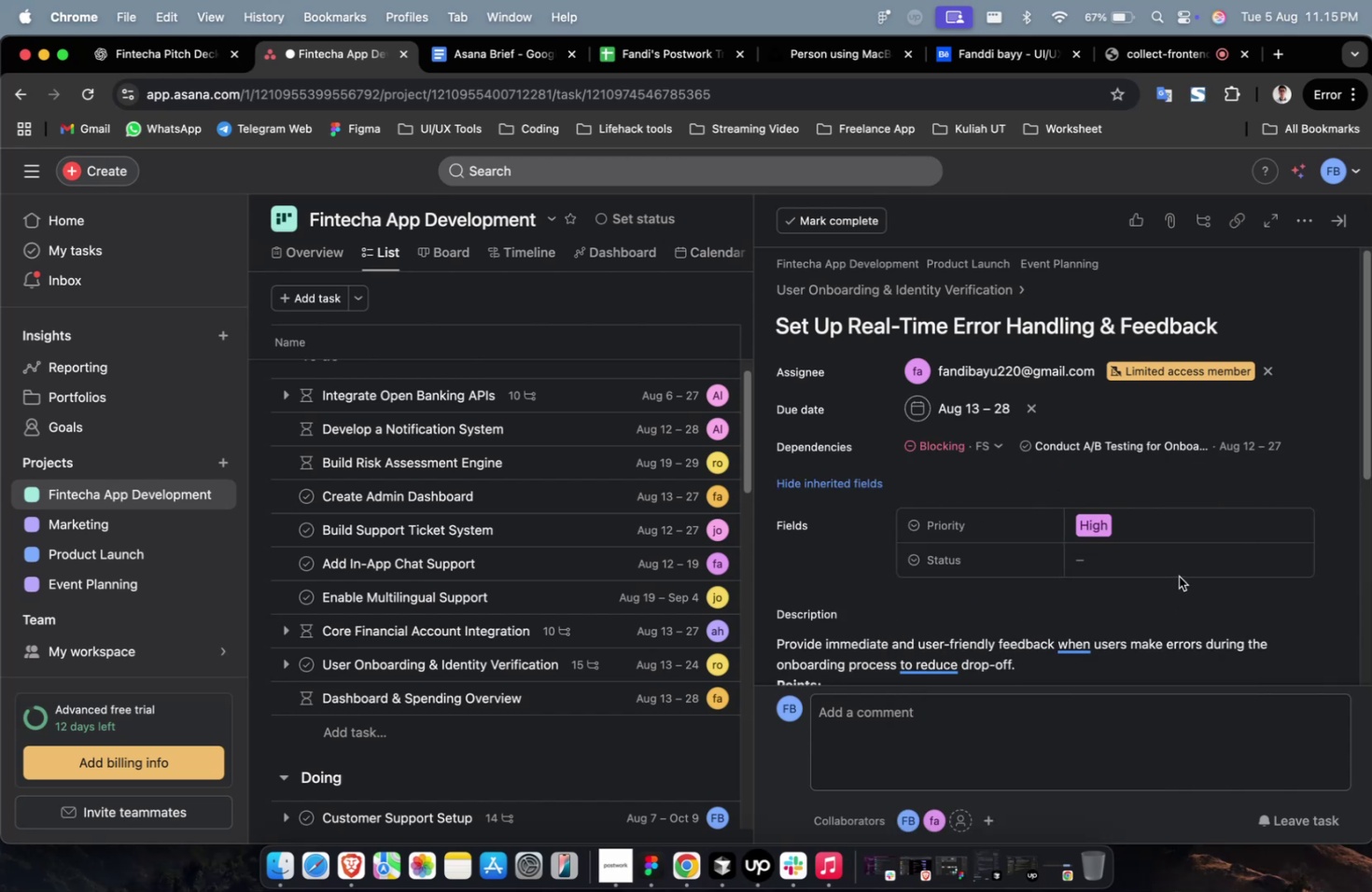 
double_click([1178, 568])
 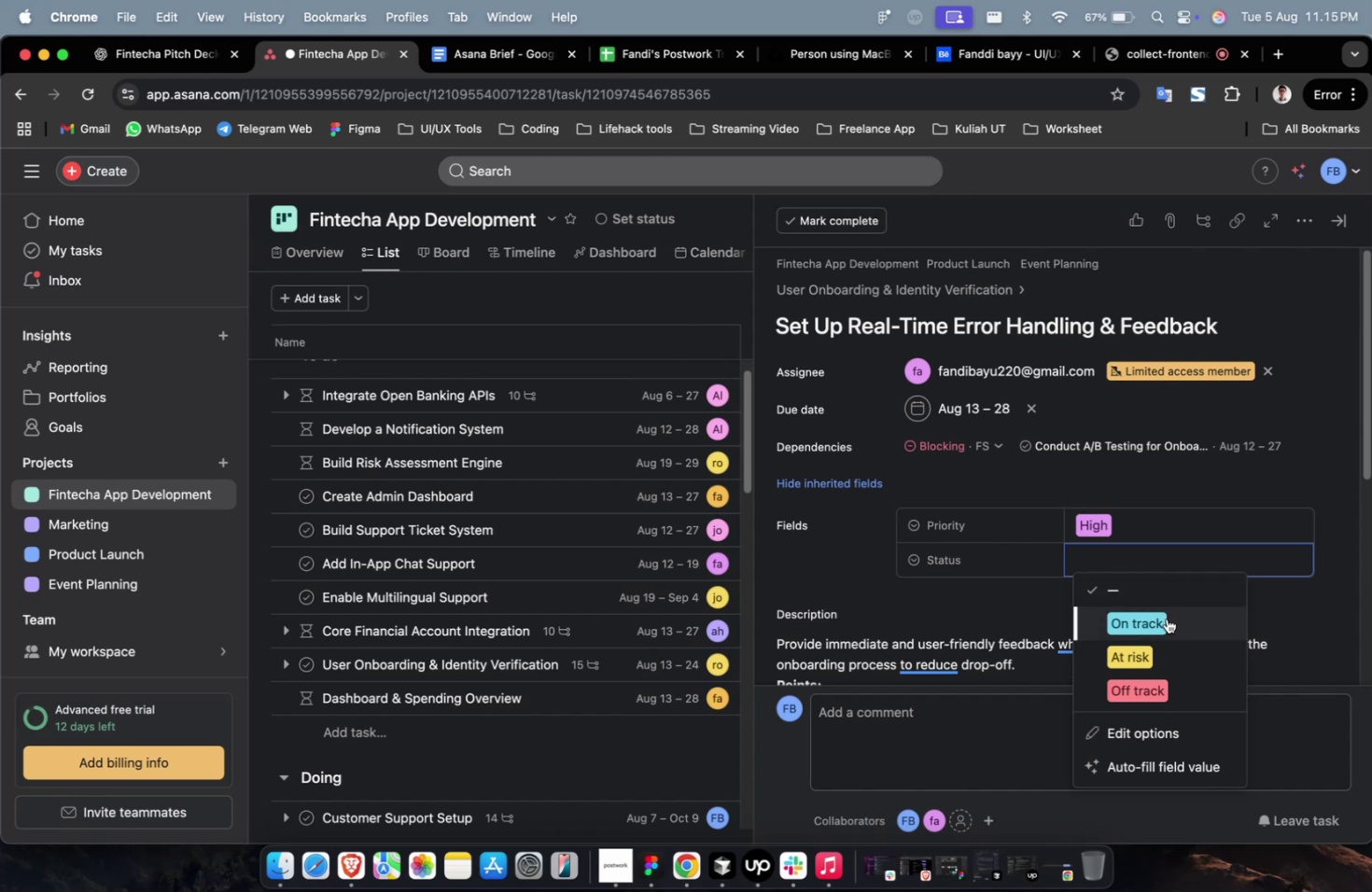 
left_click([1166, 618])
 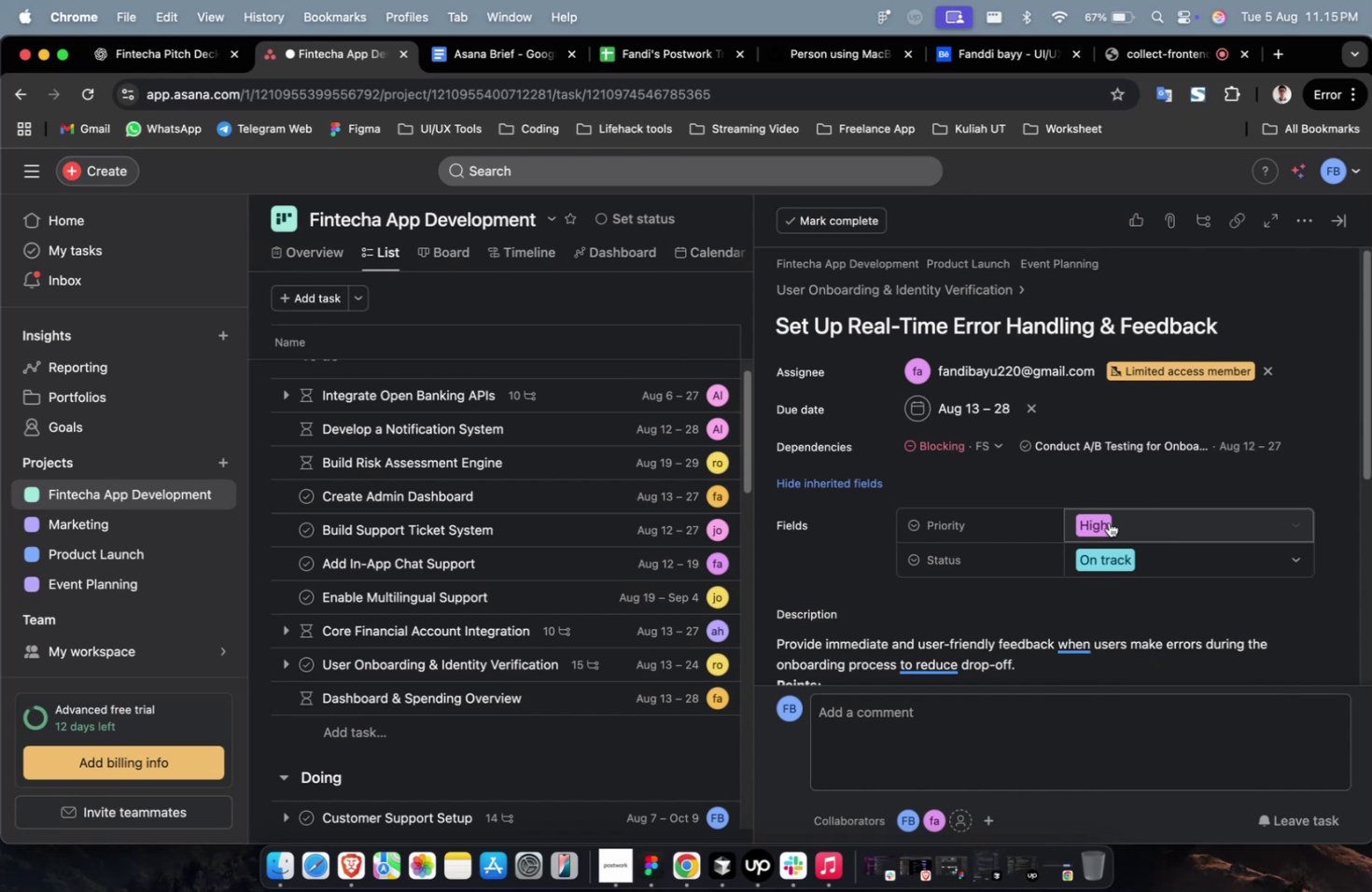 
scroll: coordinate [1108, 521], scroll_direction: down, amount: 12.0
 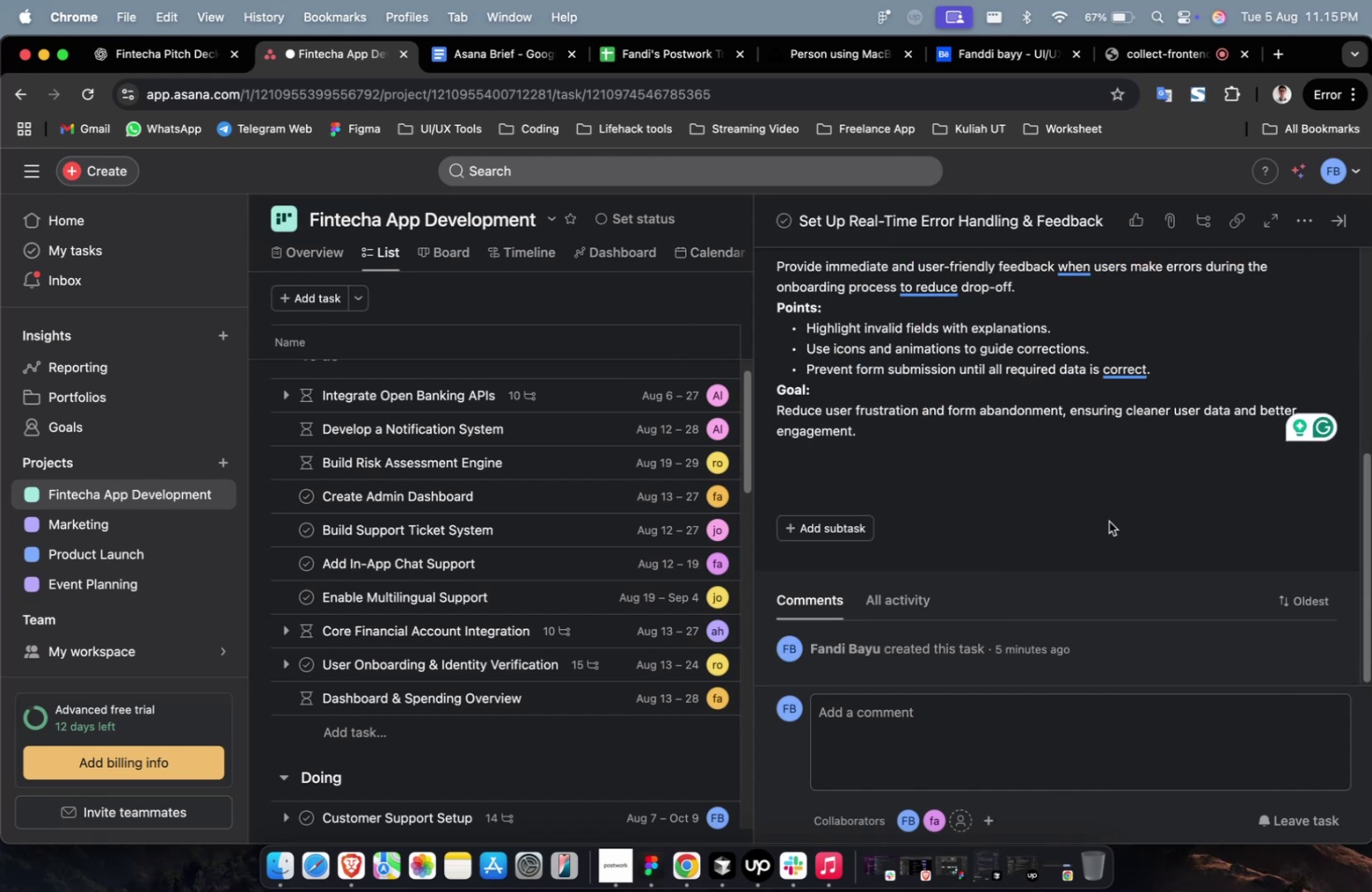 
scroll: coordinate [1108, 521], scroll_direction: up, amount: 17.0
 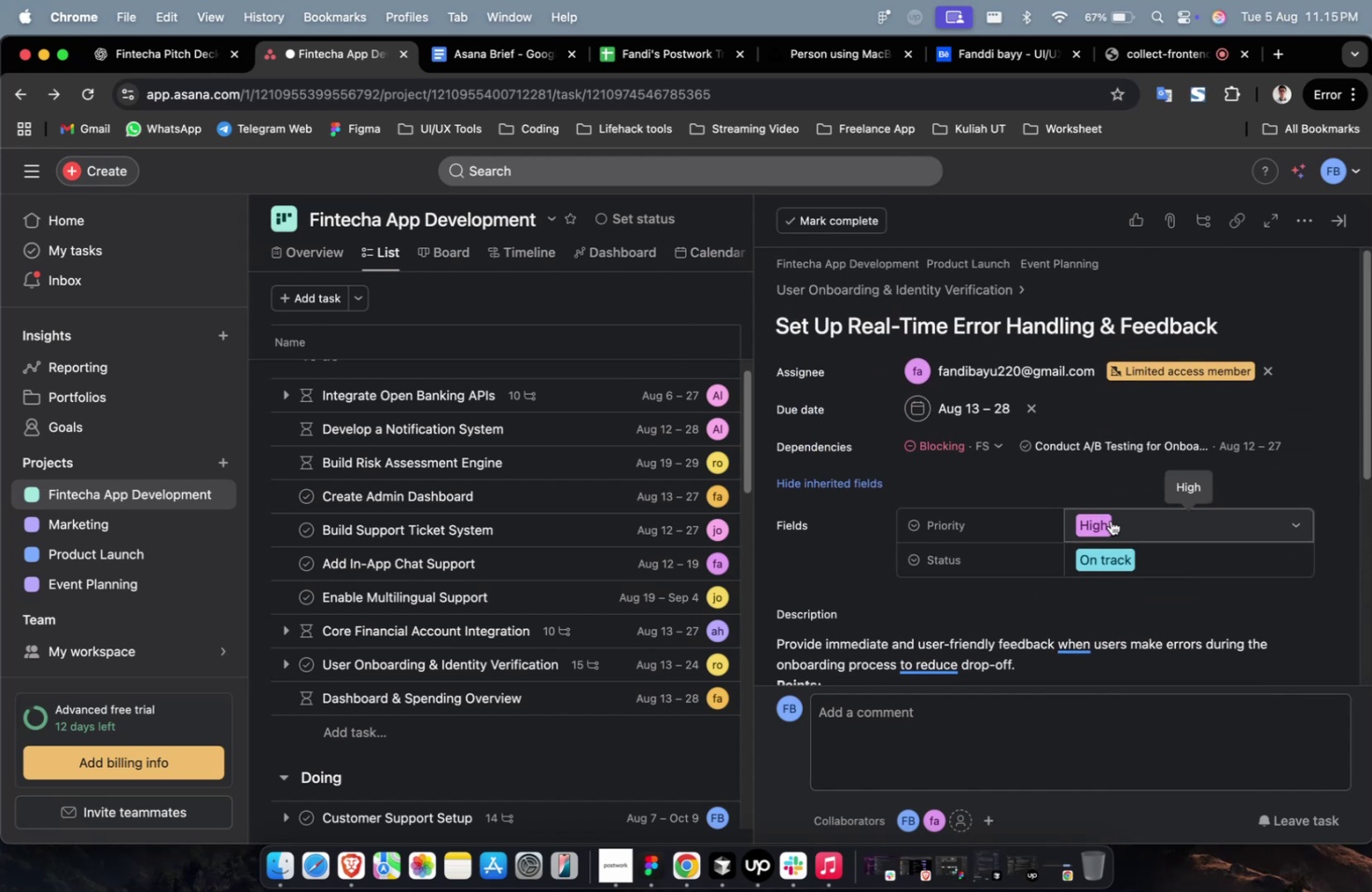 
scroll: coordinate [1110, 520], scroll_direction: down, amount: 19.0
 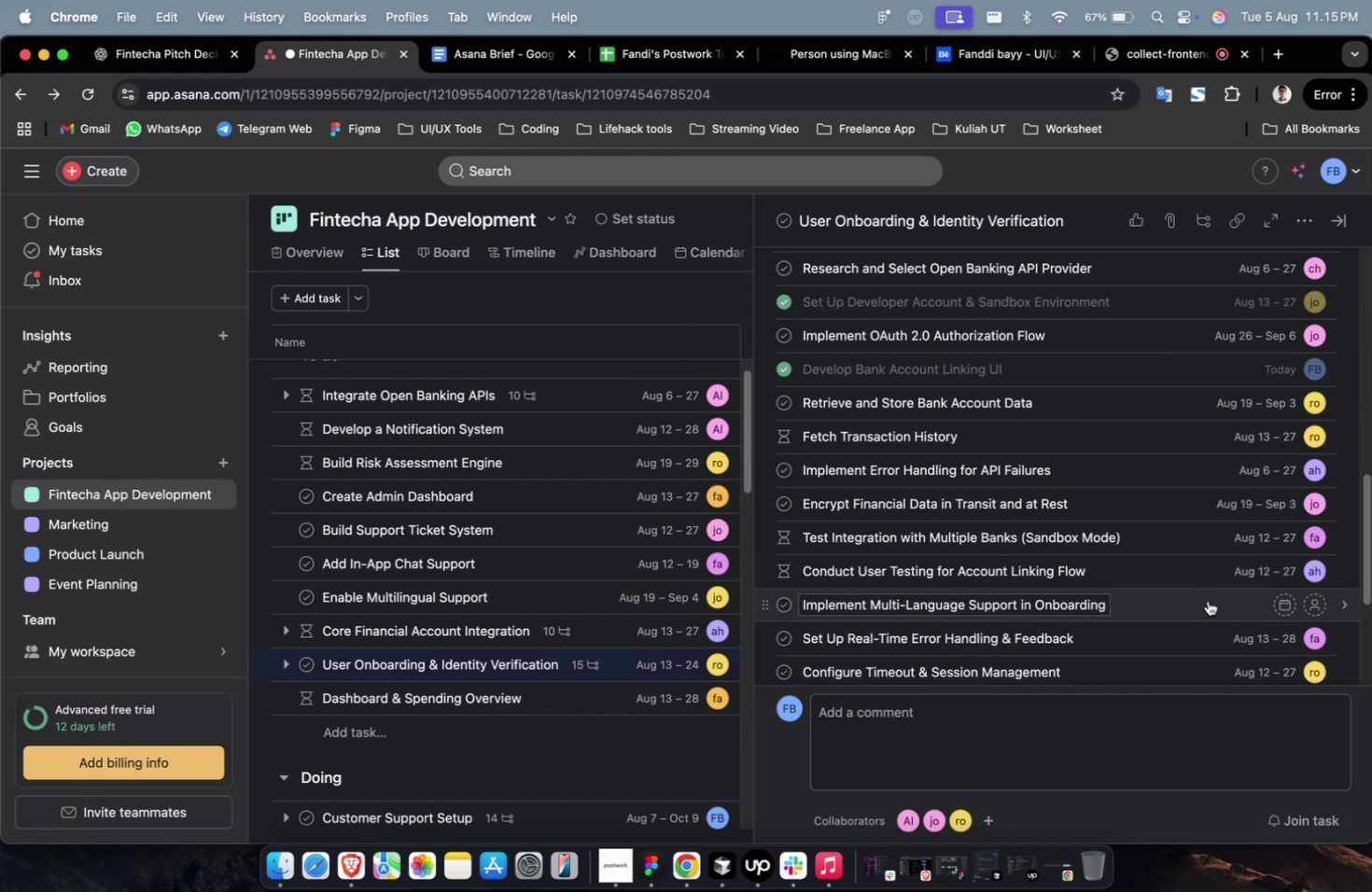 
left_click([1207, 601])
 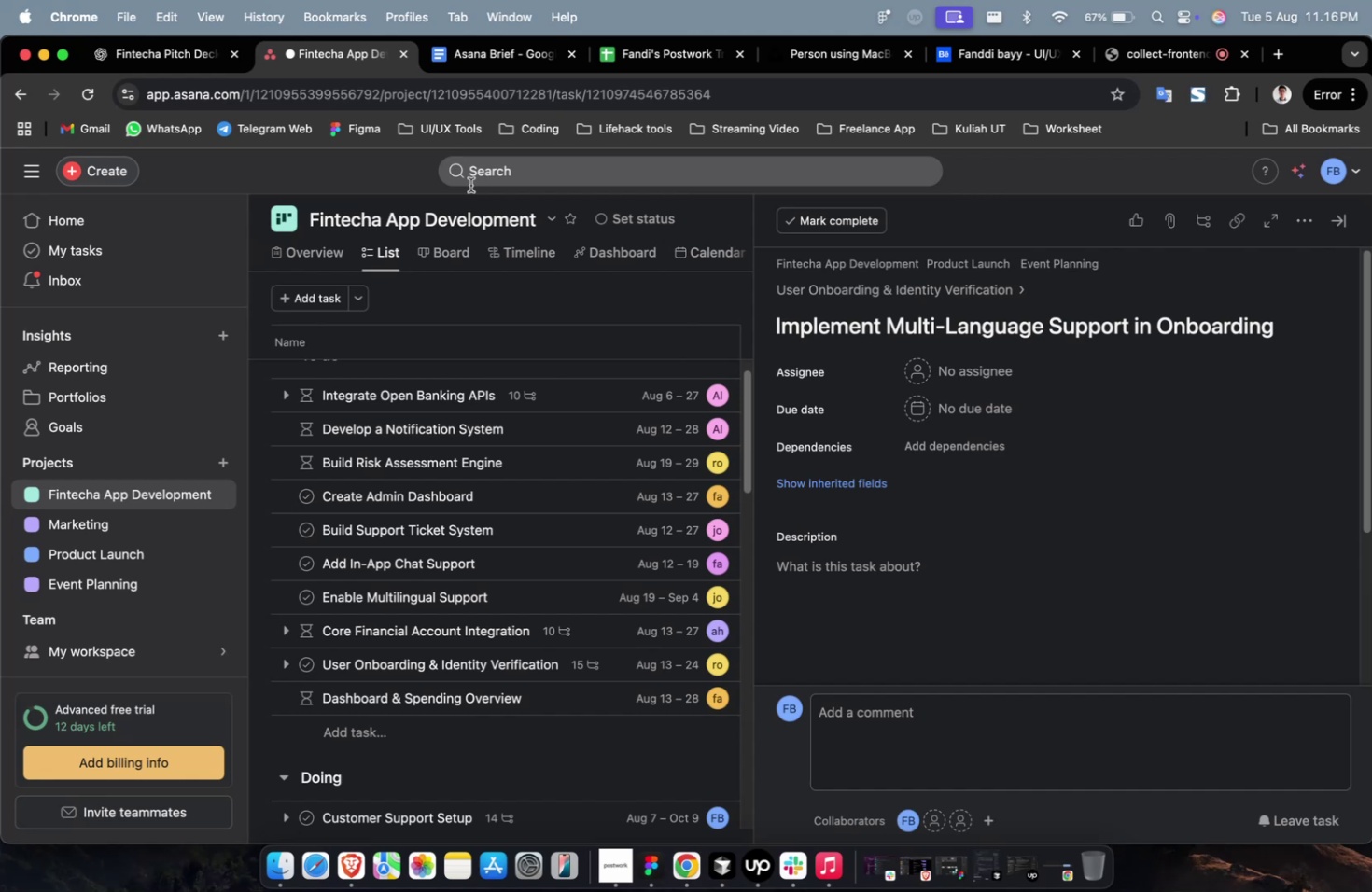 
wait(24.04)
 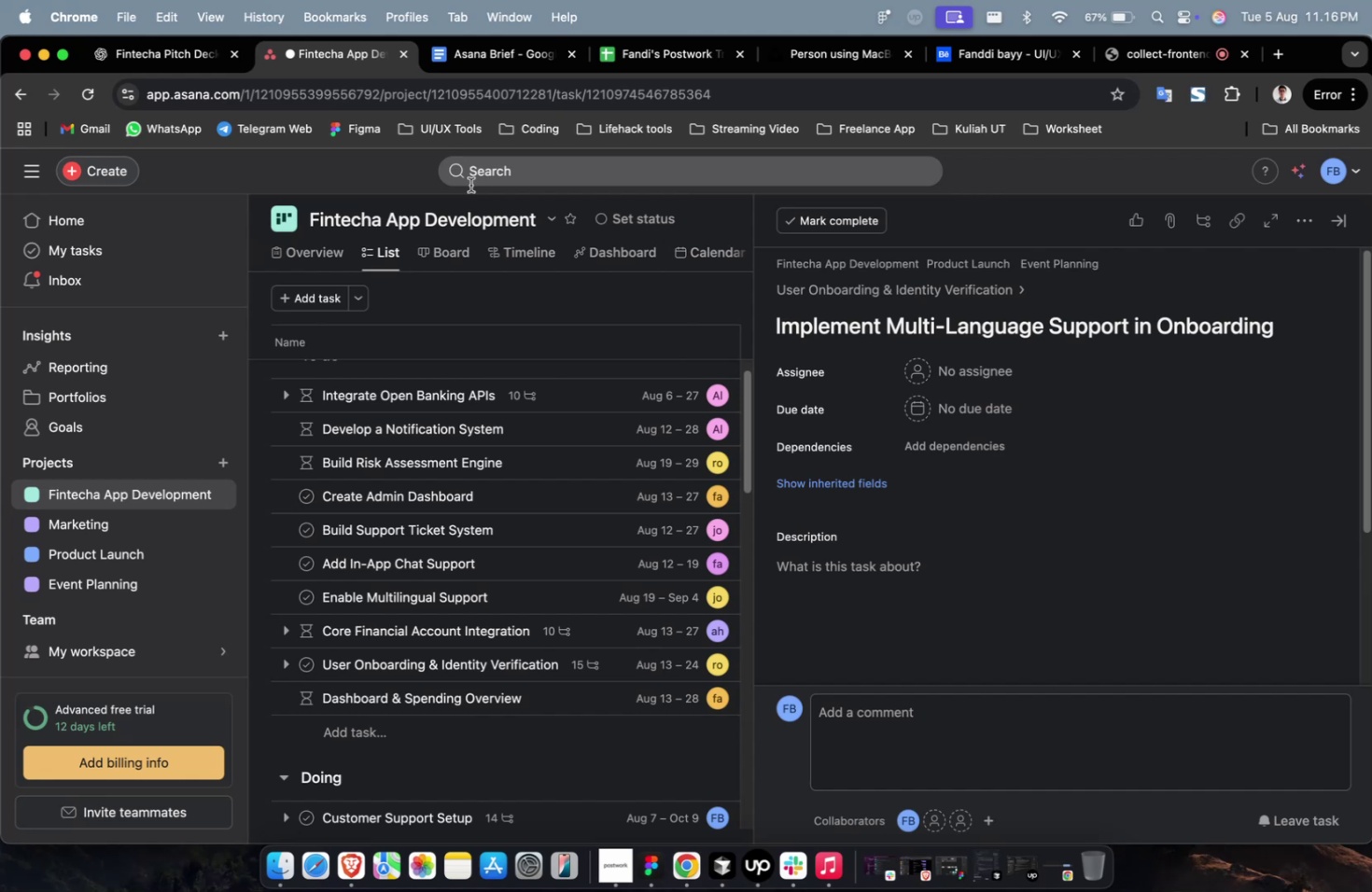 
left_click([971, 369])
 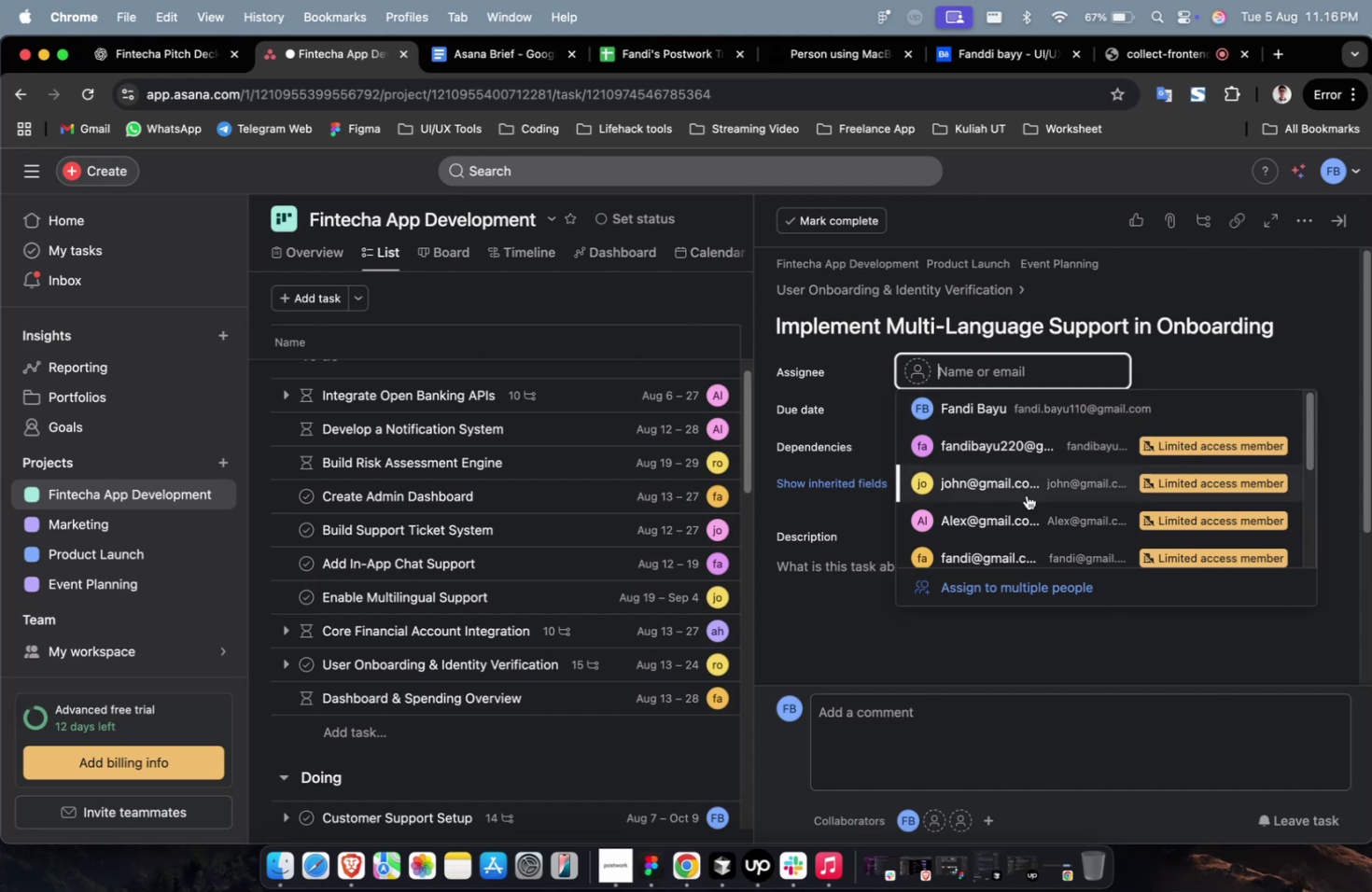 
left_click([1026, 458])
 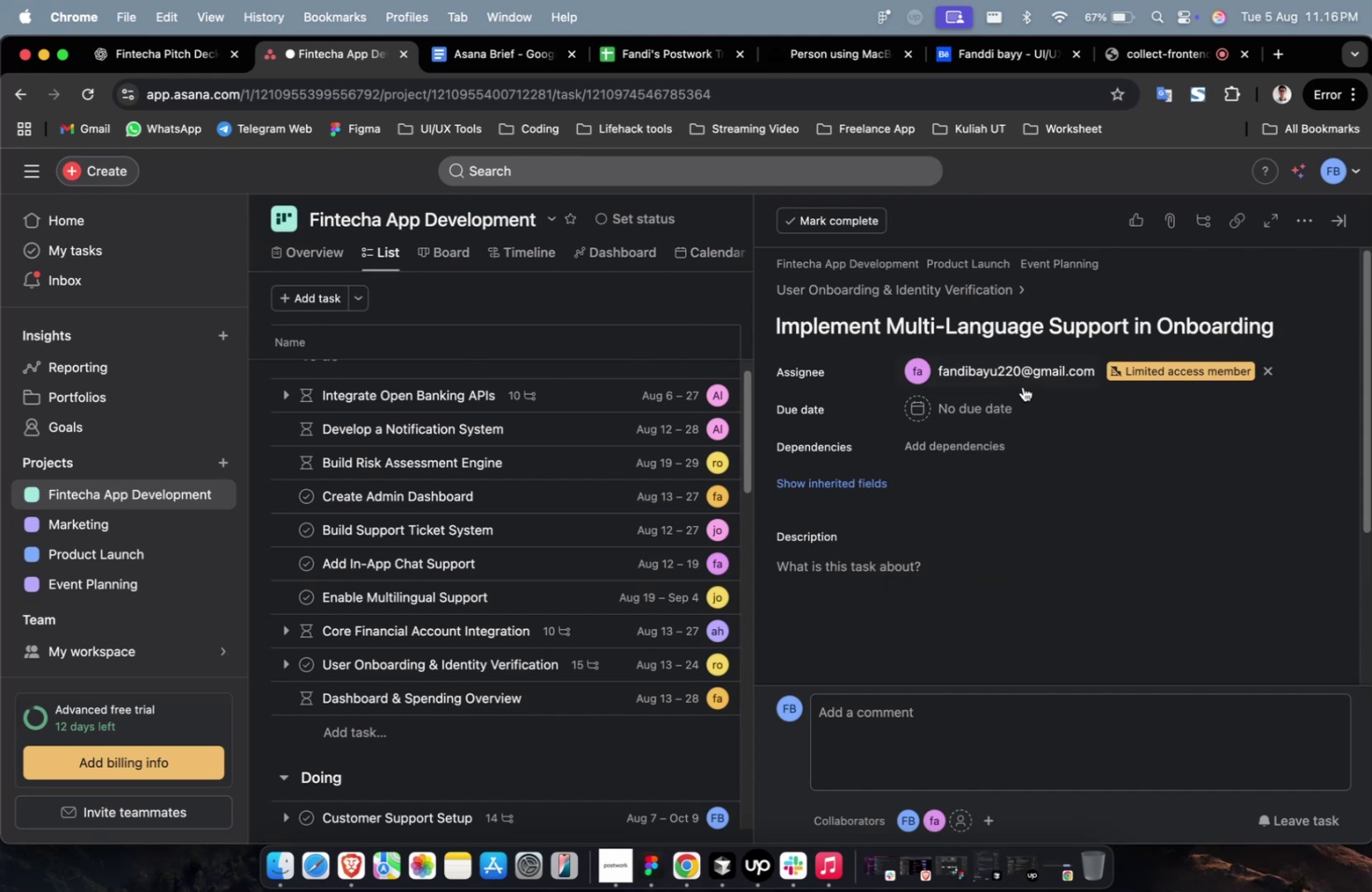 
double_click([1022, 386])
 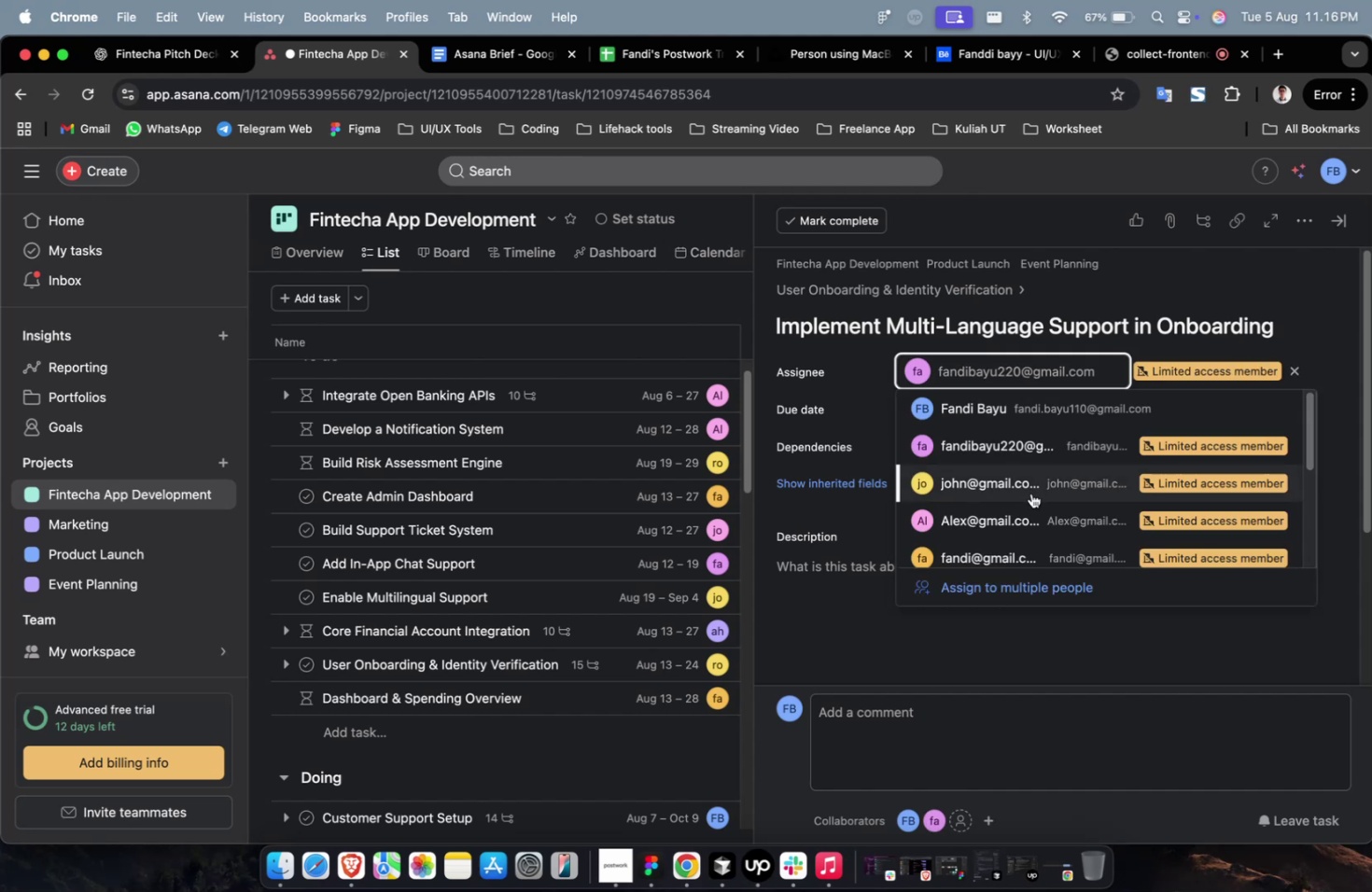 
triple_click([1030, 493])
 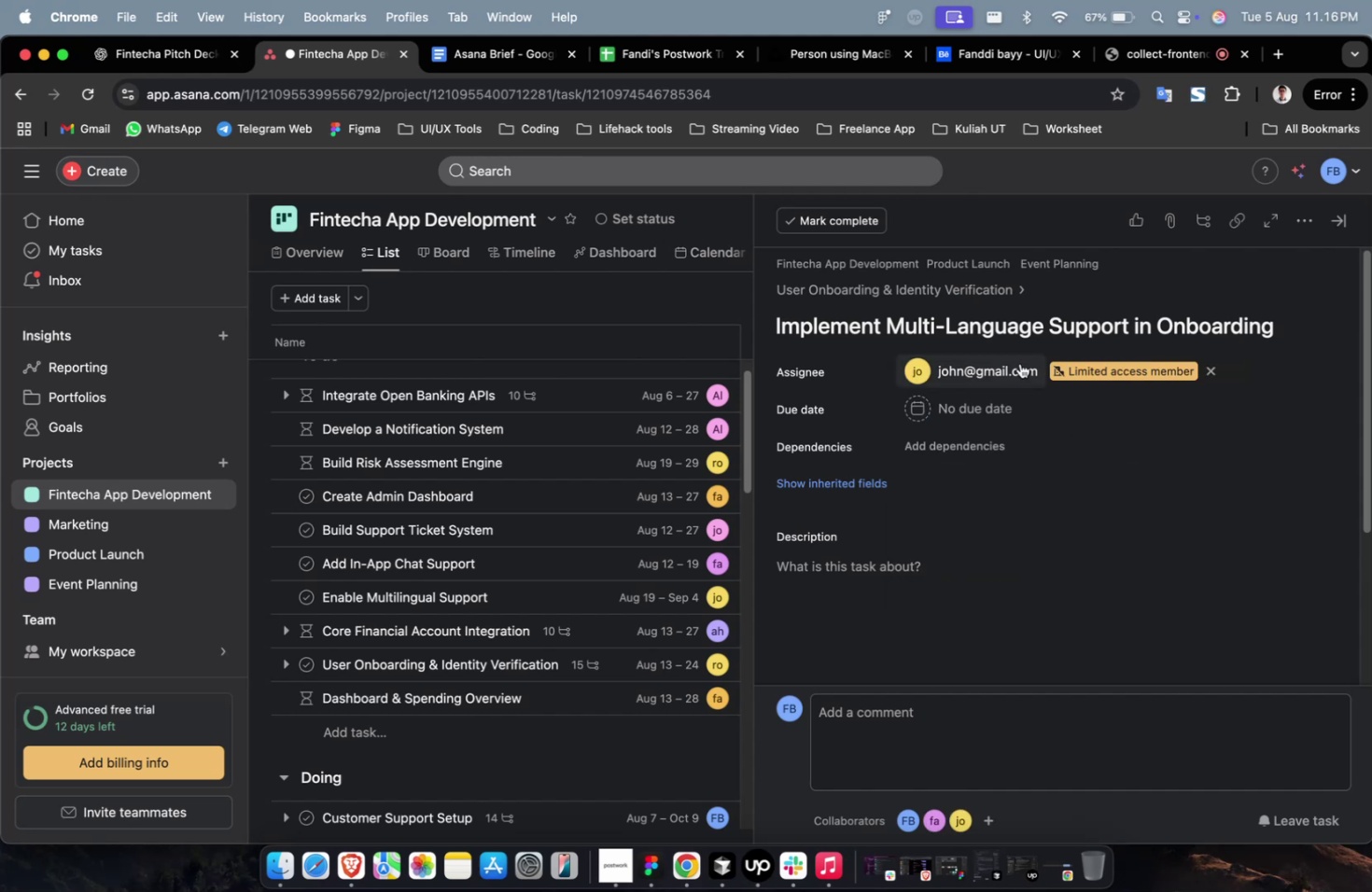 
triple_click([1019, 363])
 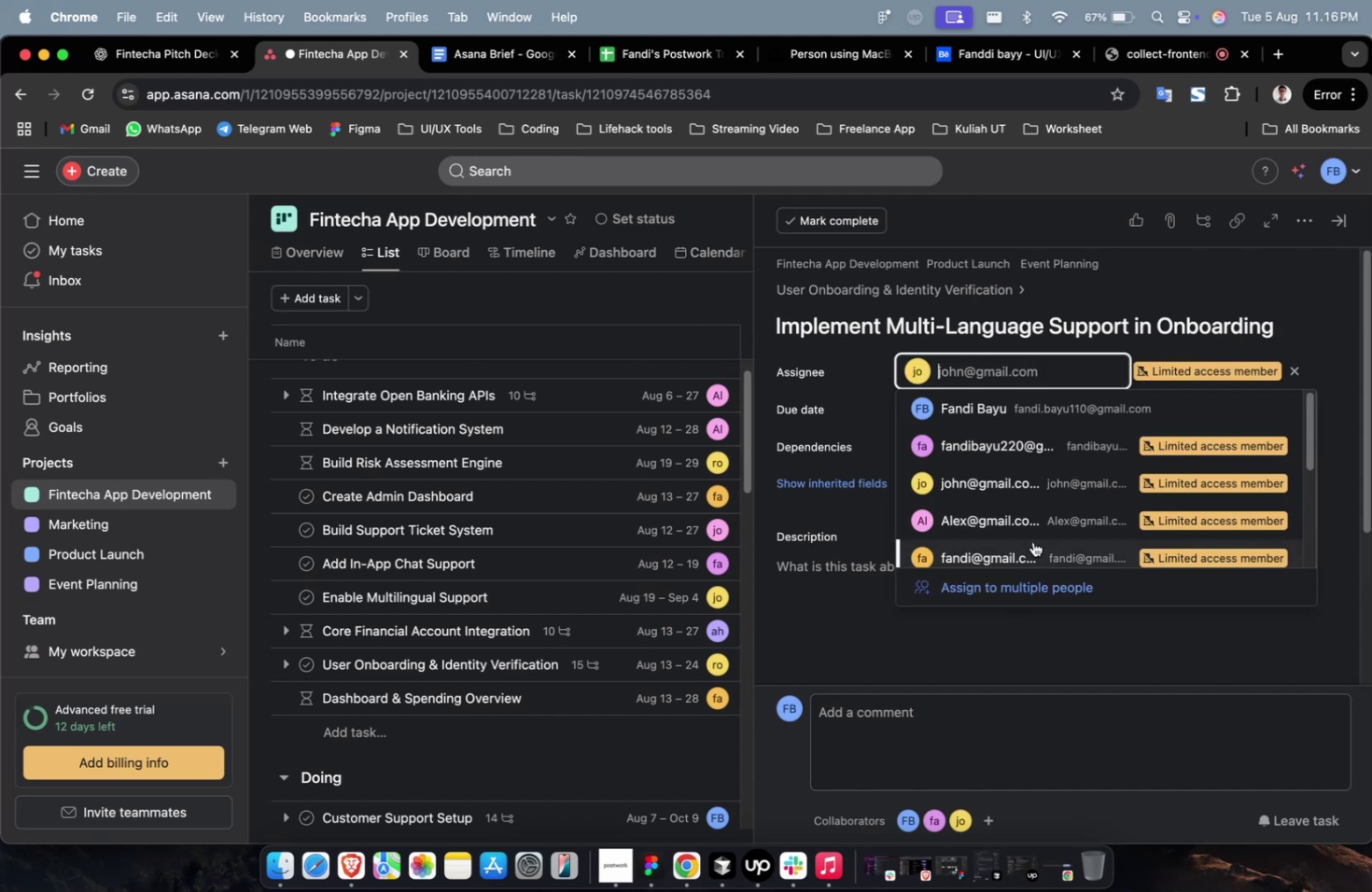 
triple_click([1032, 541])
 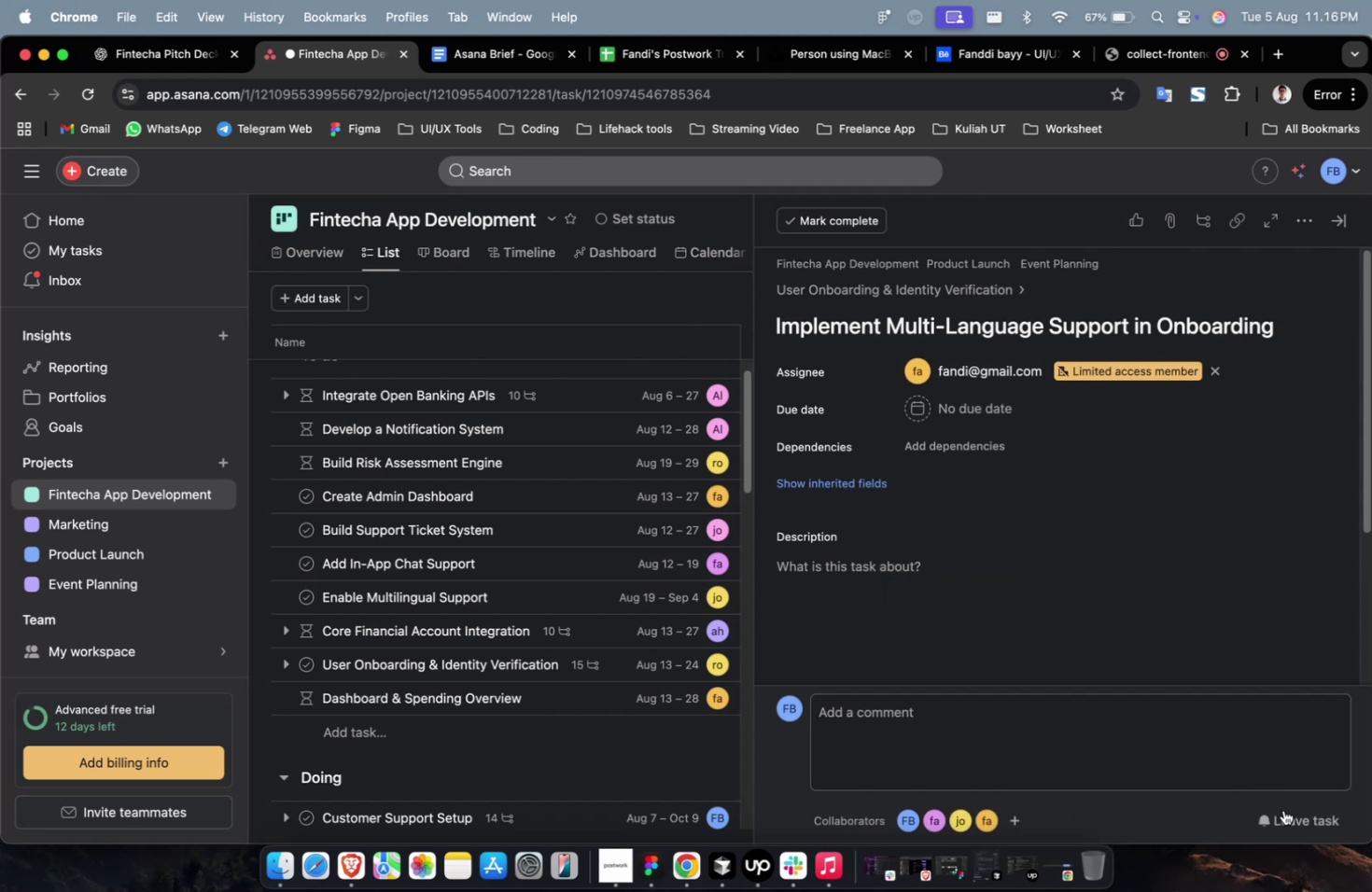 
left_click([1293, 816])
 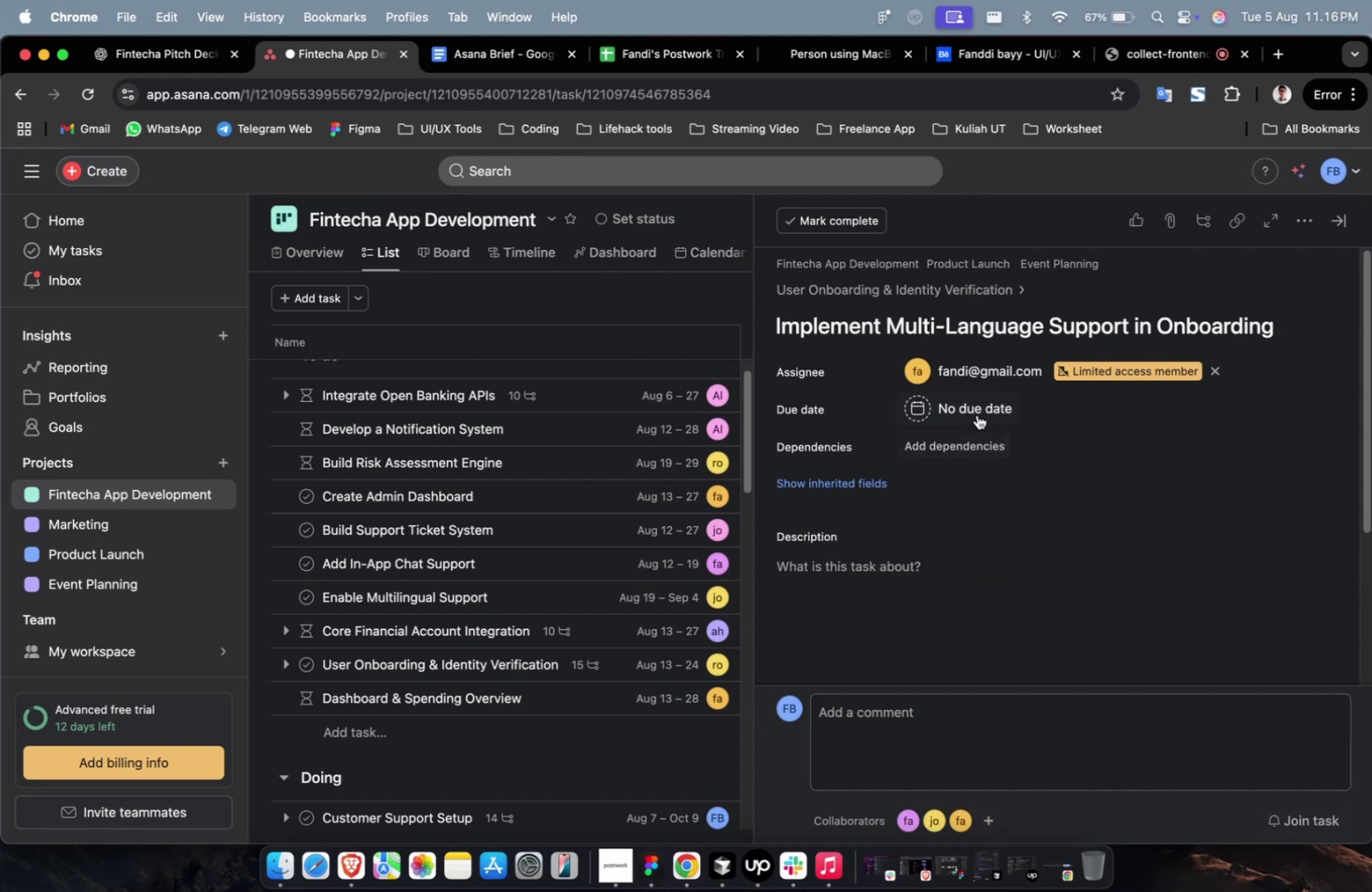 
left_click([977, 413])
 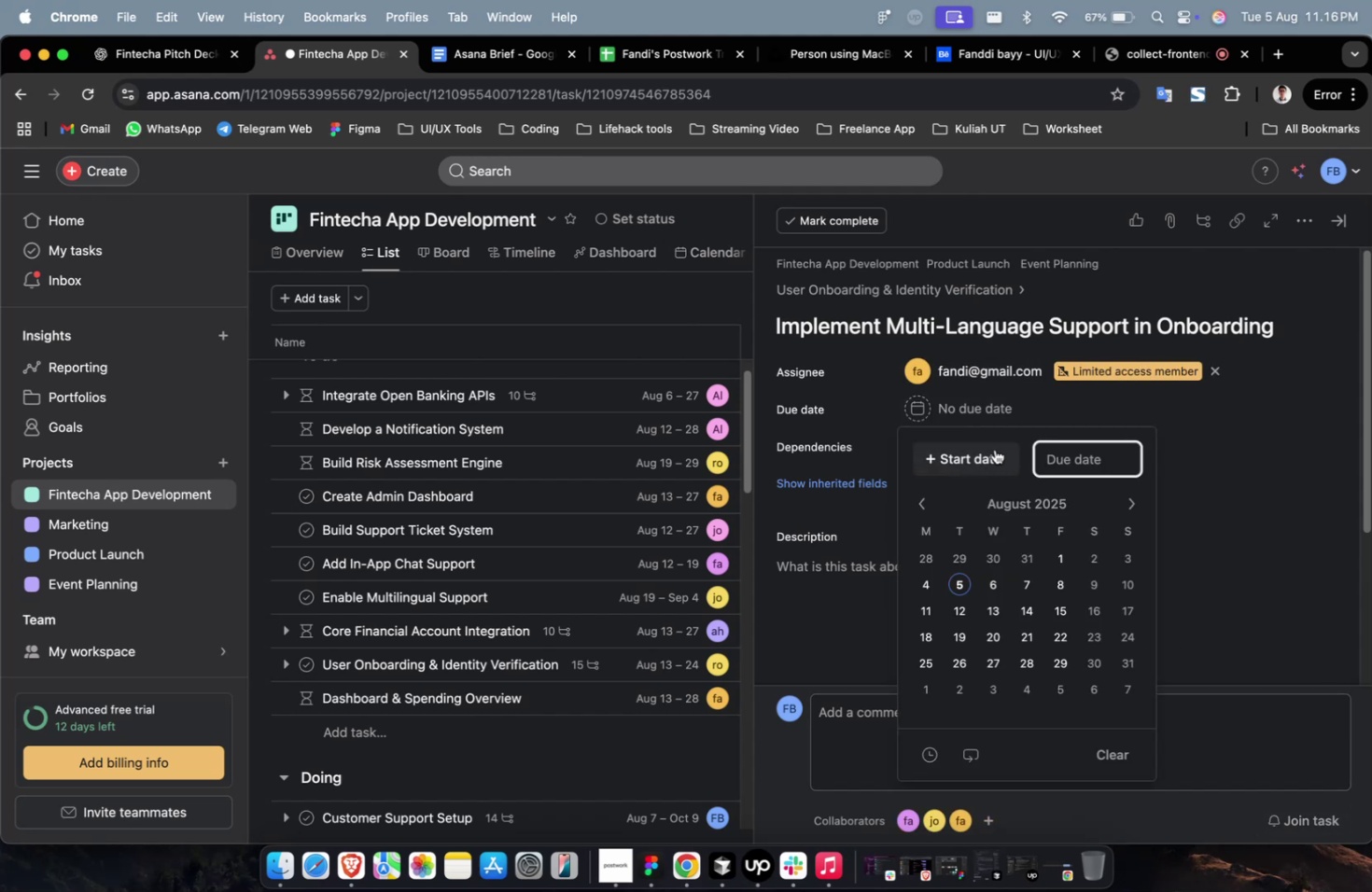 
left_click([991, 450])
 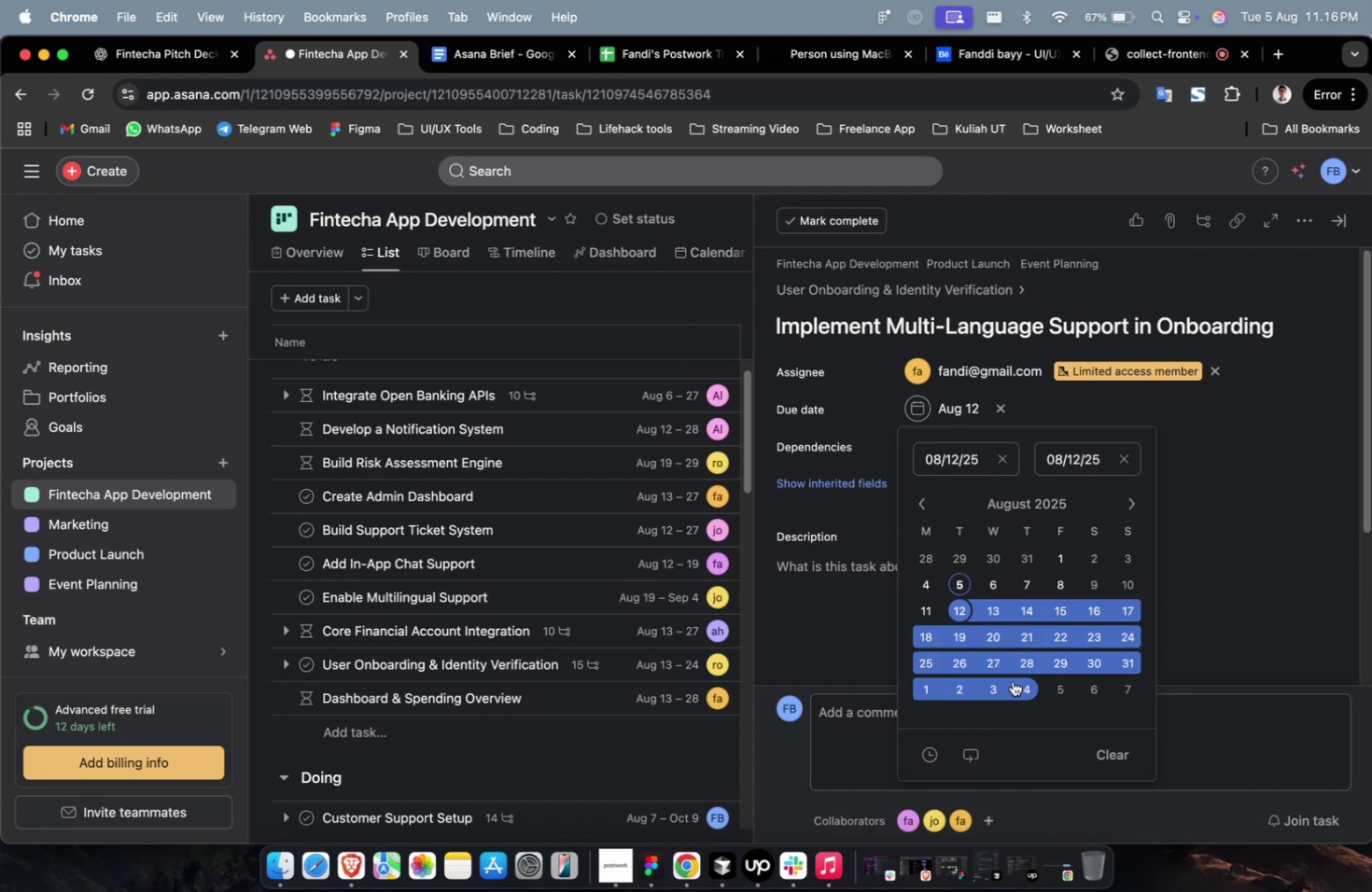 
left_click([1022, 685])
 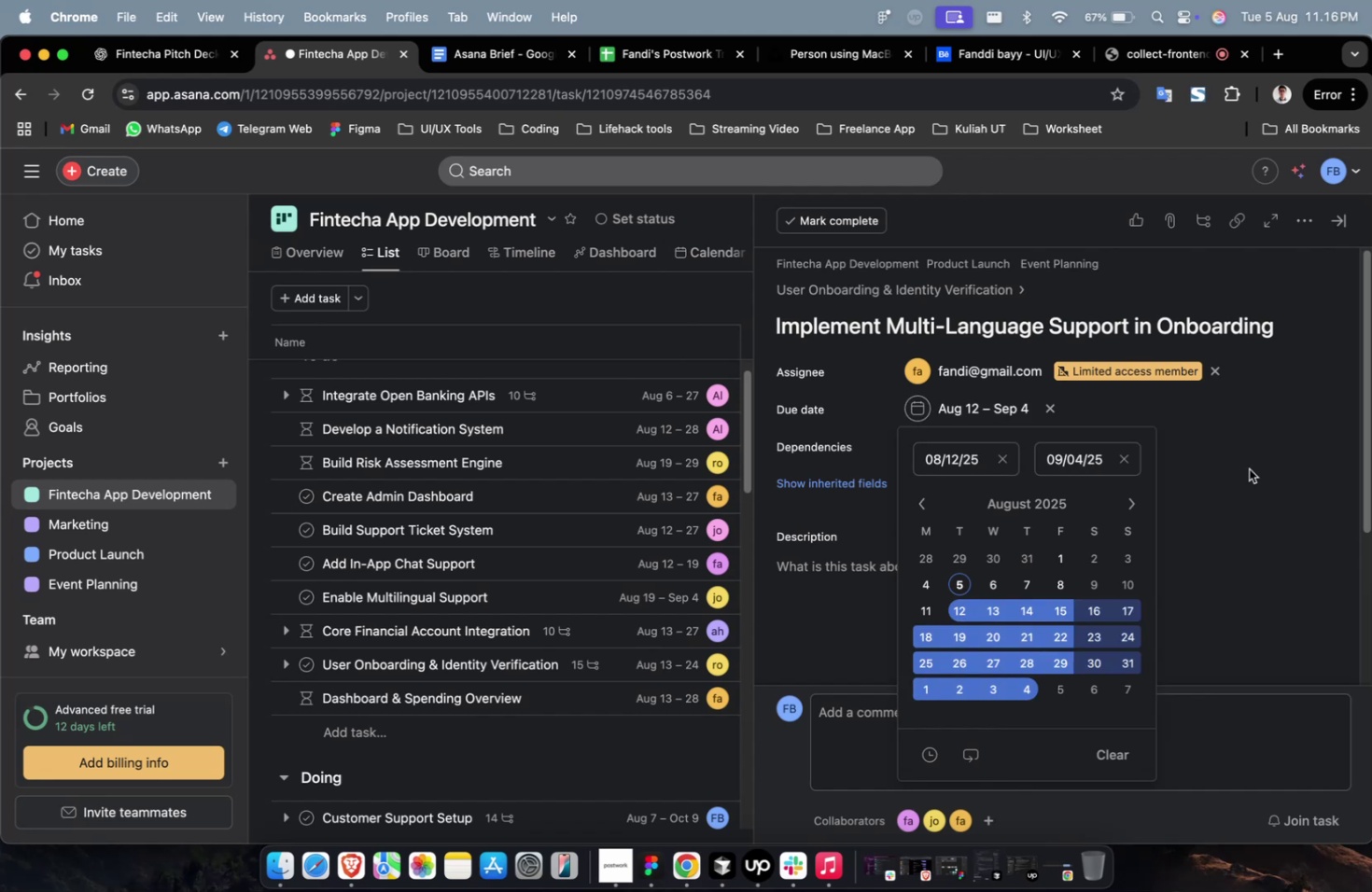 
double_click([1248, 468])
 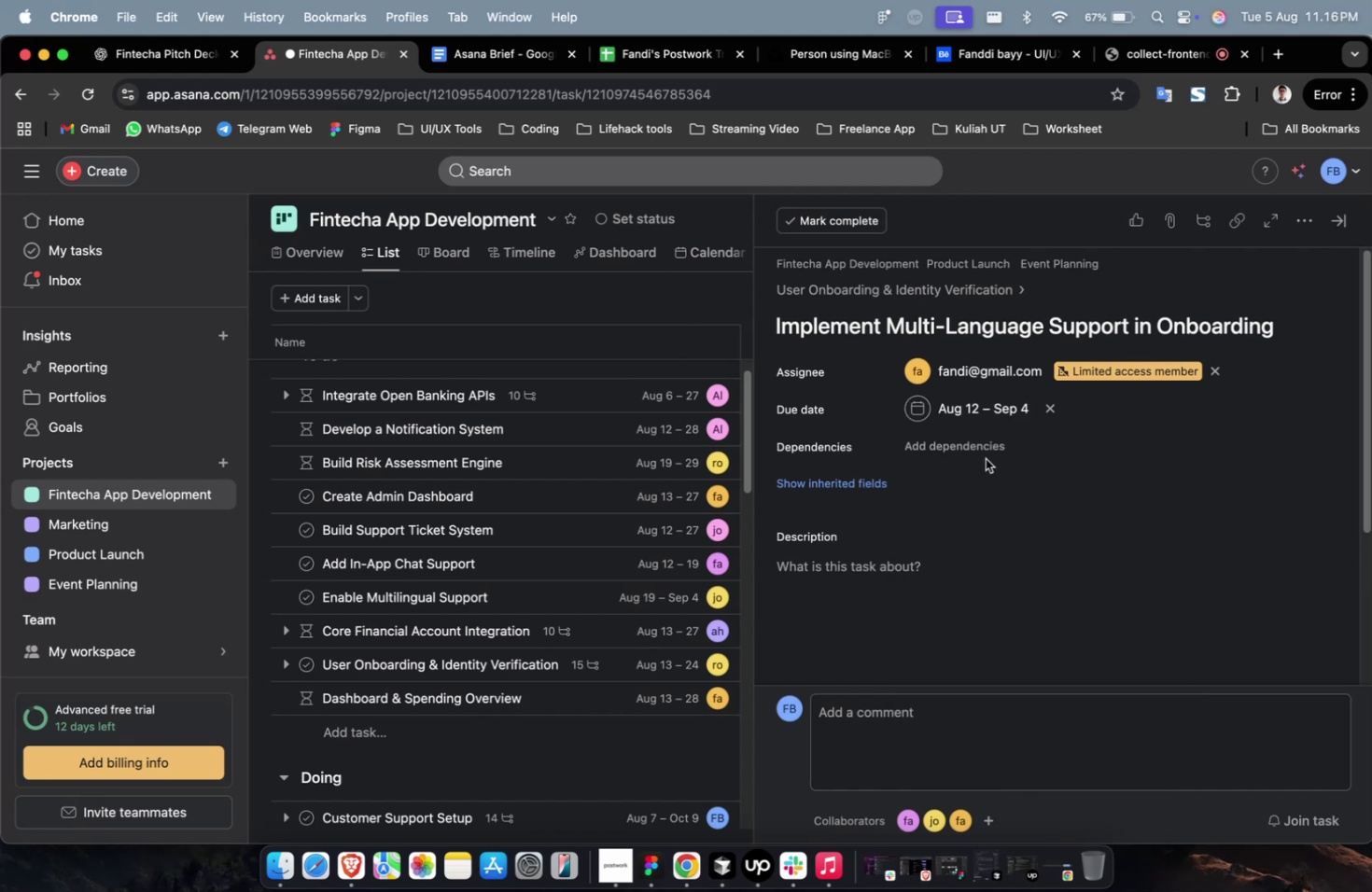 
triple_click([985, 458])
 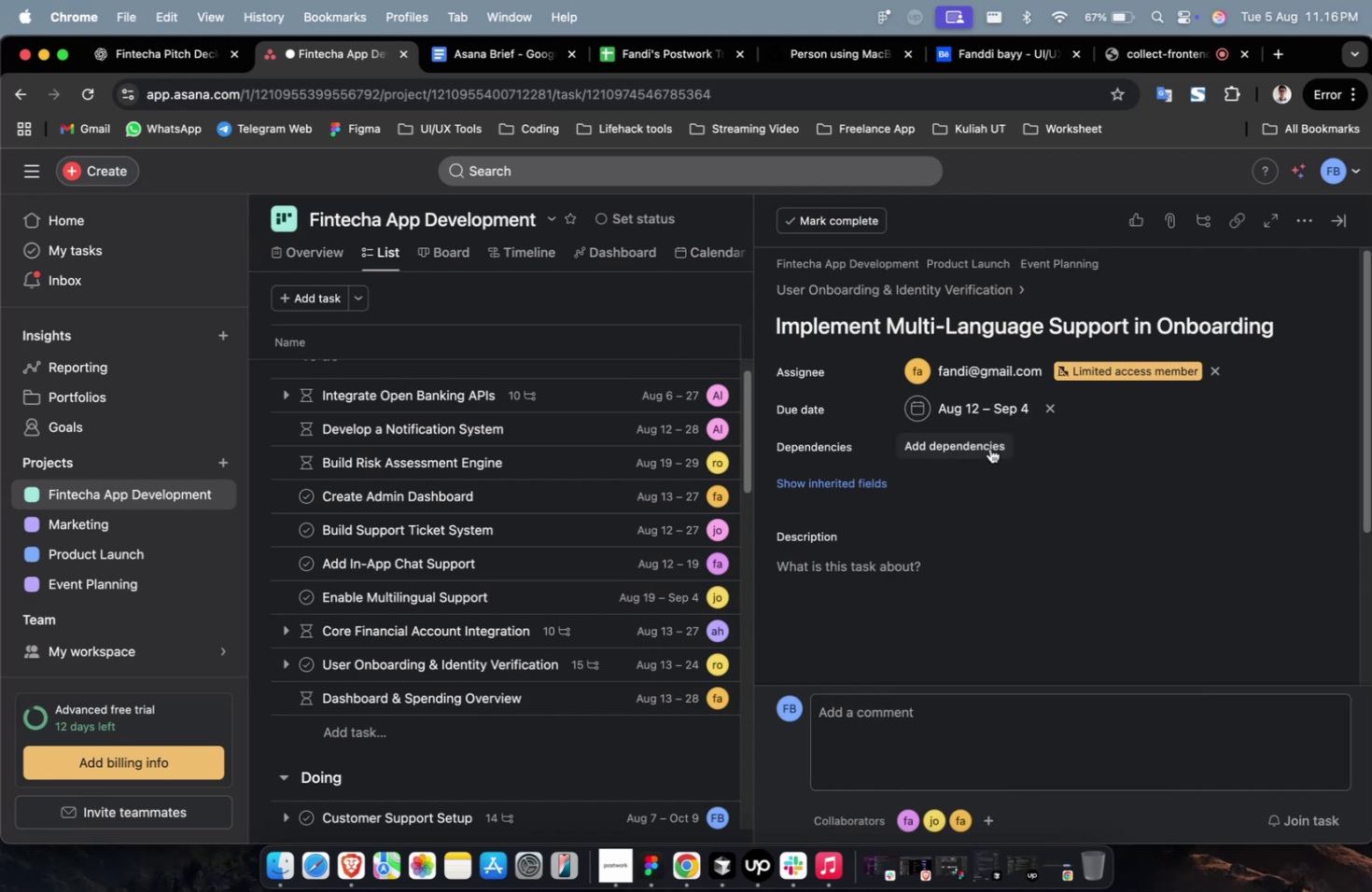 
triple_click([989, 448])
 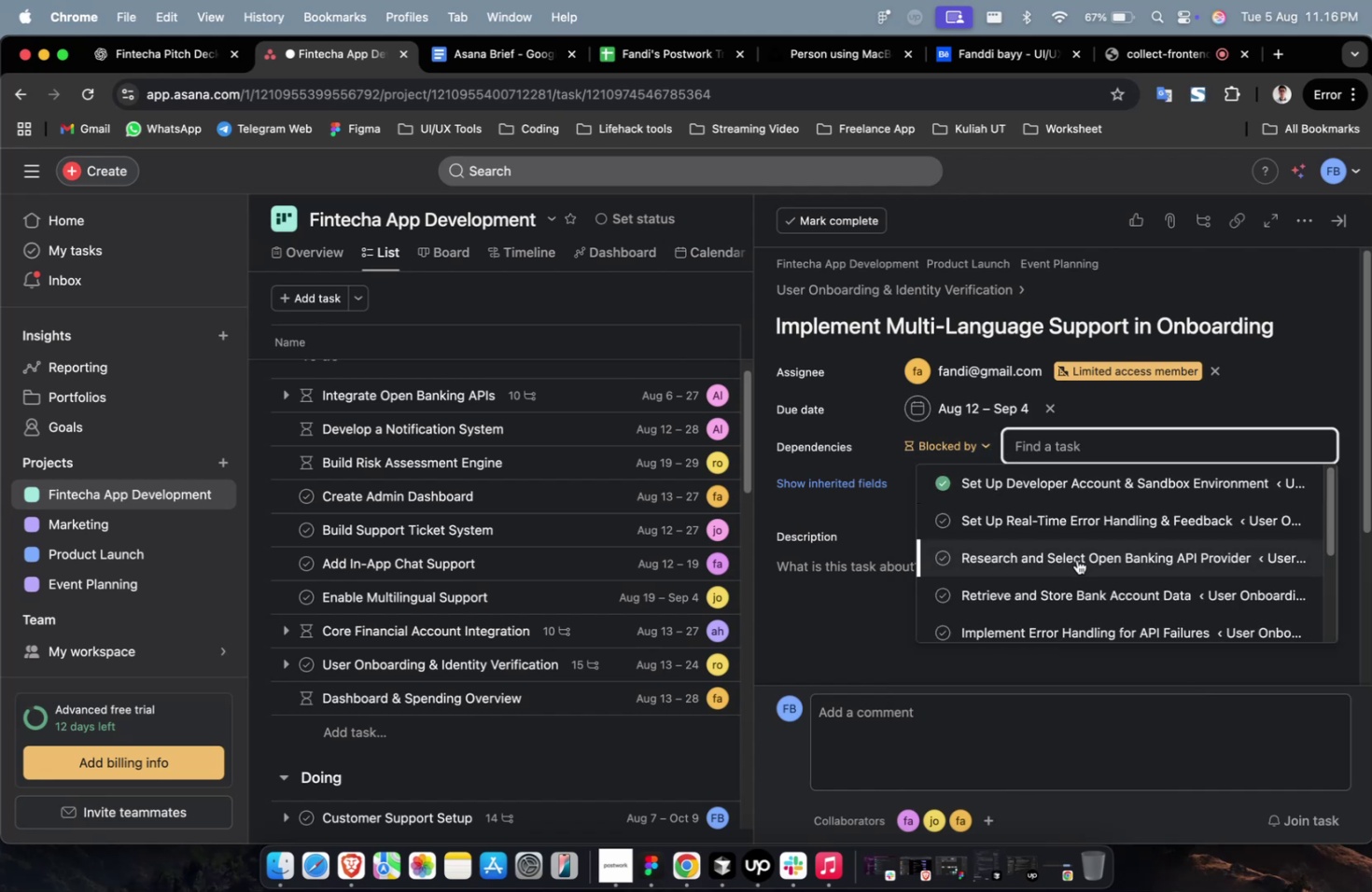 
left_click([1063, 481])
 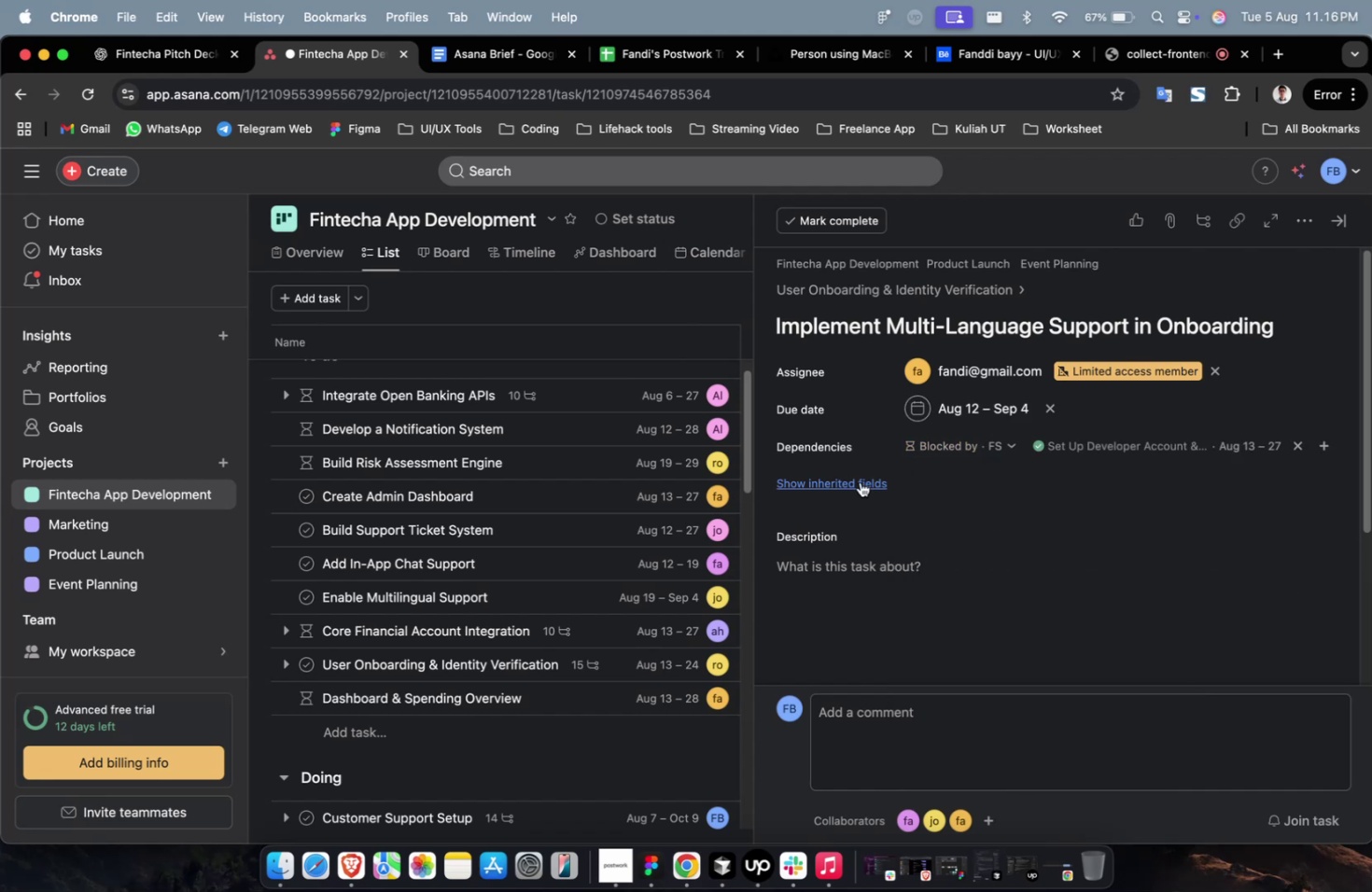 
double_click([859, 481])
 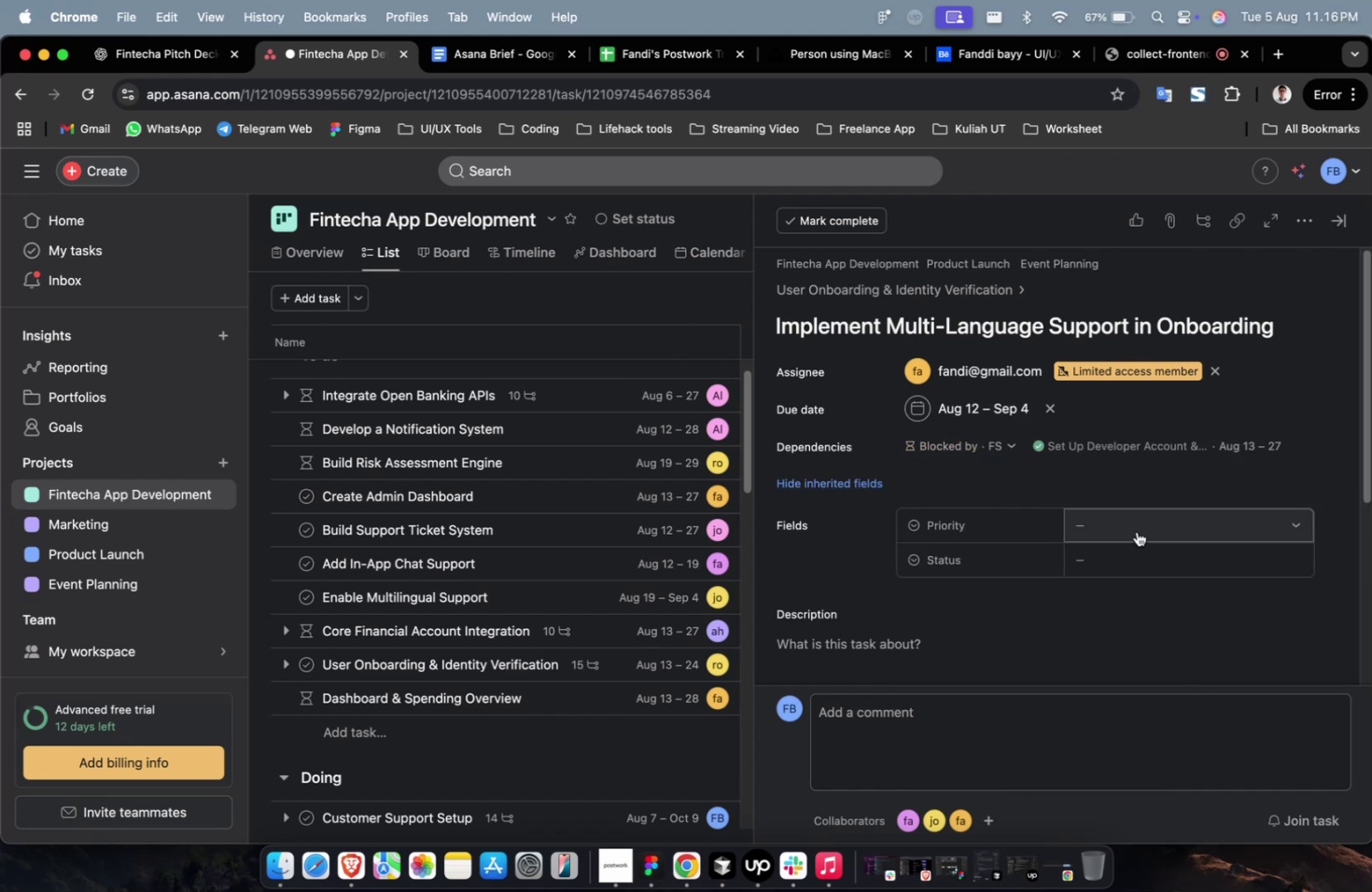 
left_click([1136, 531])
 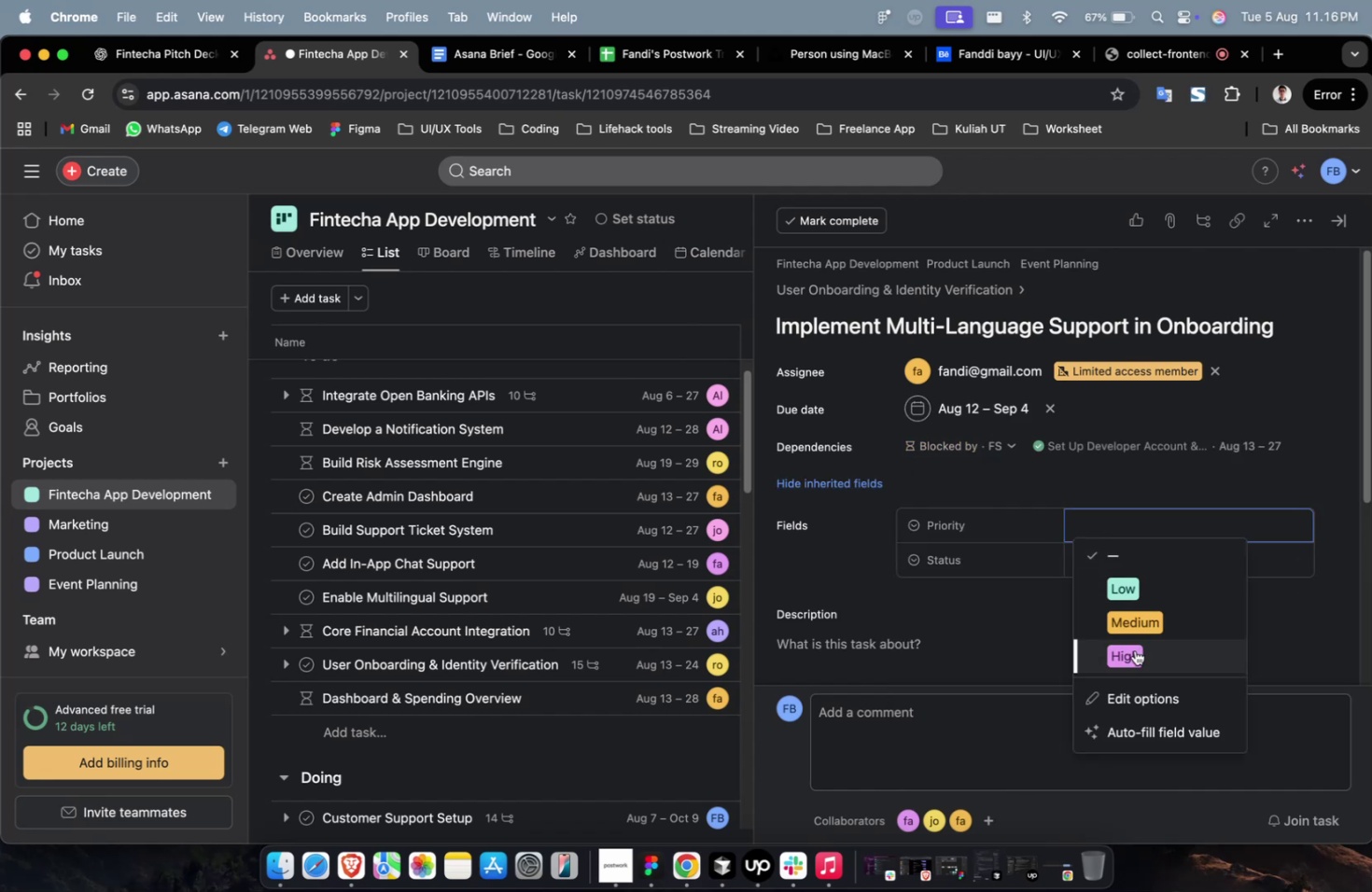 
left_click([1133, 653])
 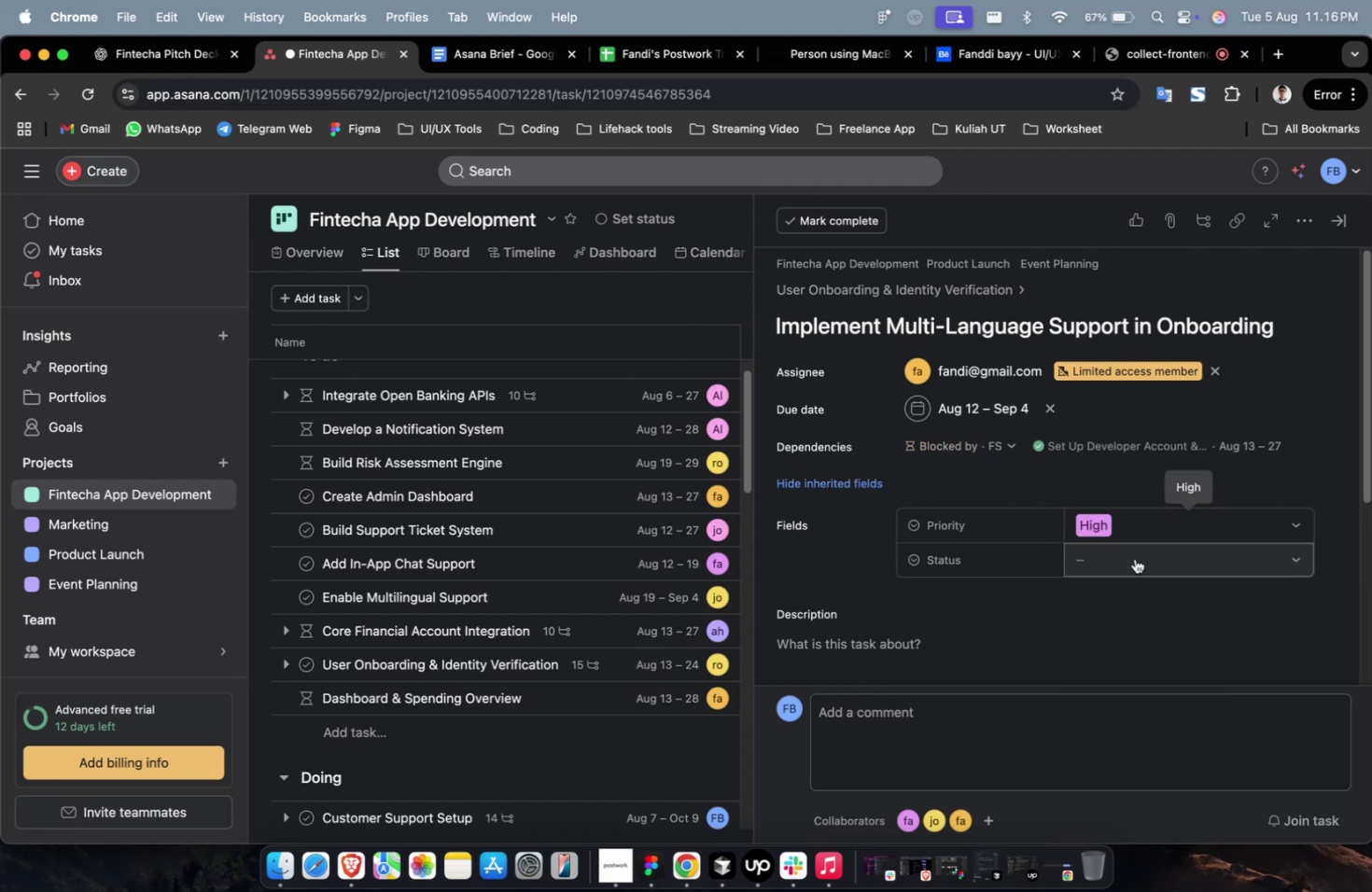 
double_click([1134, 558])
 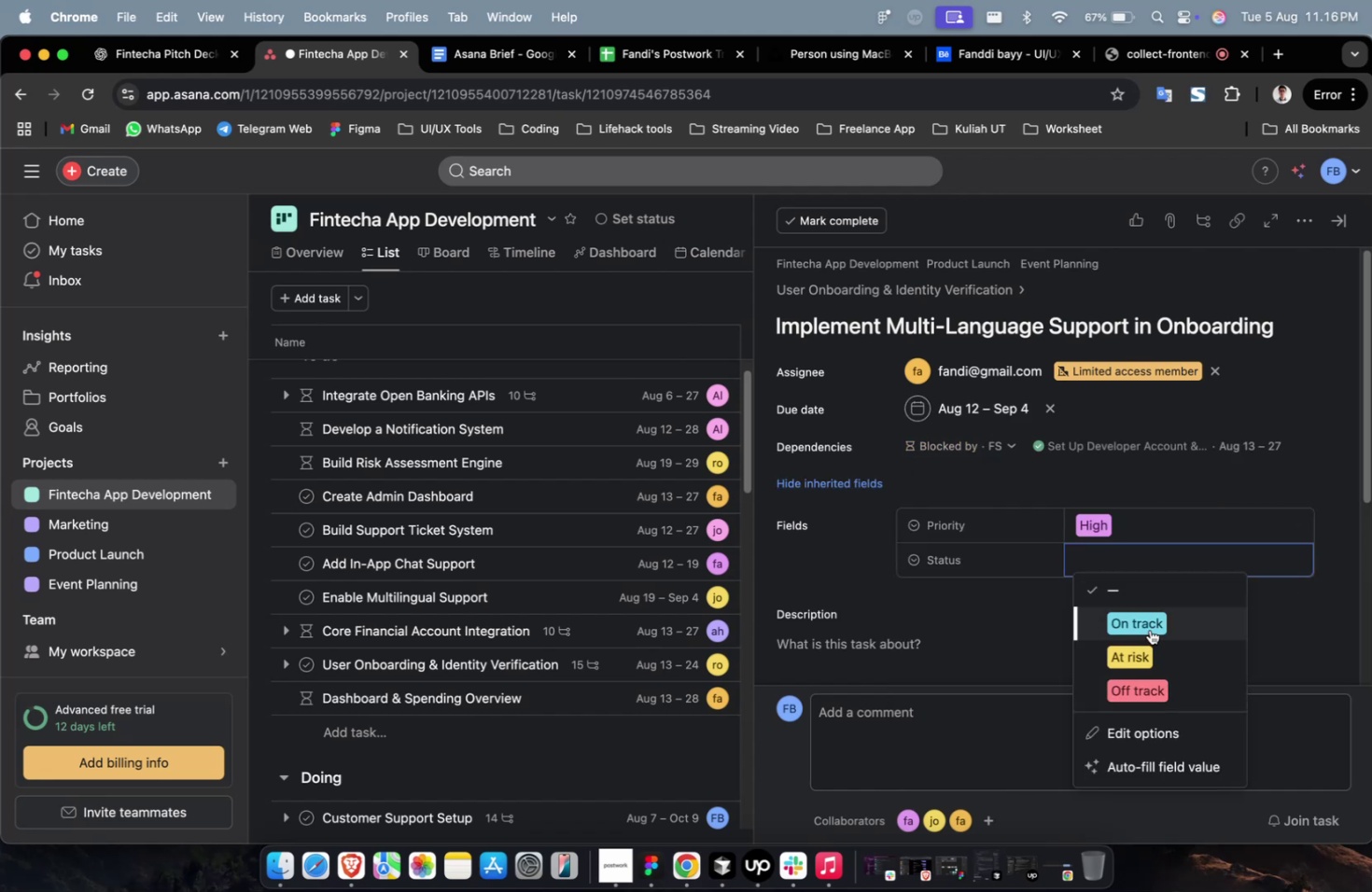 
left_click([1149, 629])
 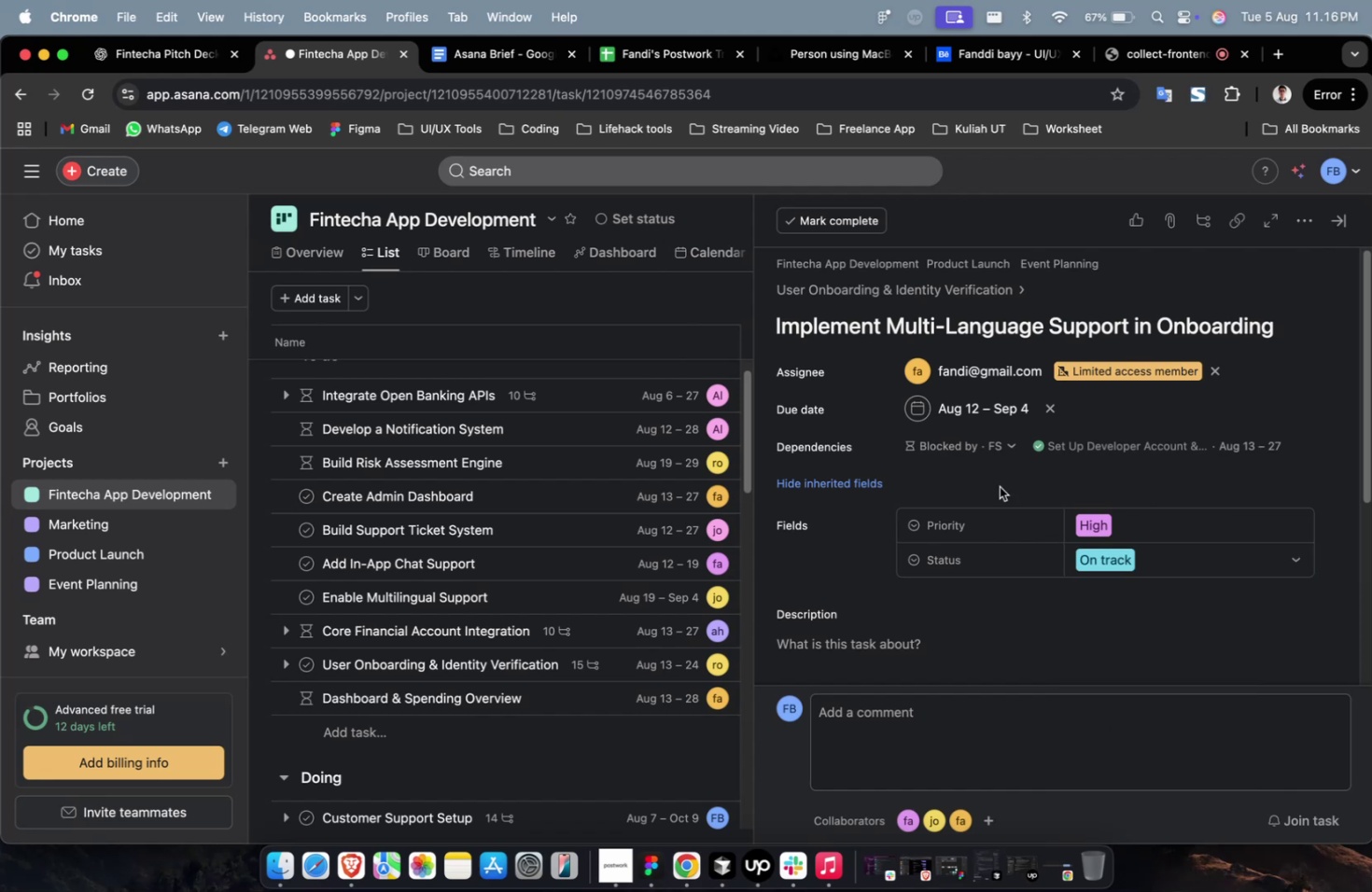 
scroll: coordinate [998, 486], scroll_direction: down, amount: 2.0
 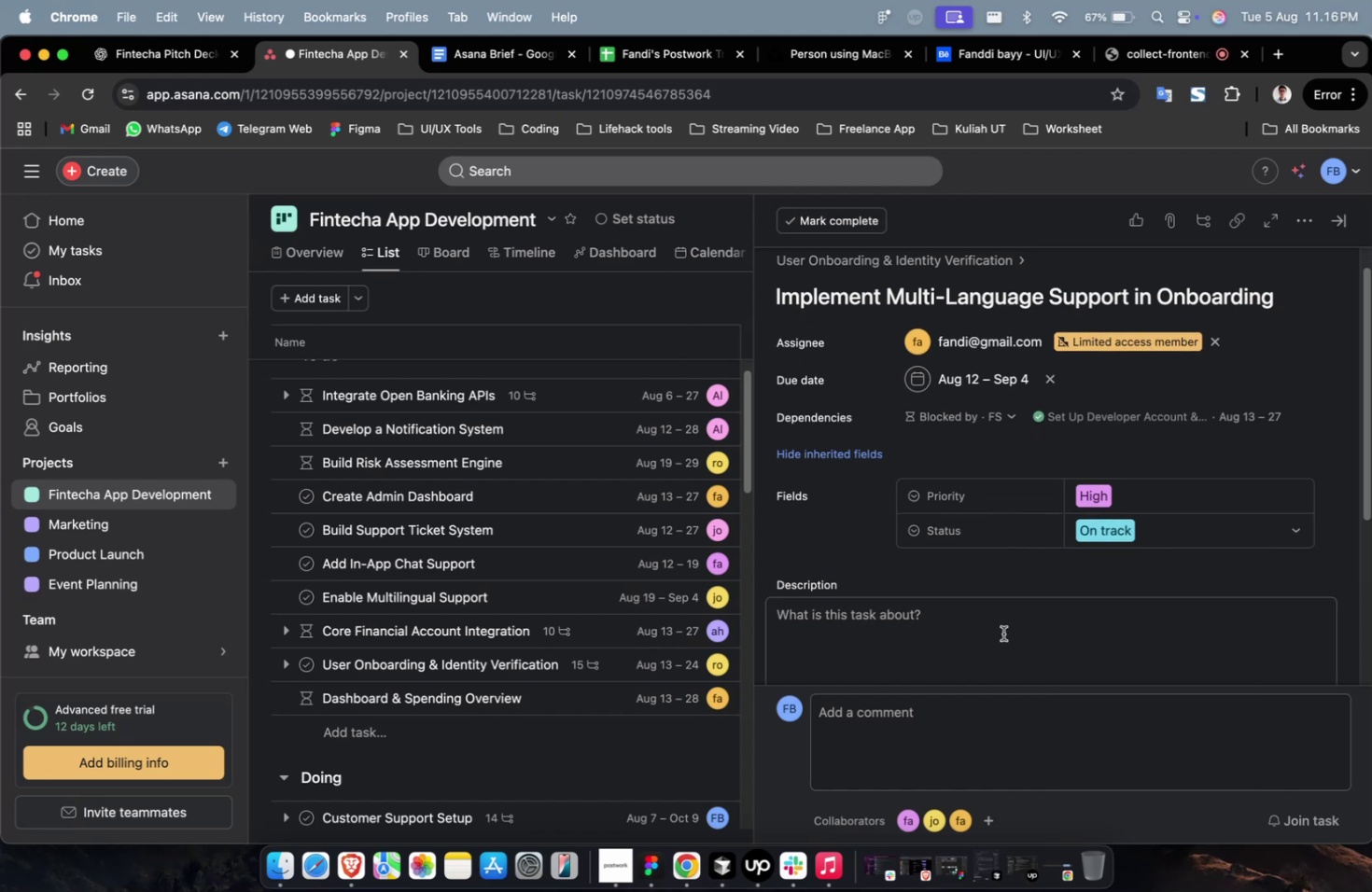 
left_click([1002, 633])
 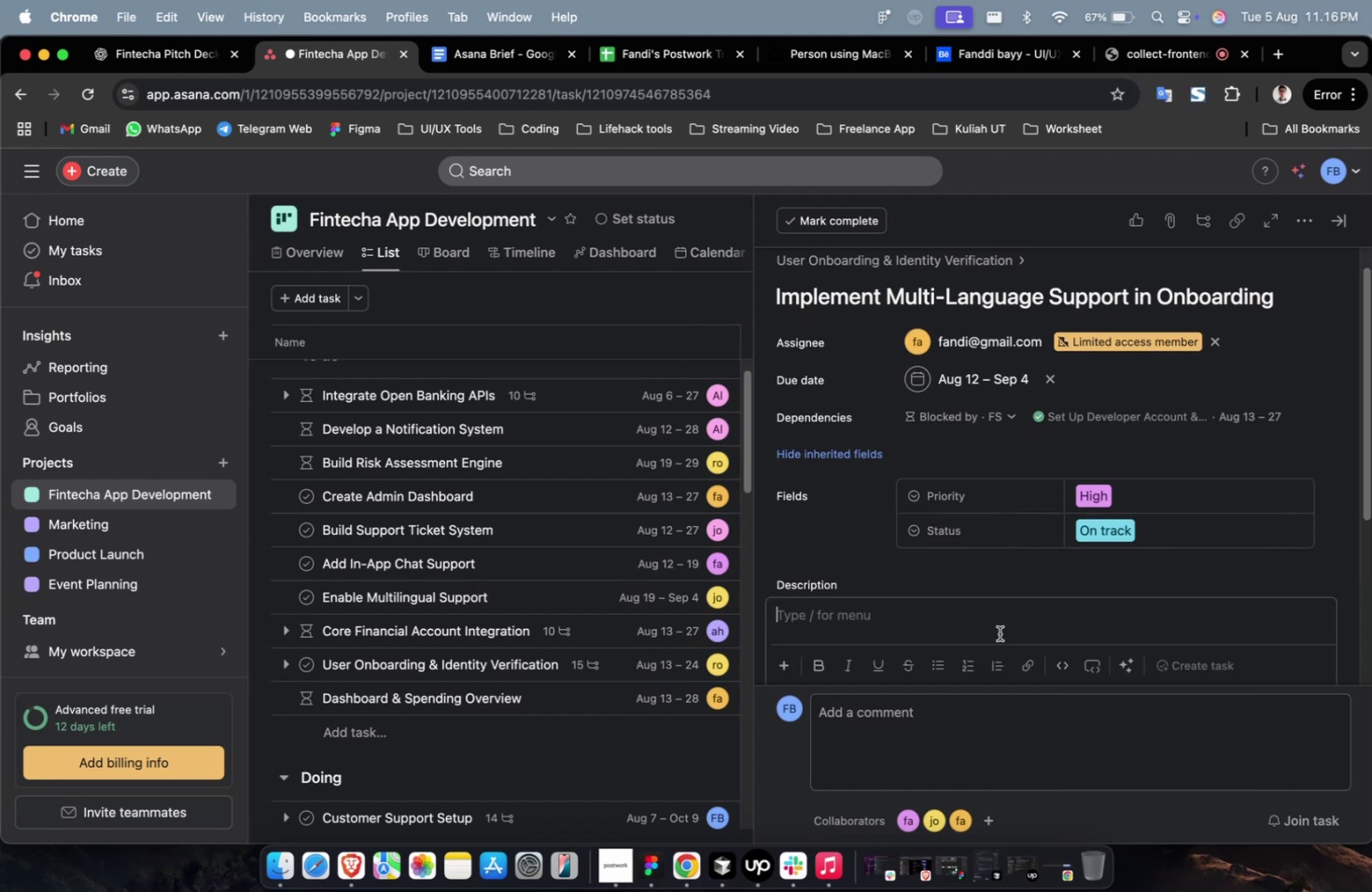 
key(Meta+V)
 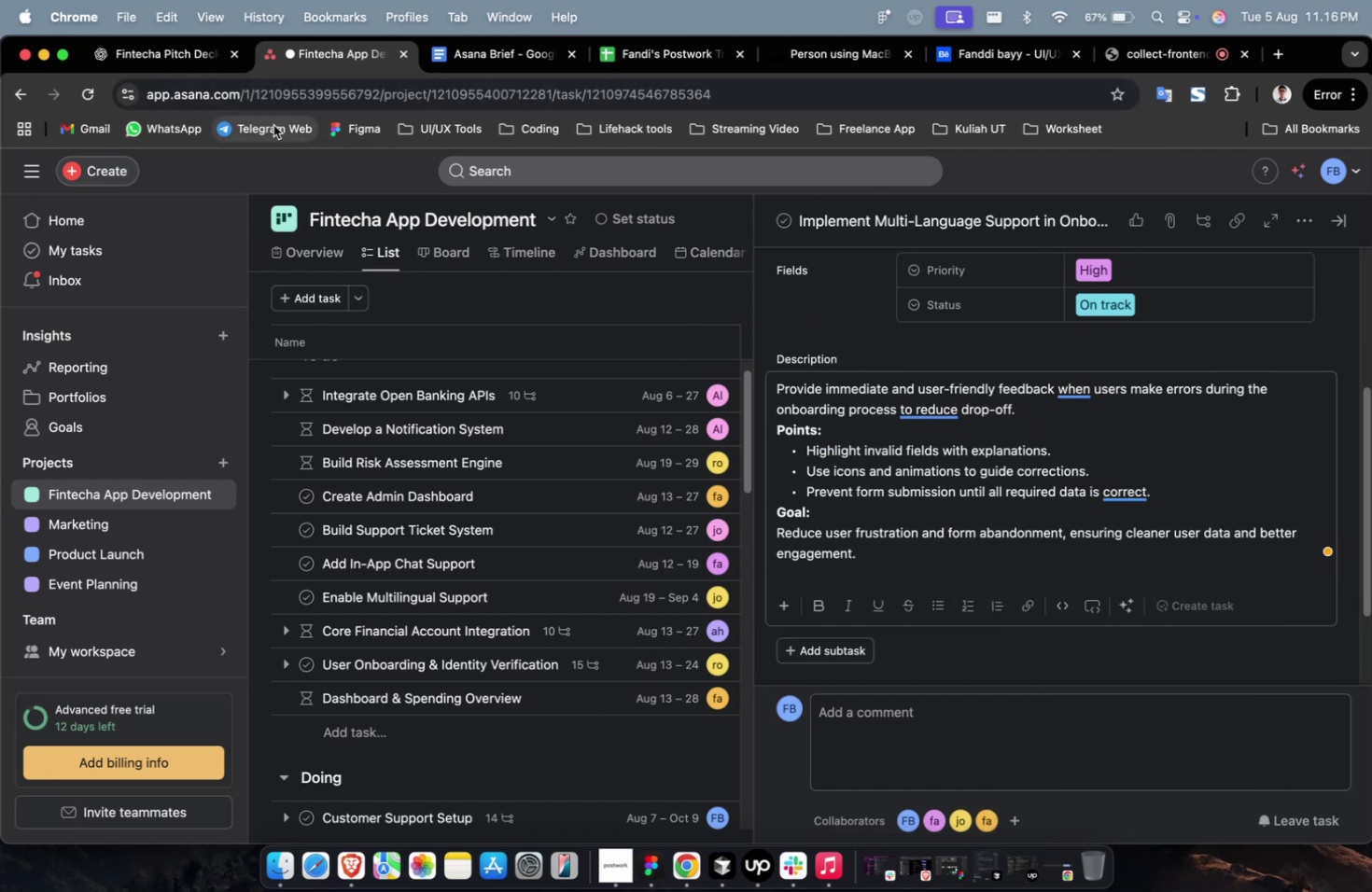 
left_click([172, 53])
 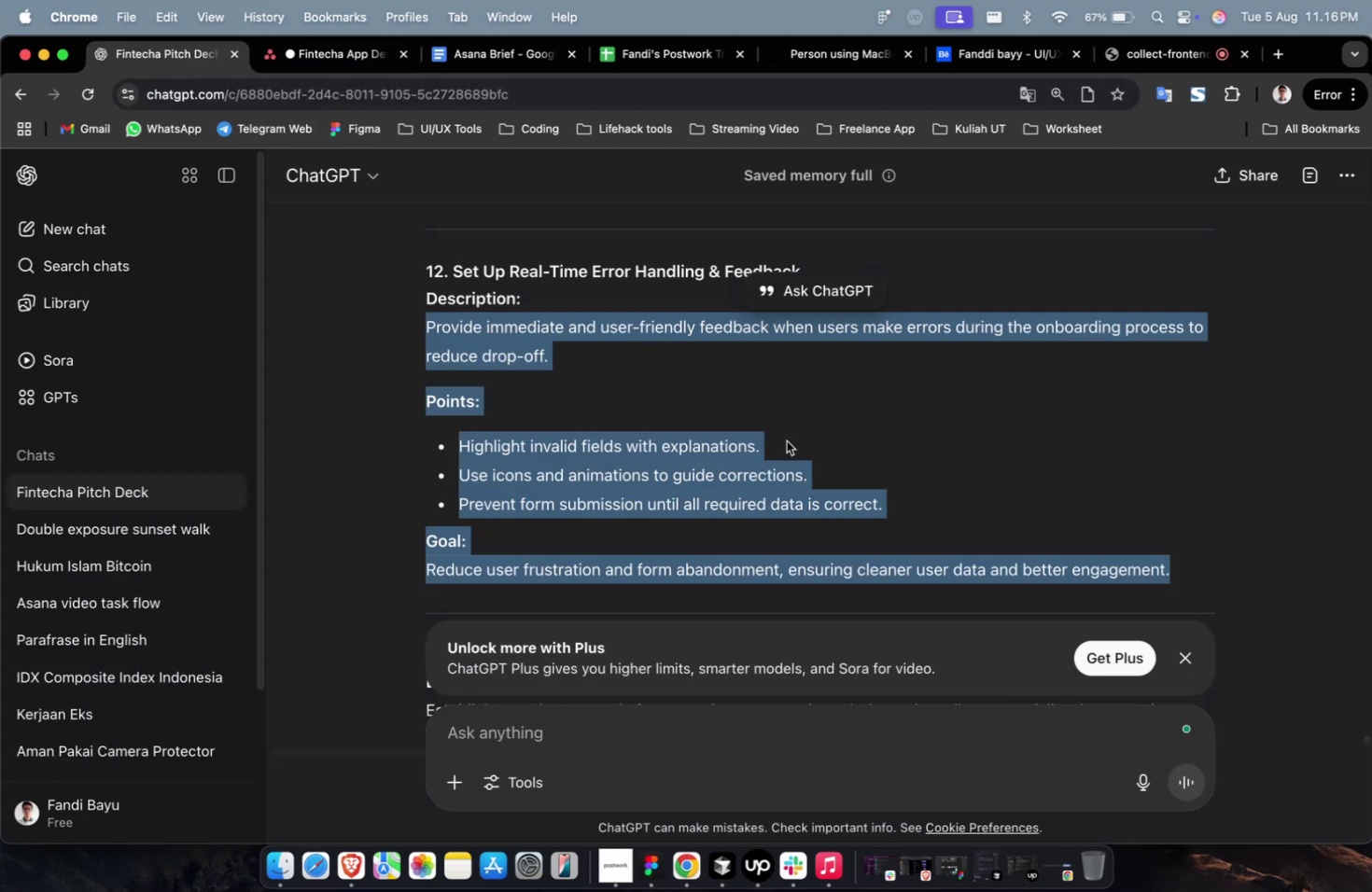 
scroll: coordinate [736, 411], scroll_direction: up, amount: 10.0
 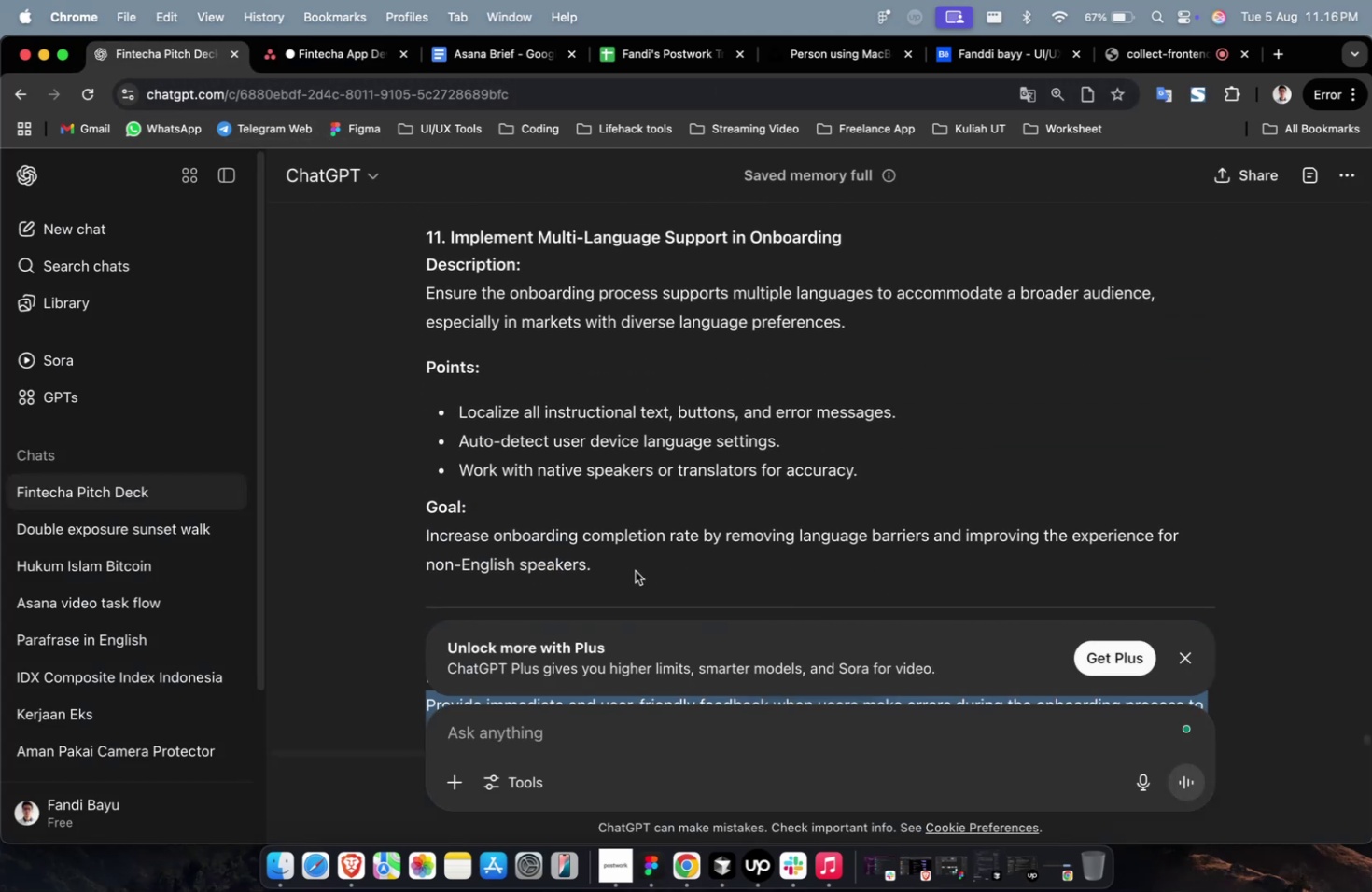 
left_click_drag(start_coordinate=[634, 573], to_coordinate=[413, 301])
 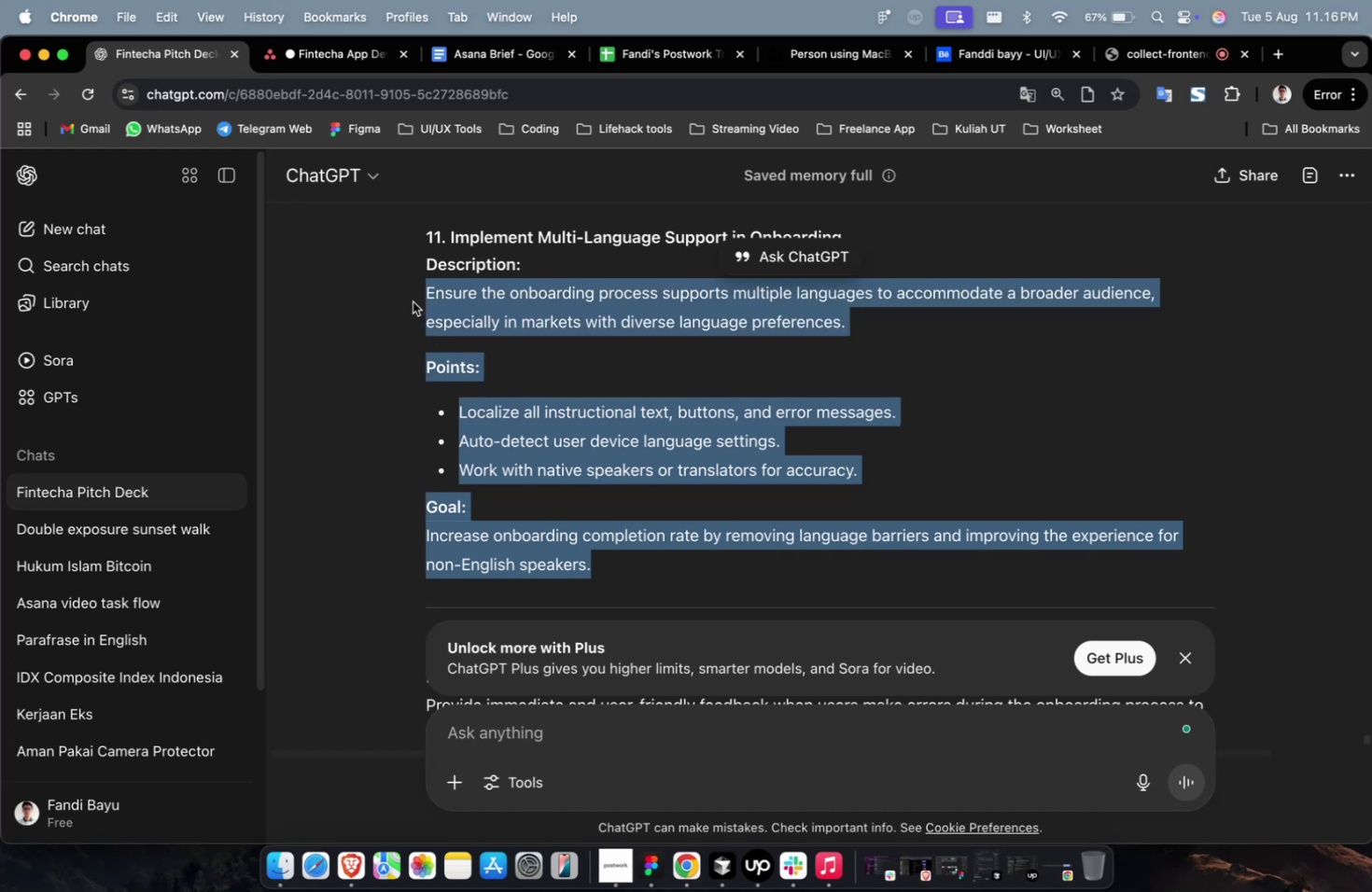 
key(Meta+C)
 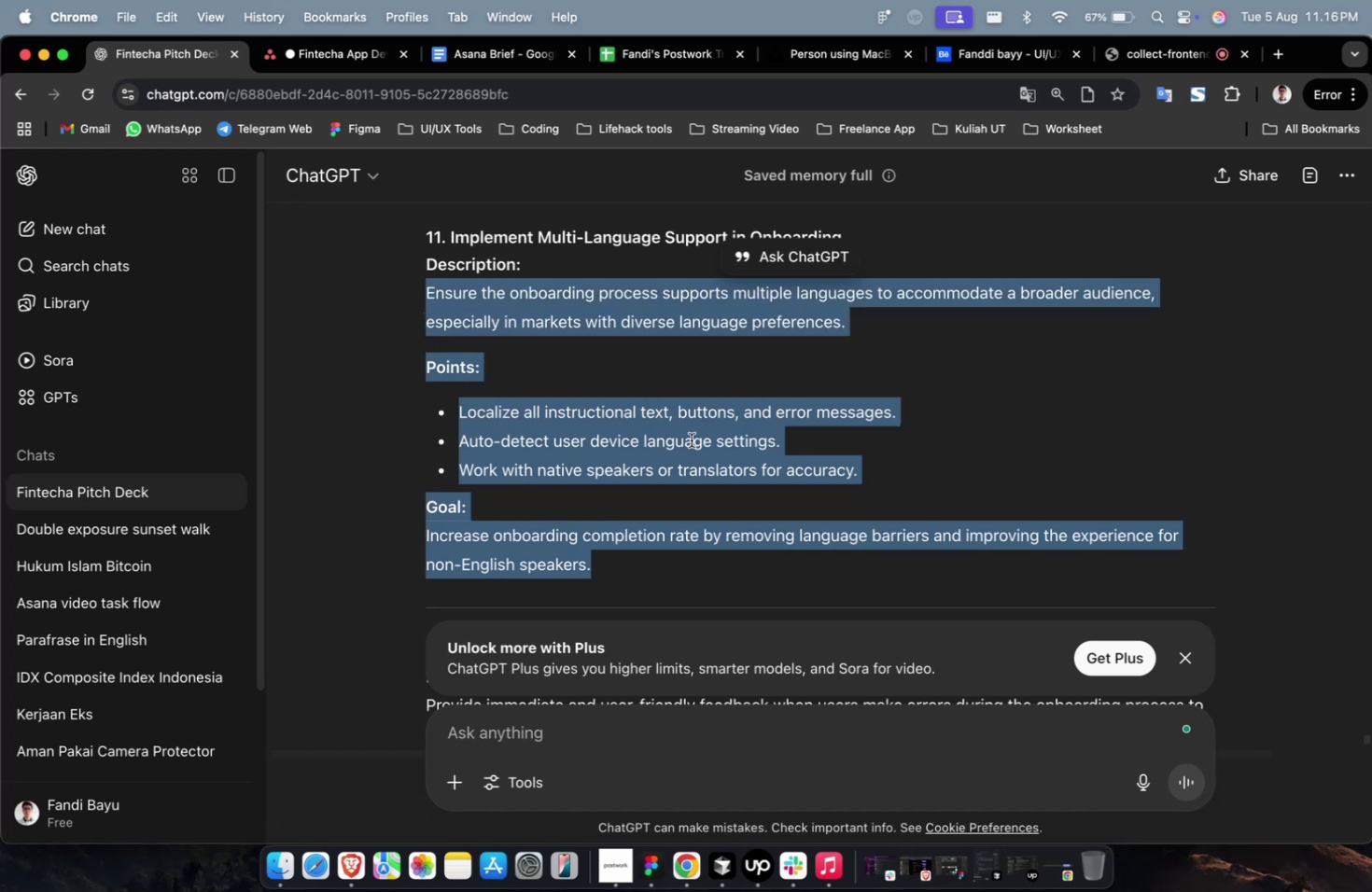 
scroll: coordinate [691, 439], scroll_direction: up, amount: 10.0
 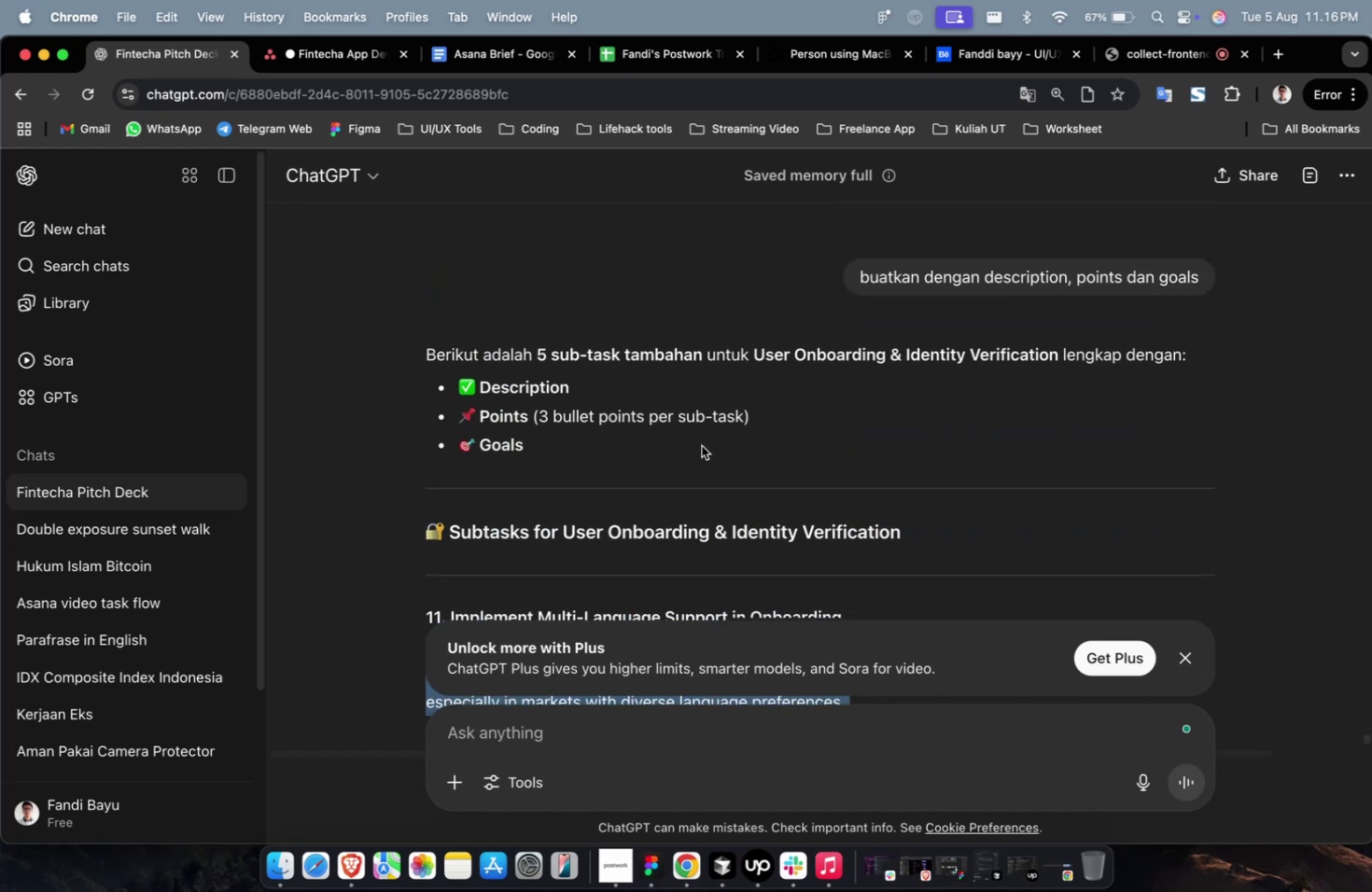 
scroll: coordinate [707, 448], scroll_direction: down, amount: 2.0
 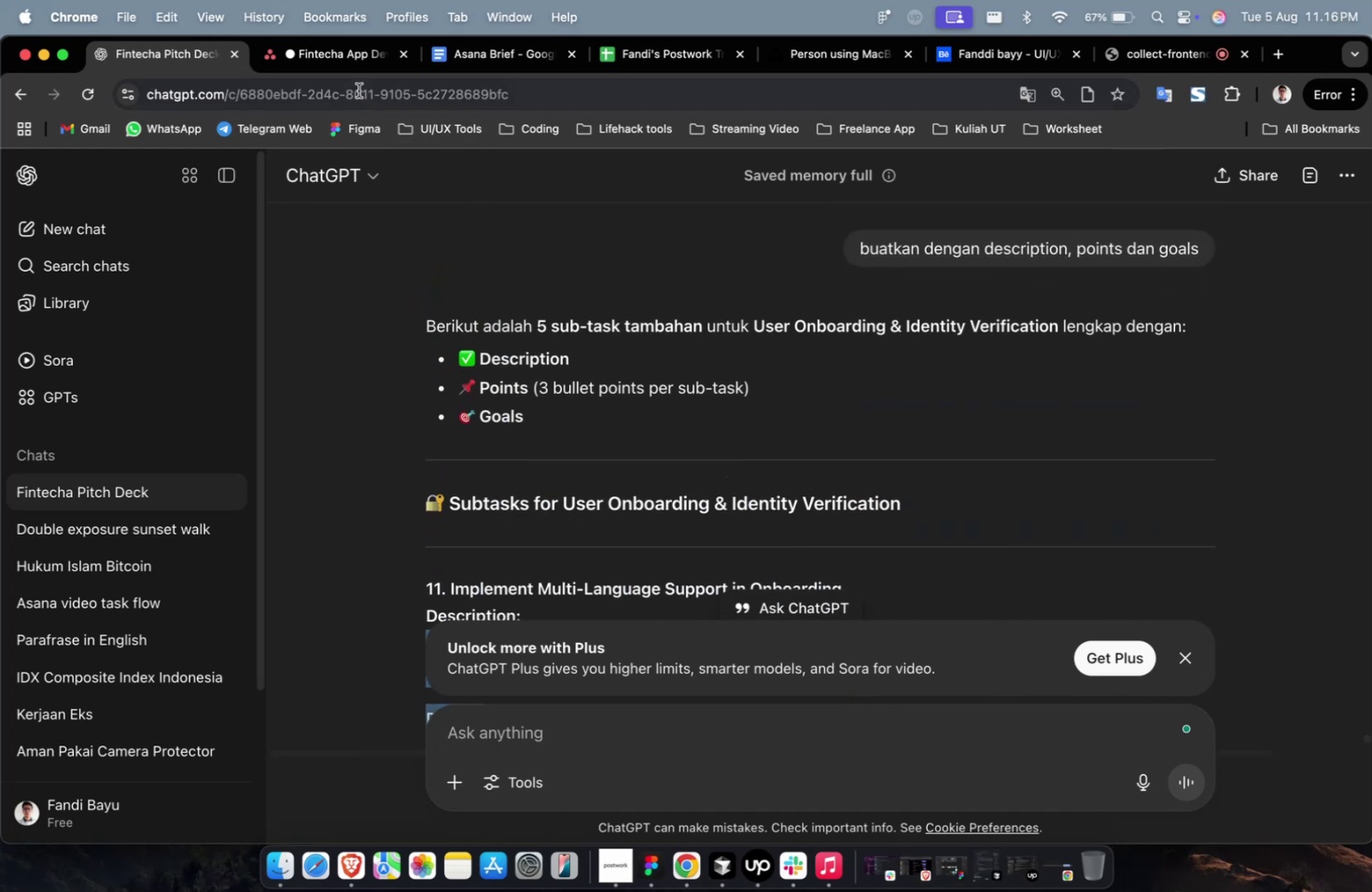 
left_click([354, 79])
 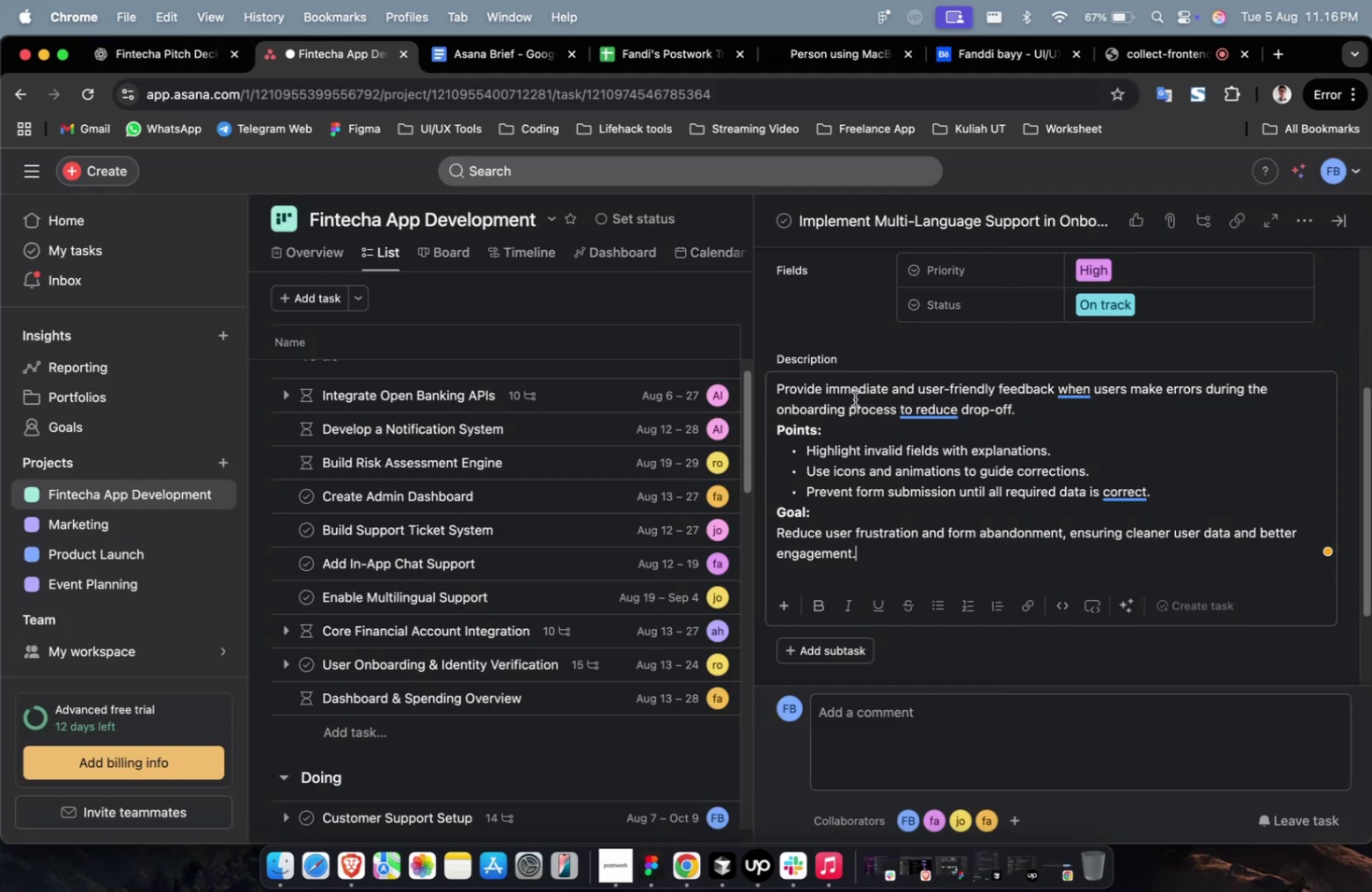 
triple_click([931, 449])
 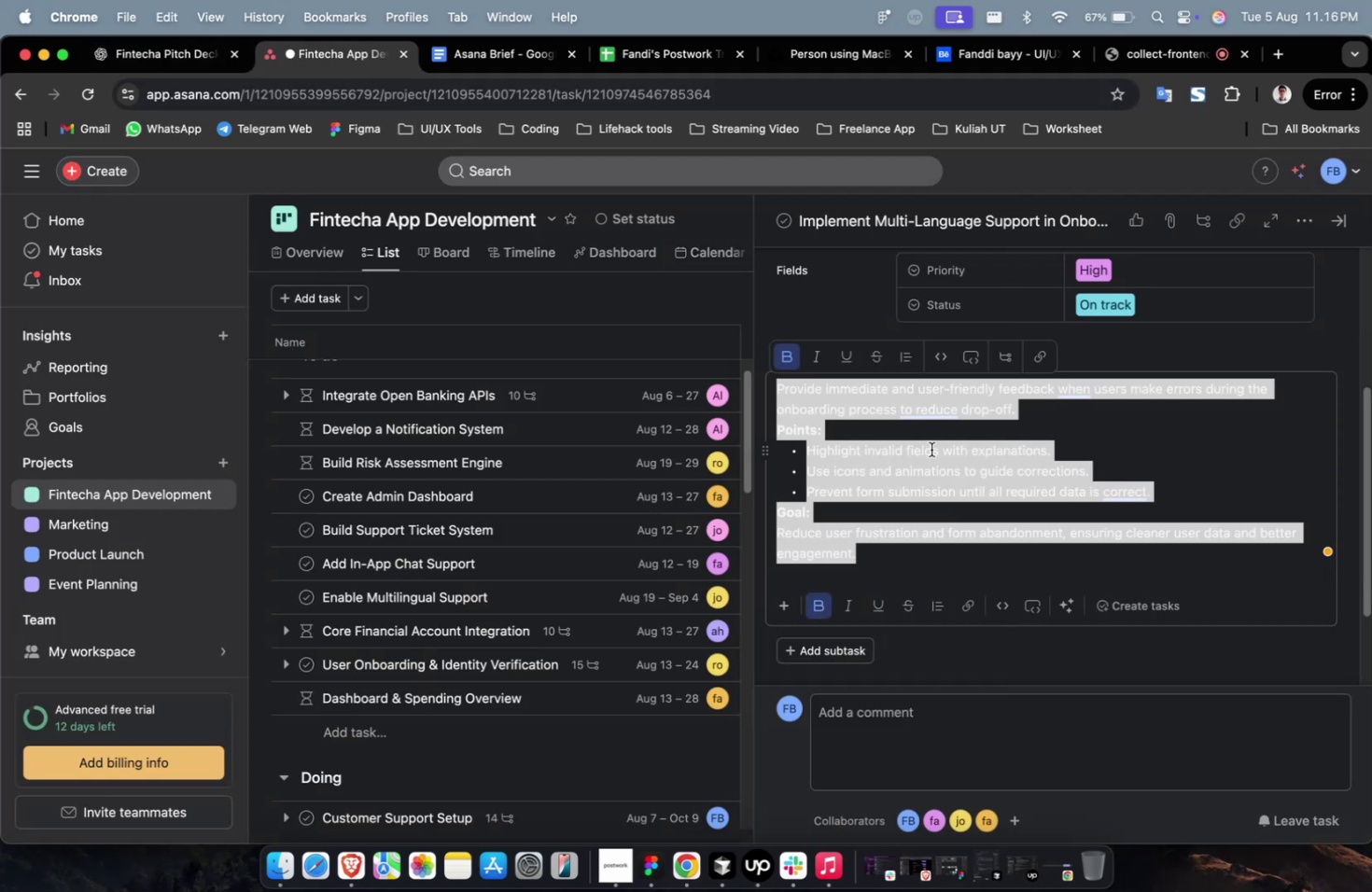 
key(Meta+A)
 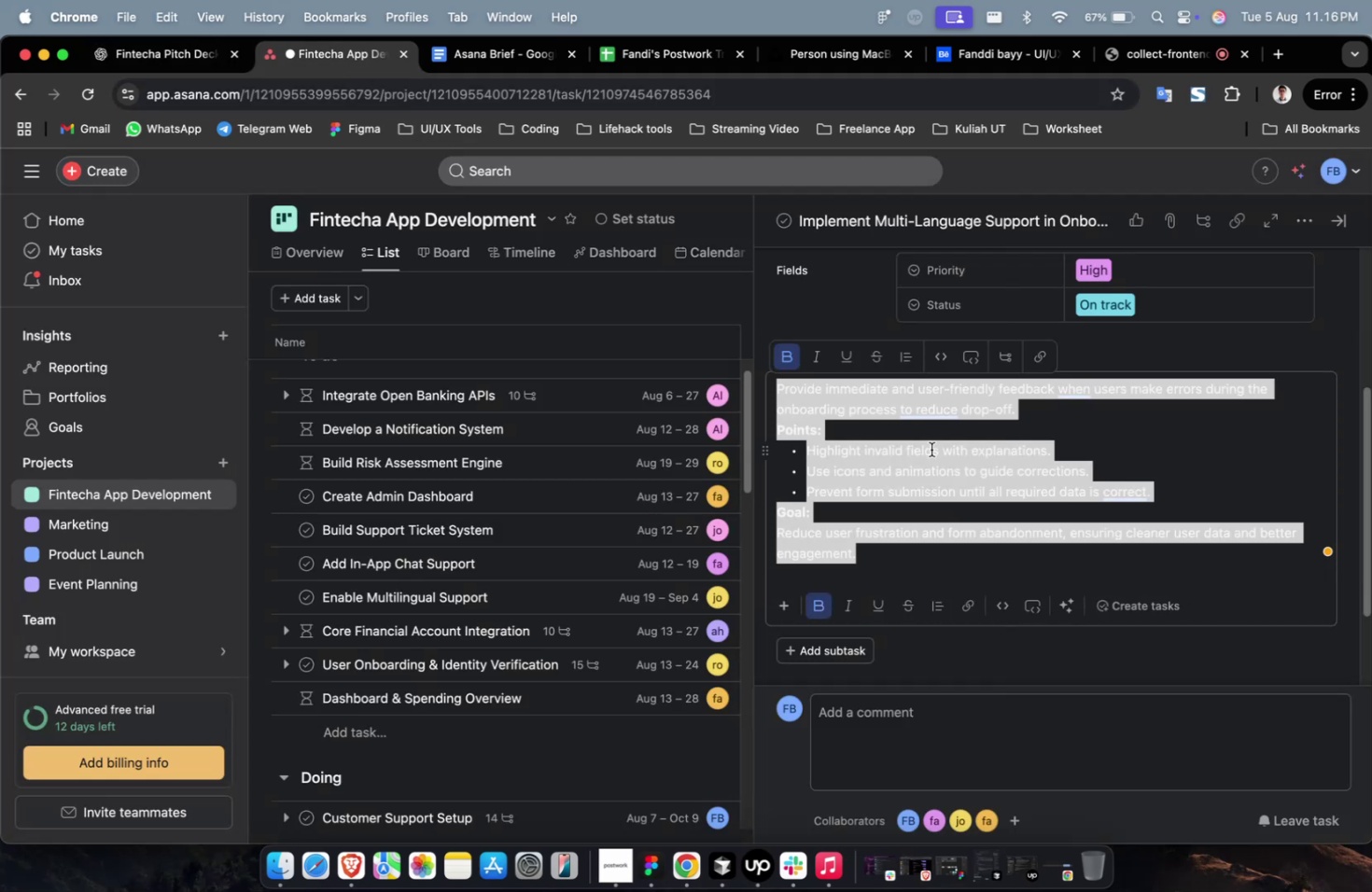 
key(Meta+V)
 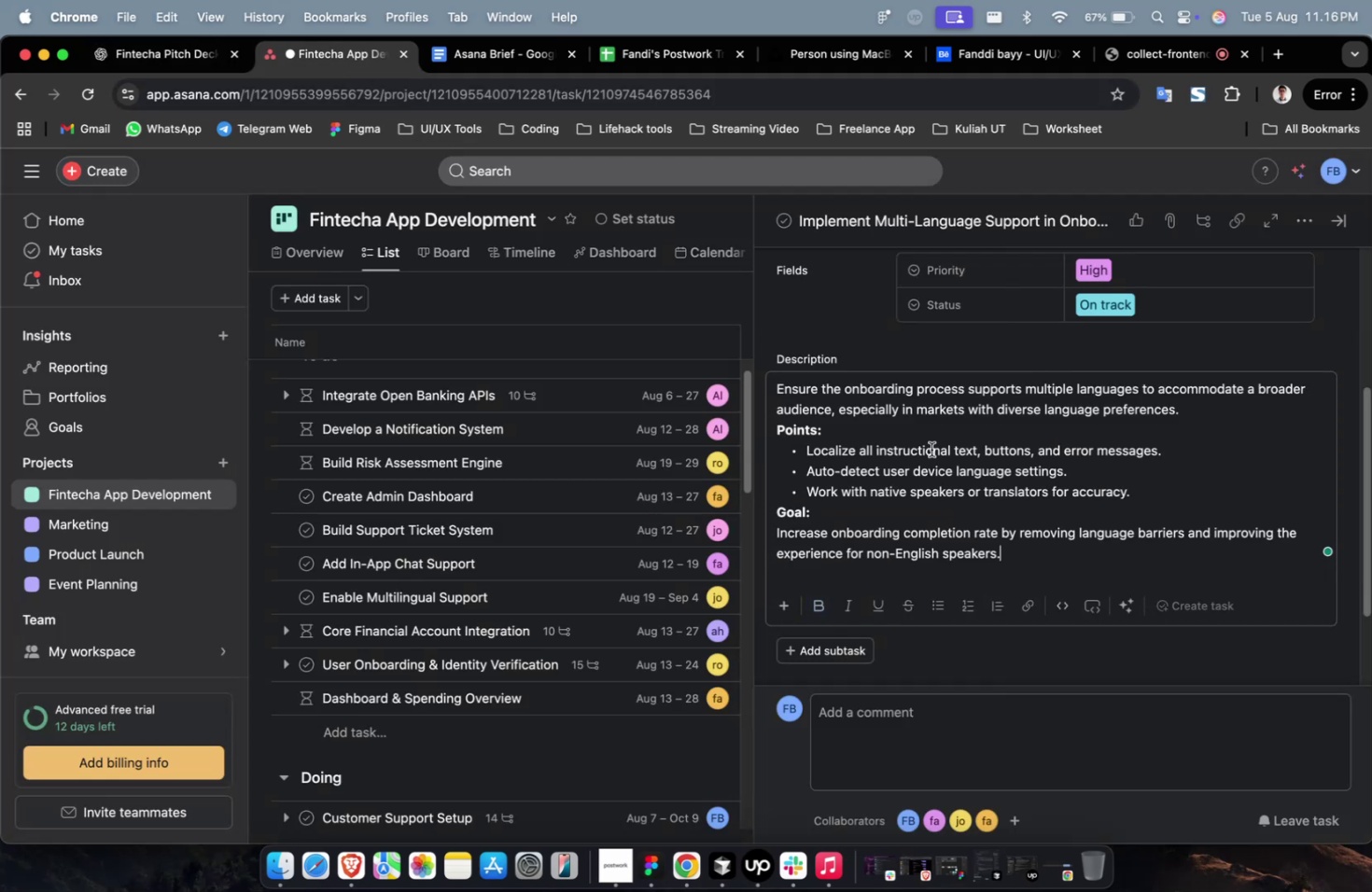 
scroll: coordinate [931, 449], scroll_direction: up, amount: 6.0
 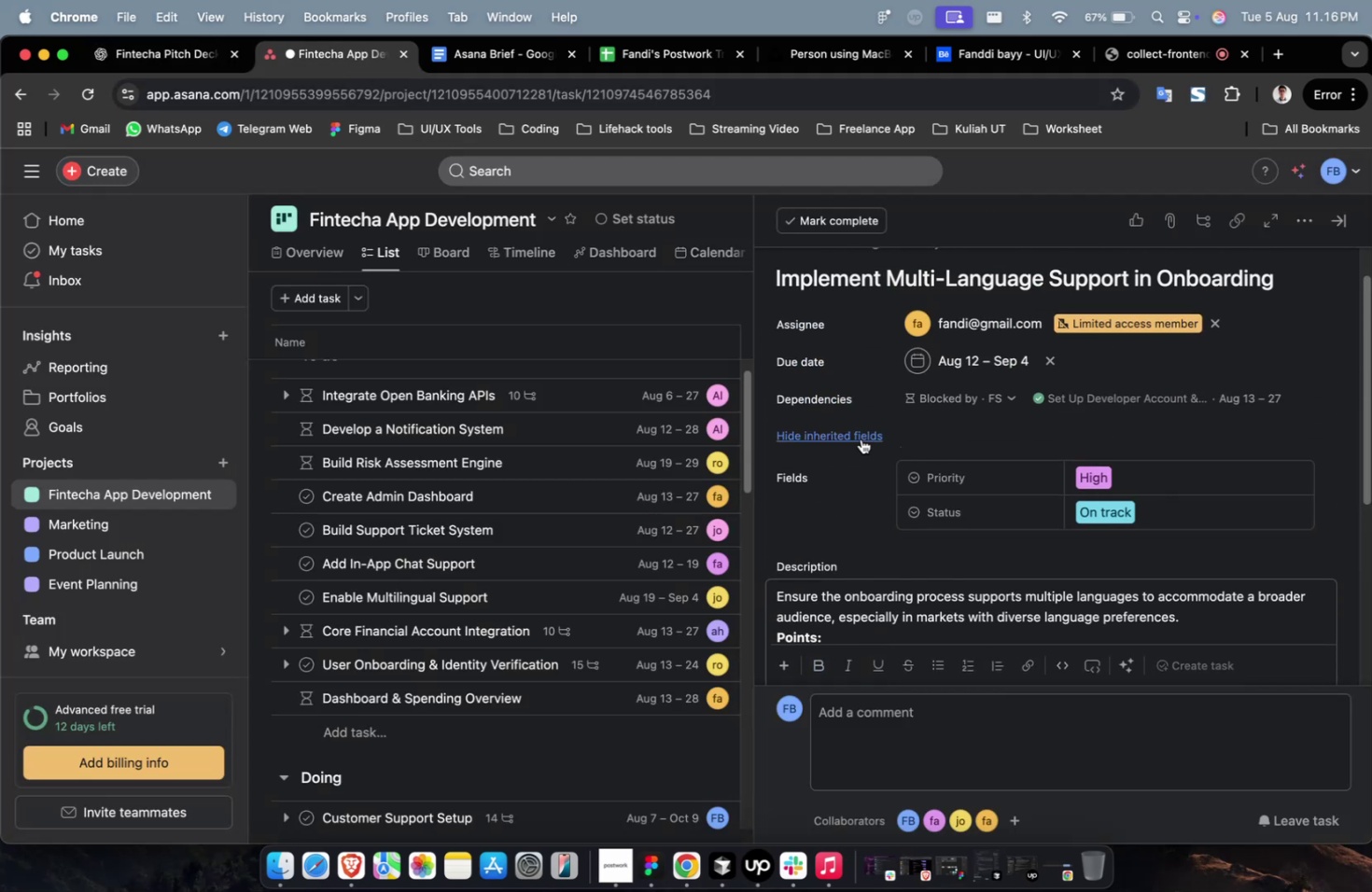 
scroll: coordinate [919, 454], scroll_direction: down, amount: 2.0
 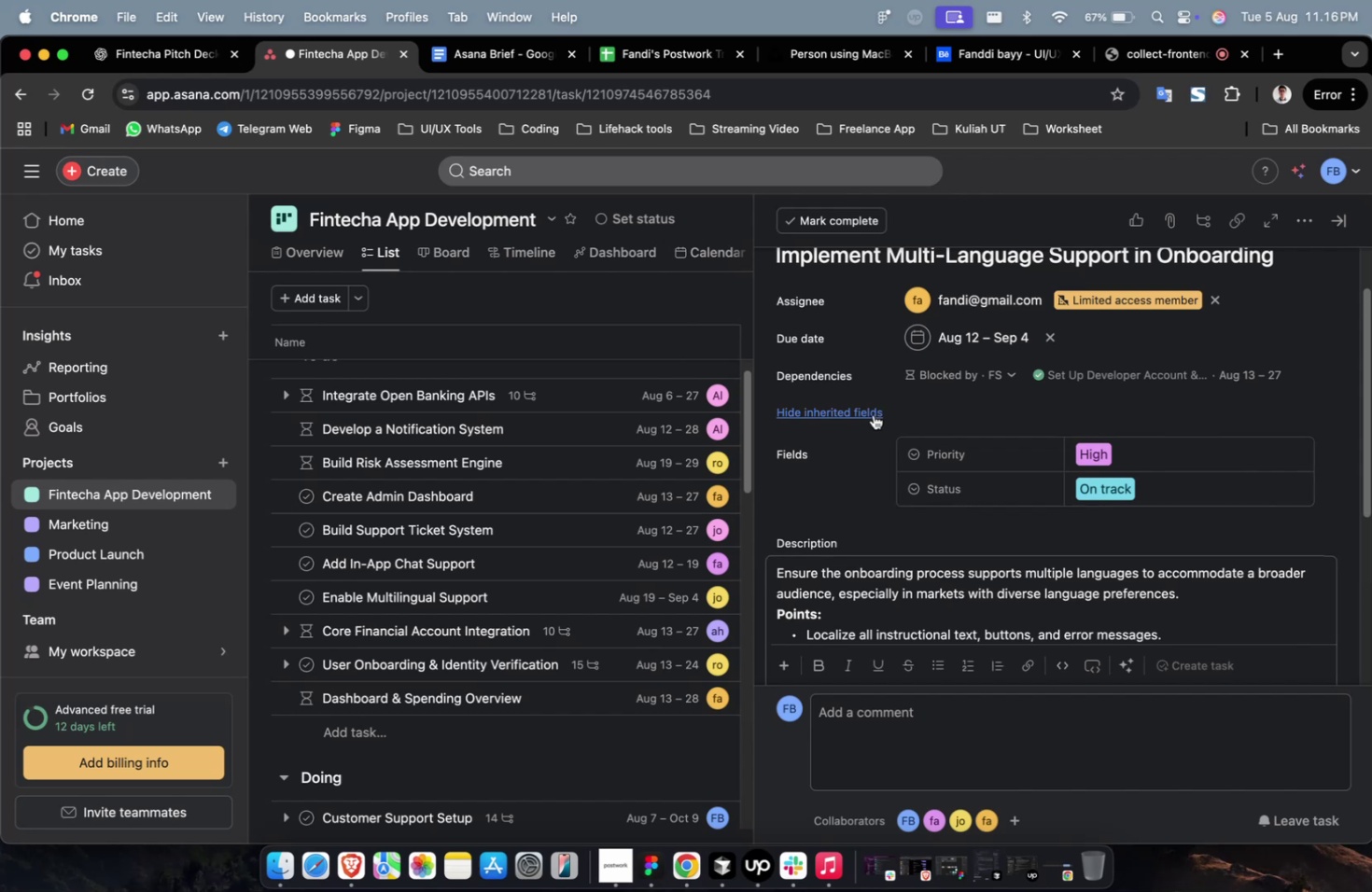 
left_click([870, 412])
 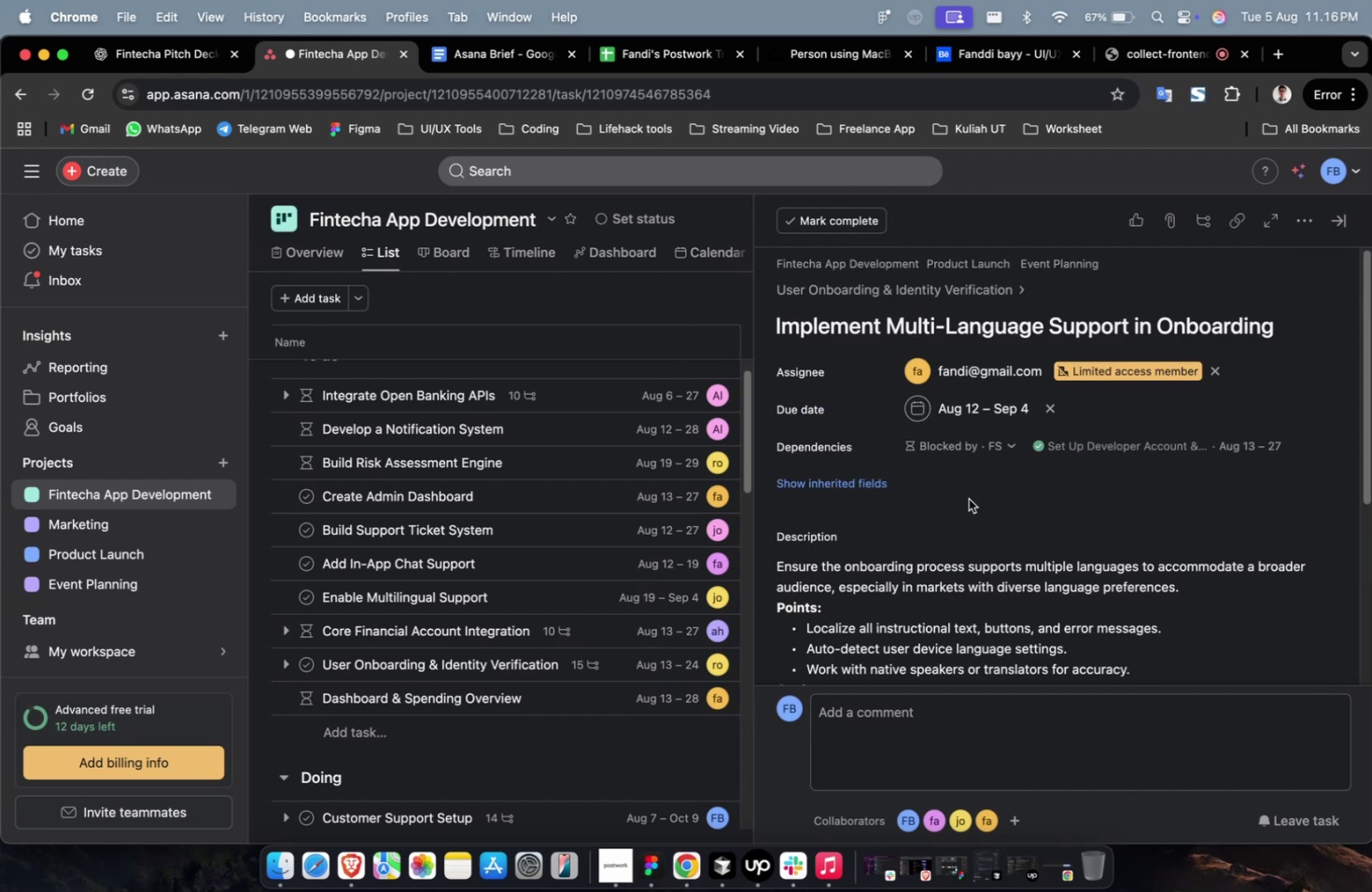 
scroll: coordinate [1234, 615], scroll_direction: down, amount: 92.0
 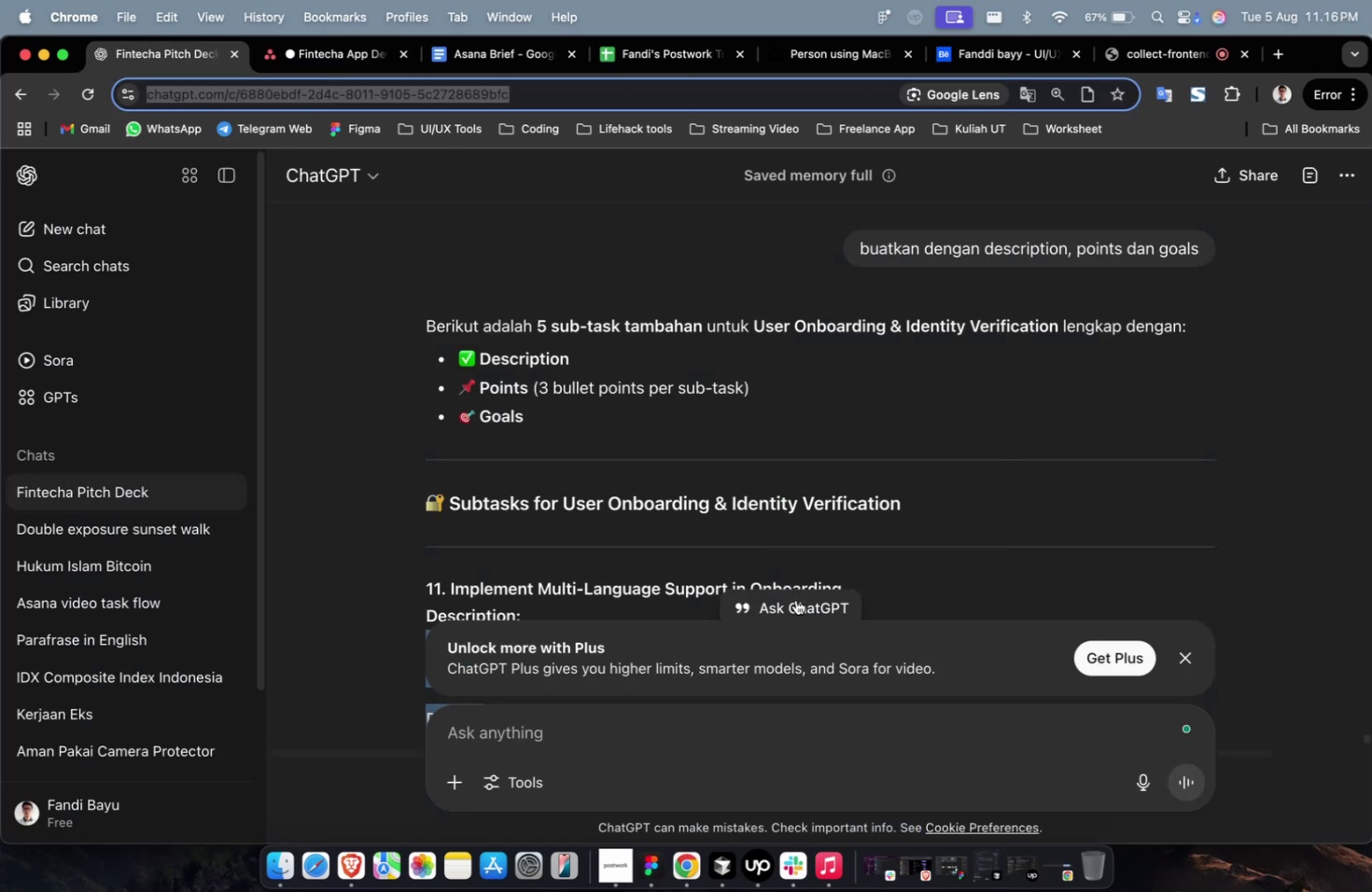 
left_click([763, 714])
 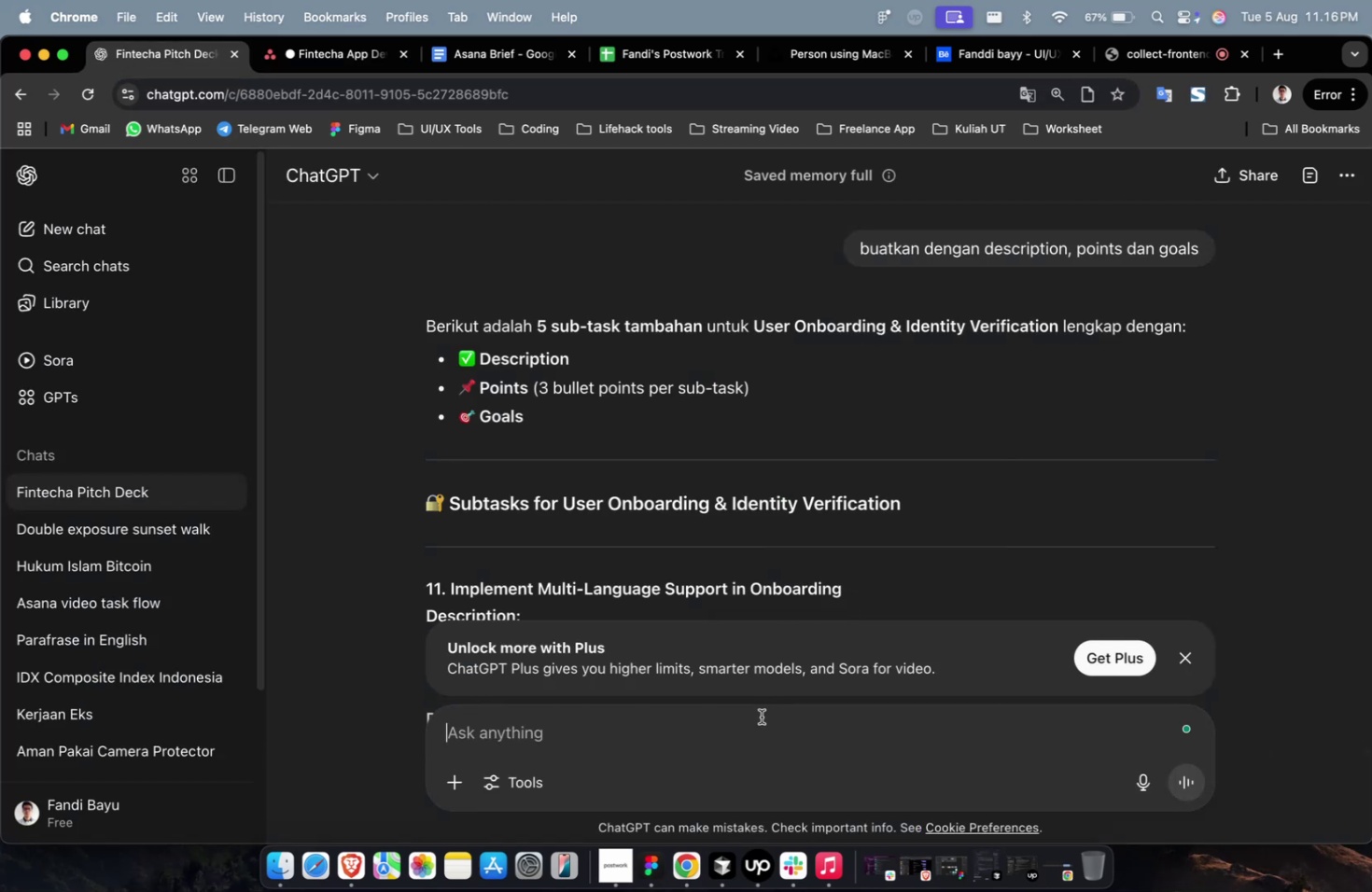 
left_click([759, 718])
 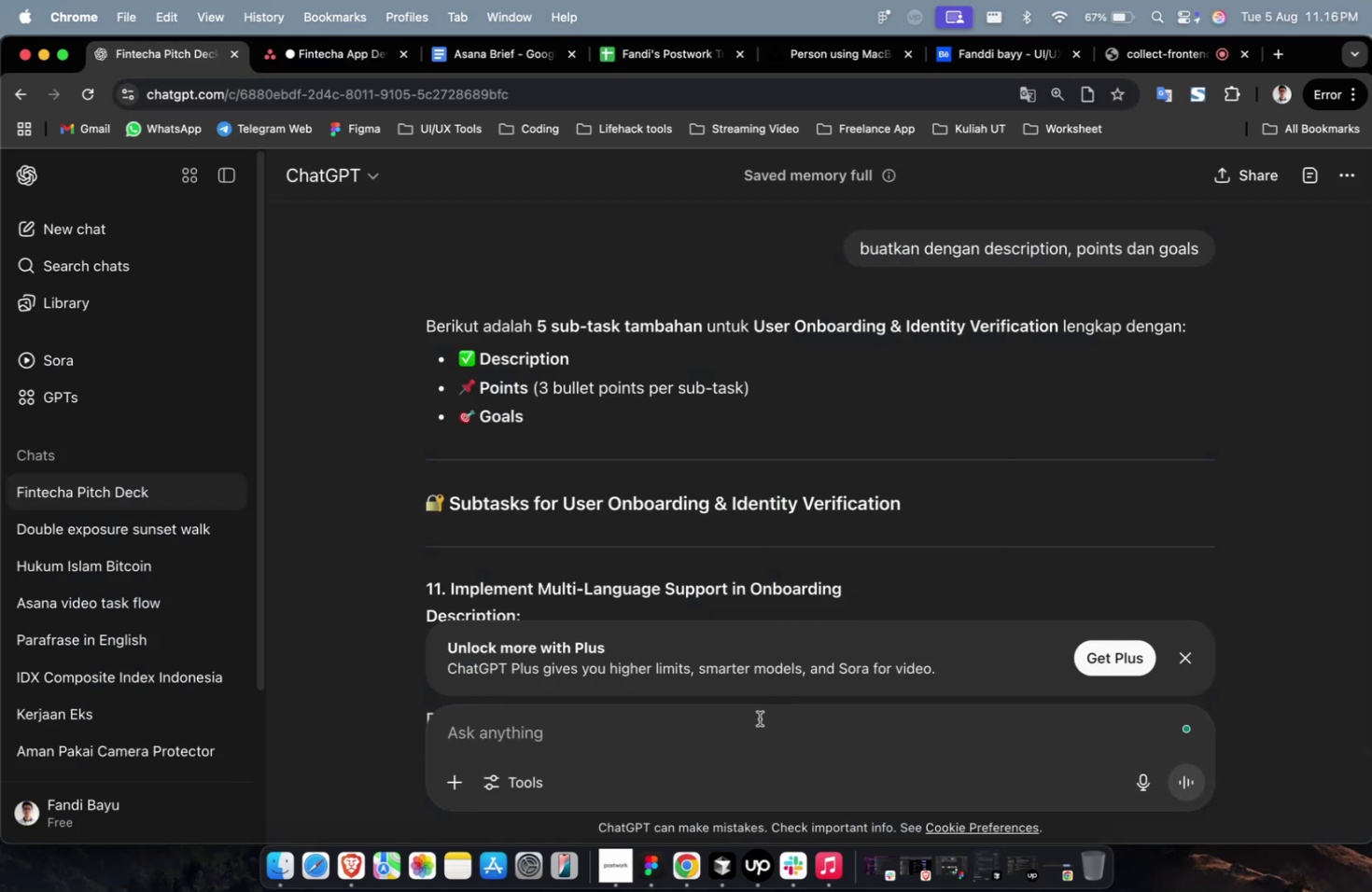 
type(buatkan 5 lagi)
 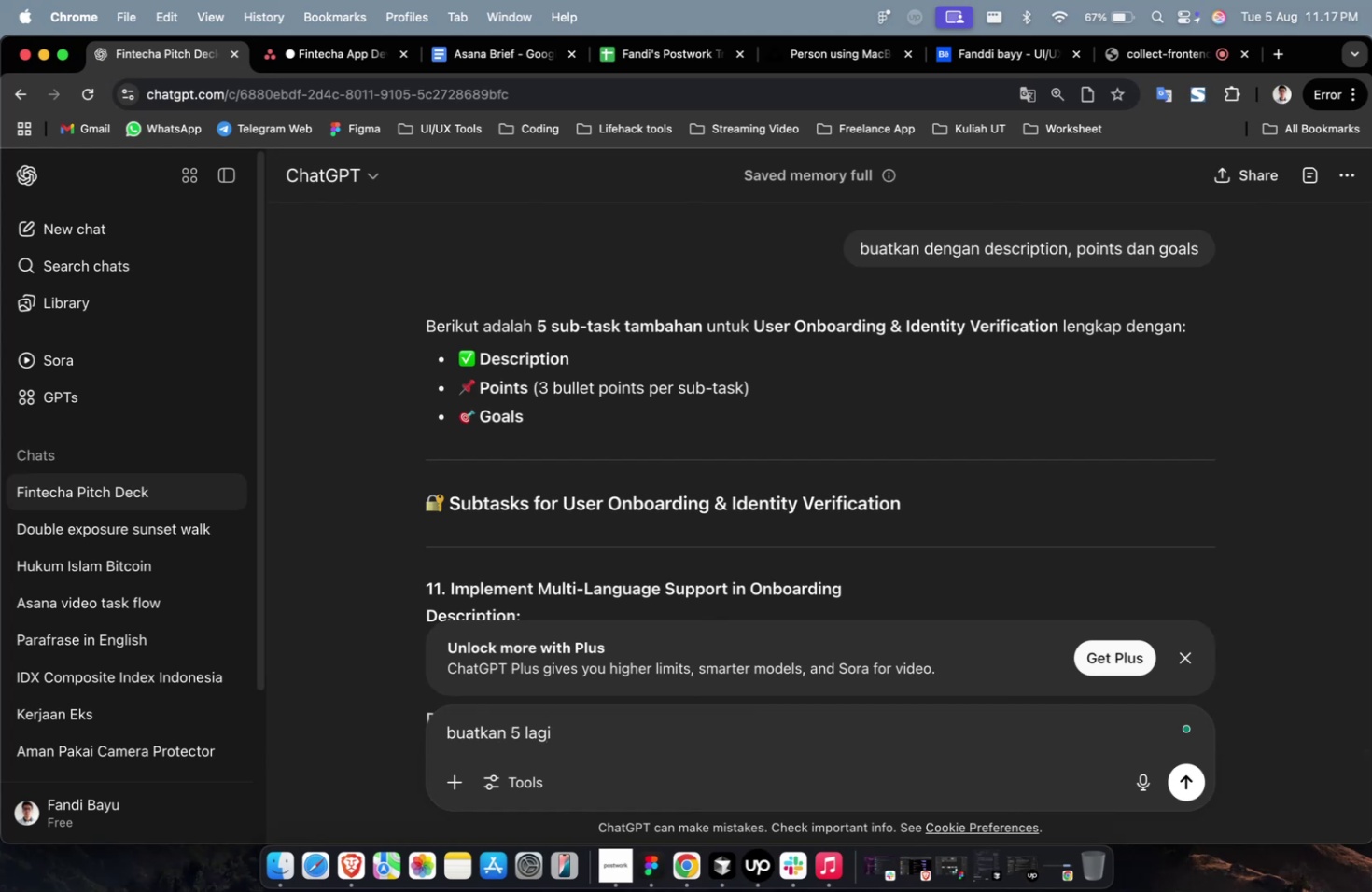 
key(Enter)
 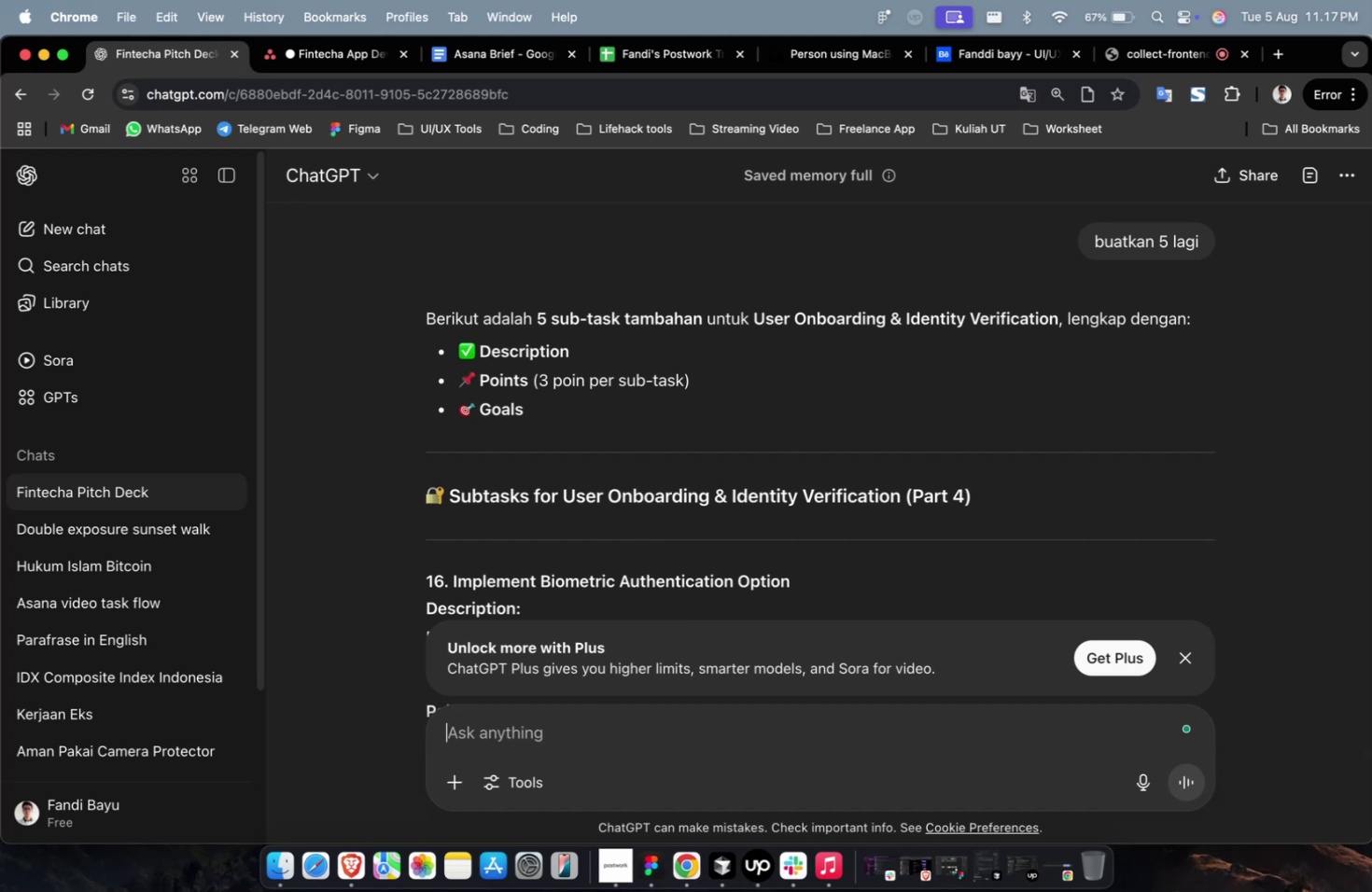 
wait(48.72)
 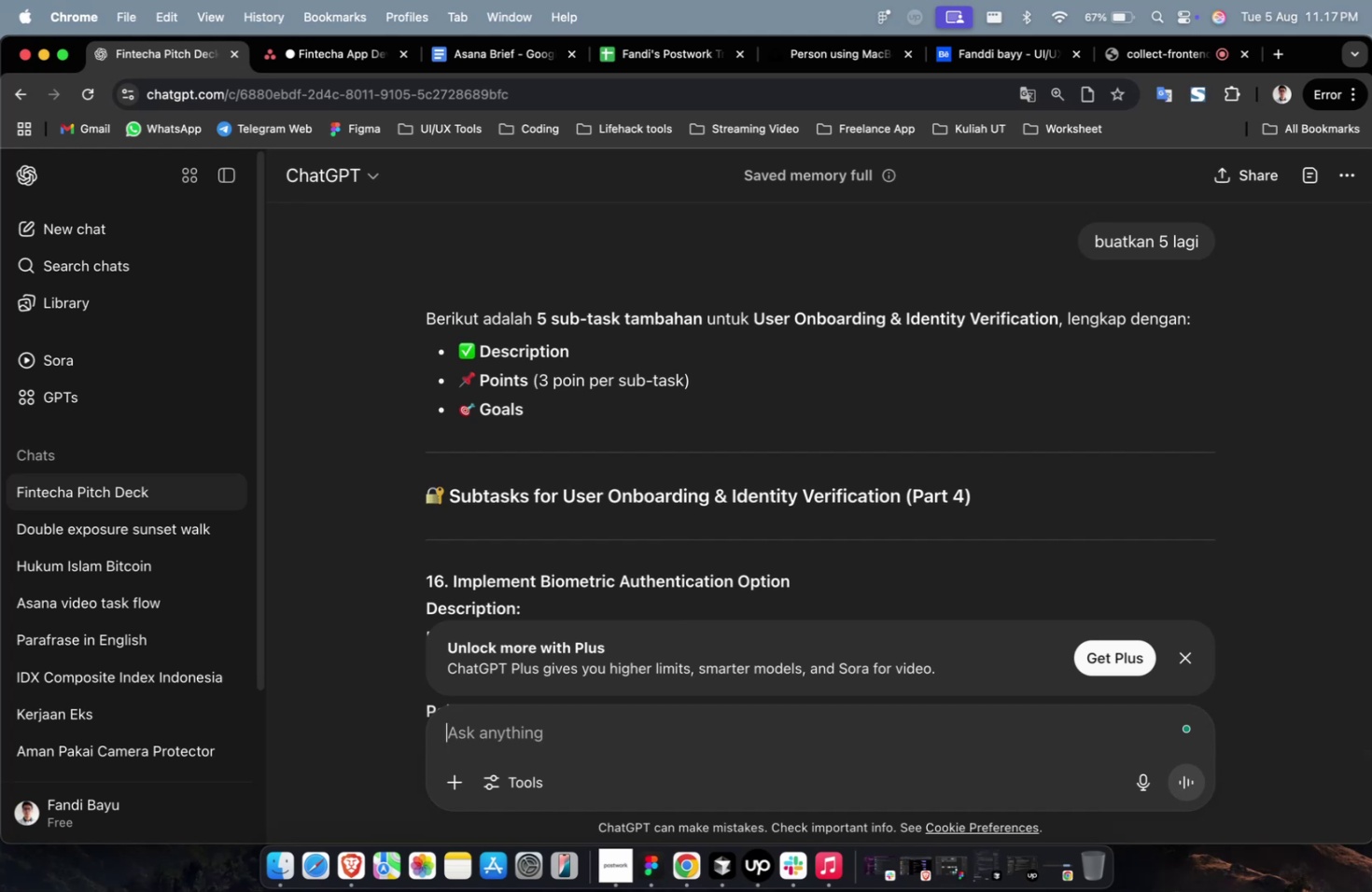 
scroll: coordinate [760, 534], scroll_direction: down, amount: 2.0
 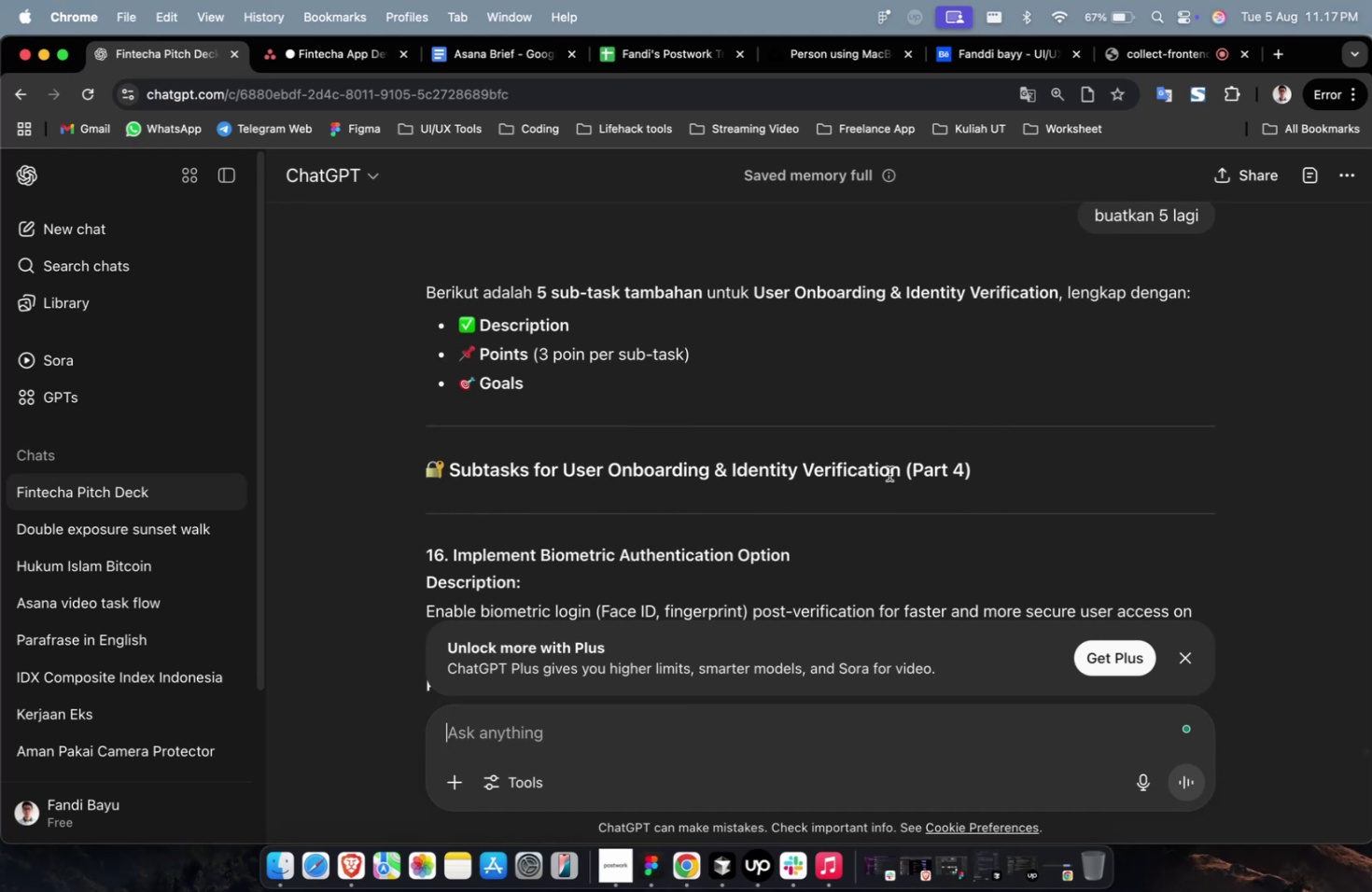 
left_click_drag(start_coordinate=[837, 552], to_coordinate=[450, 565])
 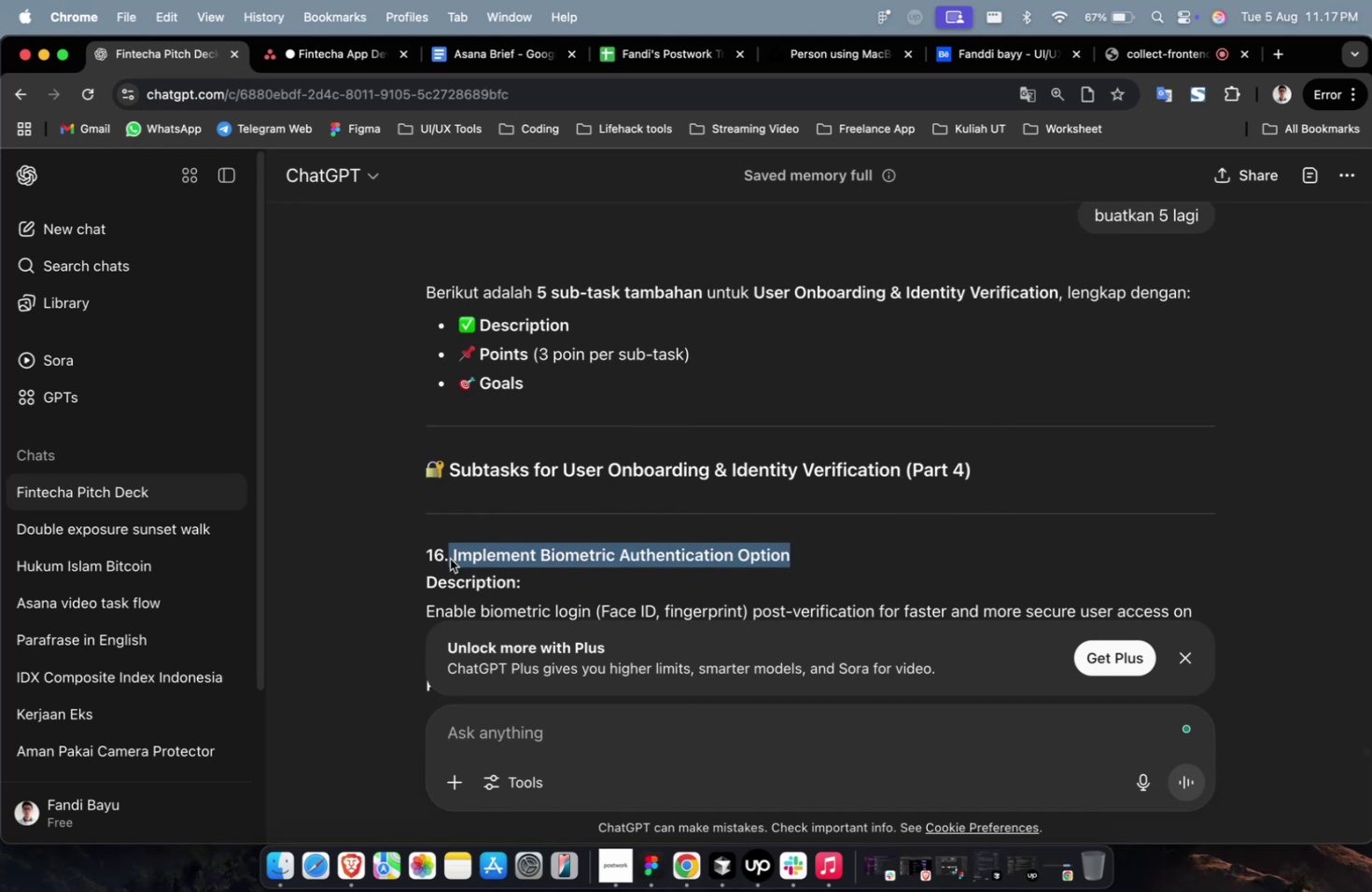 
key(Meta+C)
 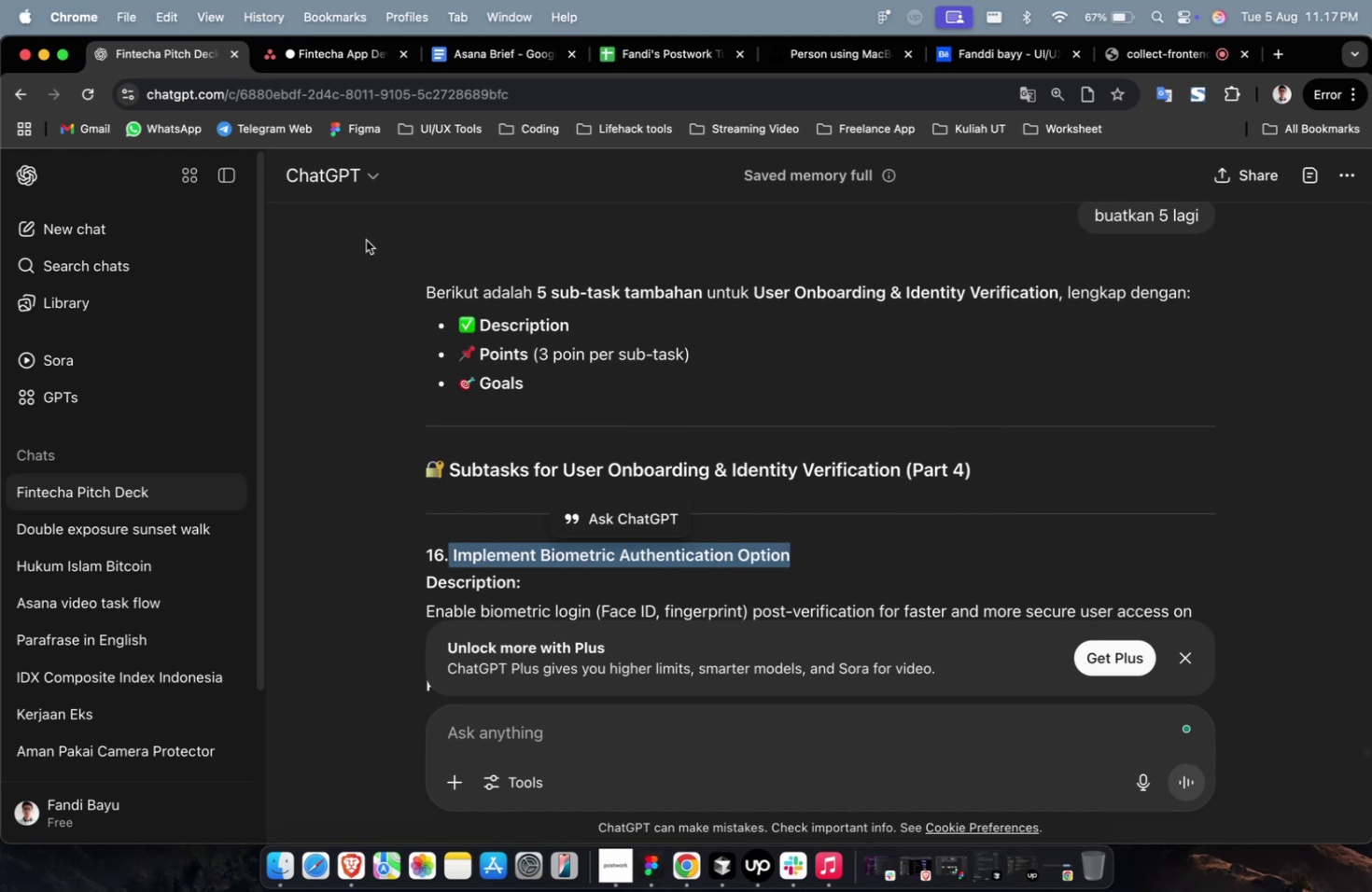 
key(Meta+CommandLeft)
 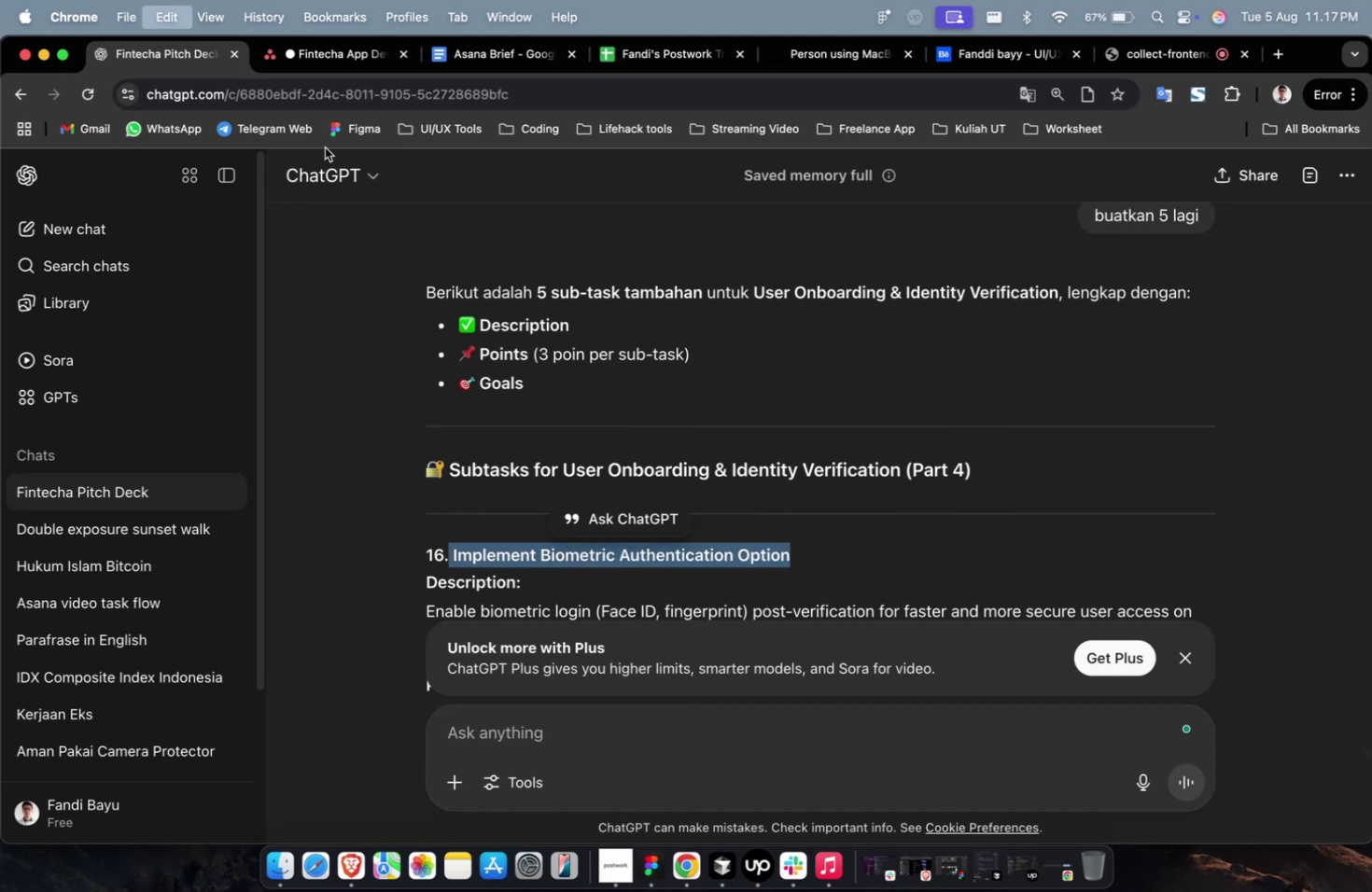 
key(Meta+C)
 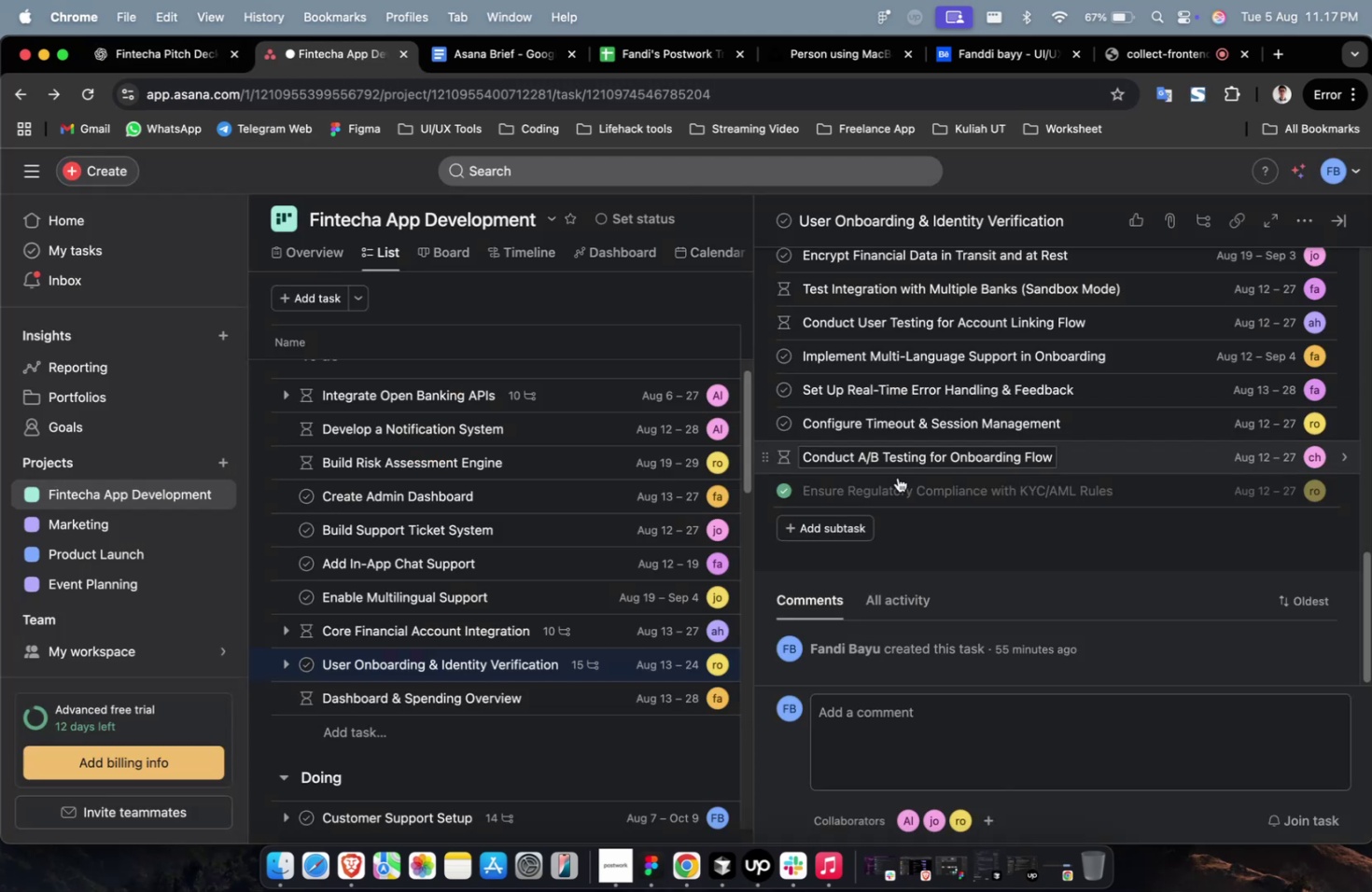 
left_click([853, 525])
 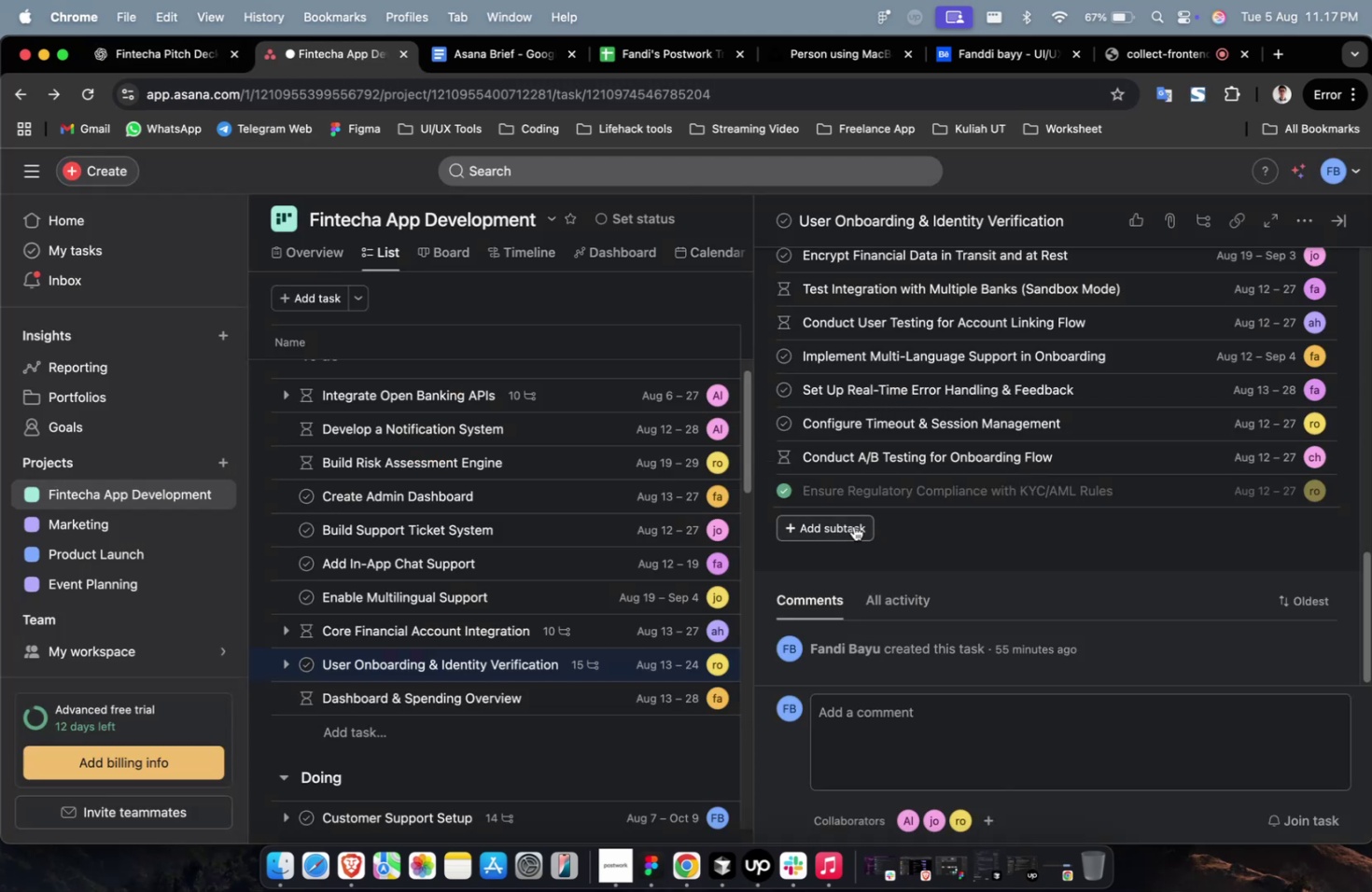 
key(Meta+V)
 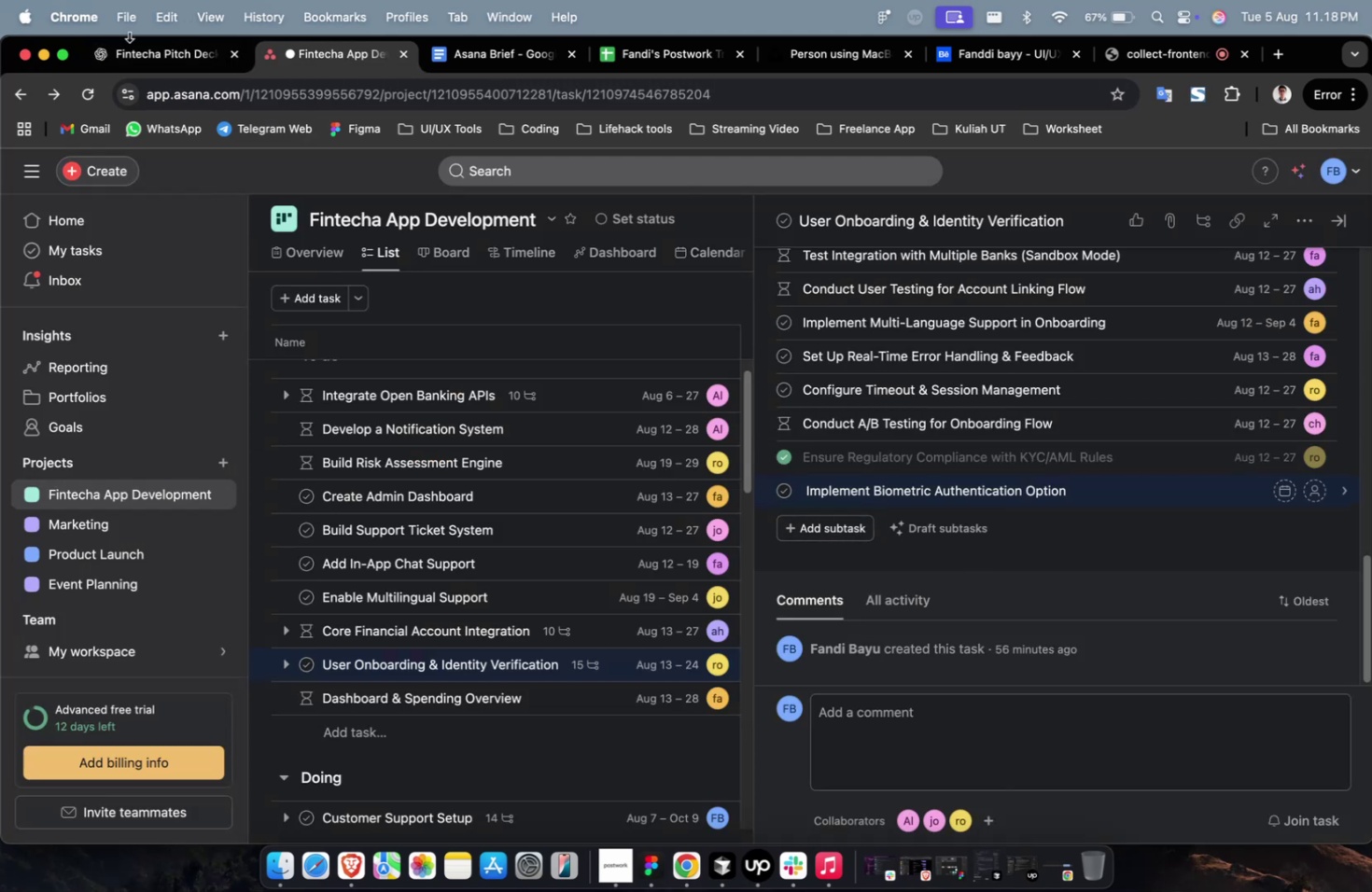 
left_click([151, 44])
 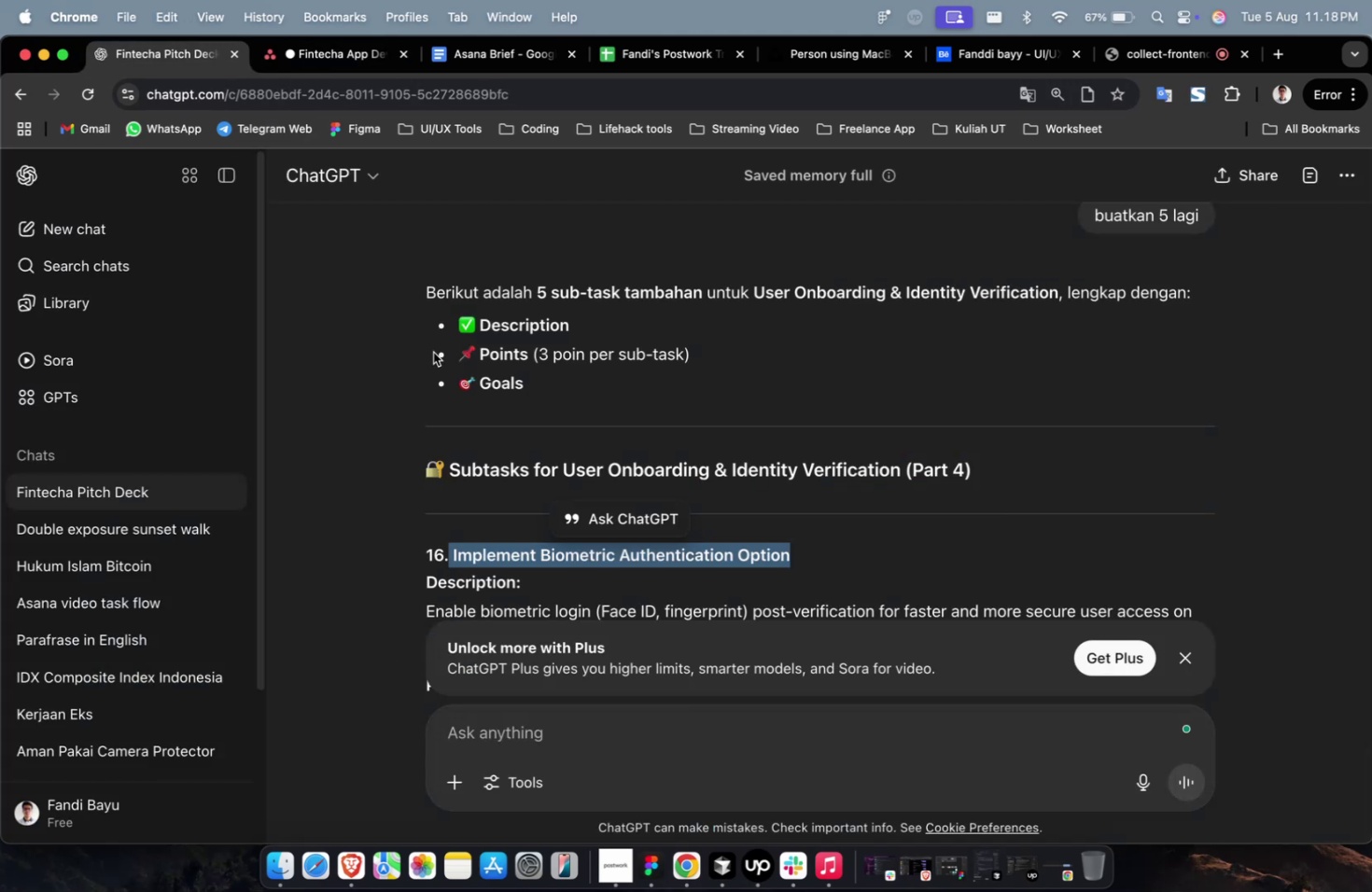 
scroll: coordinate [439, 355], scroll_direction: down, amount: 11.0
 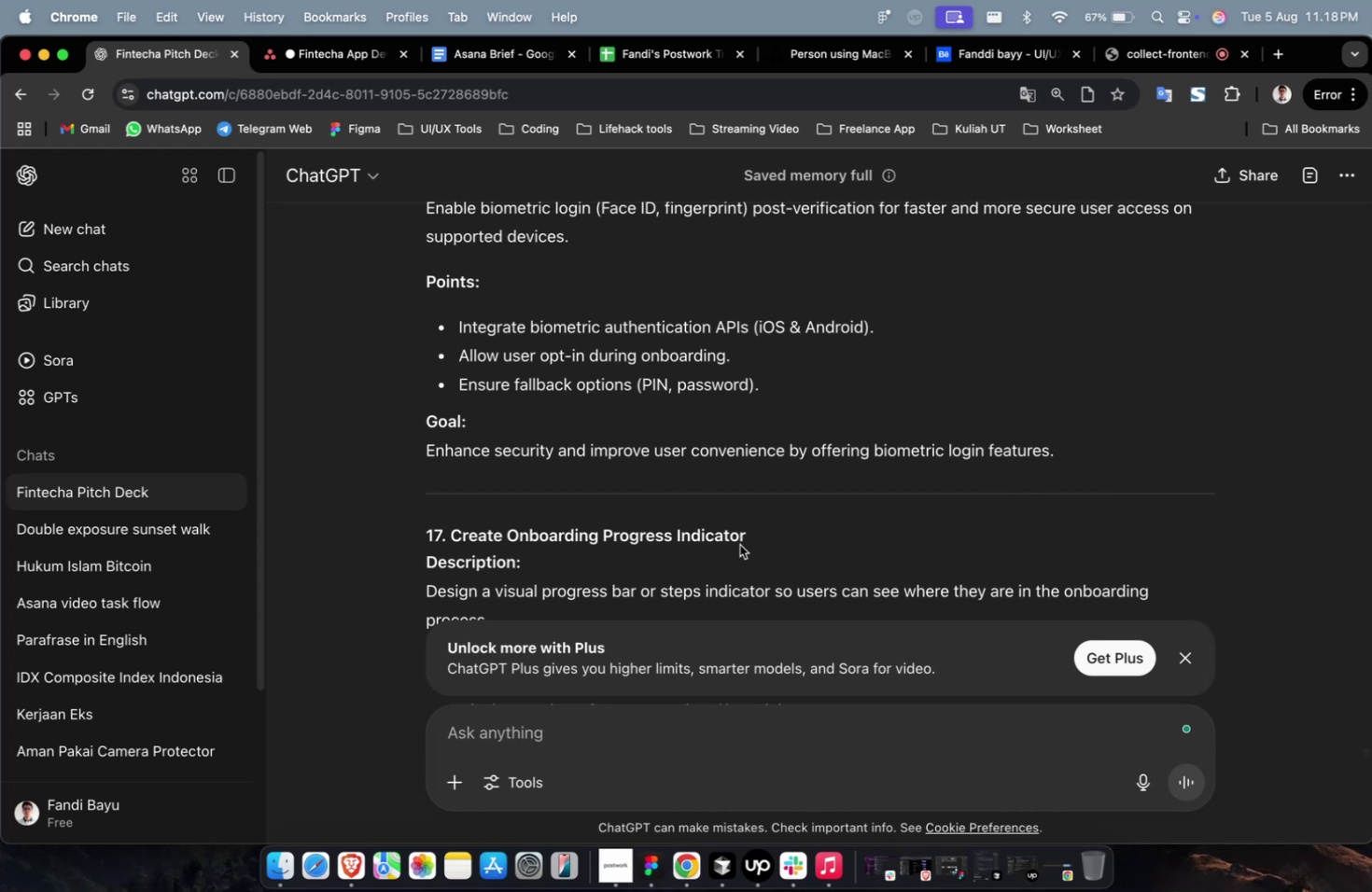 
left_click_drag(start_coordinate=[752, 540], to_coordinate=[449, 543])
 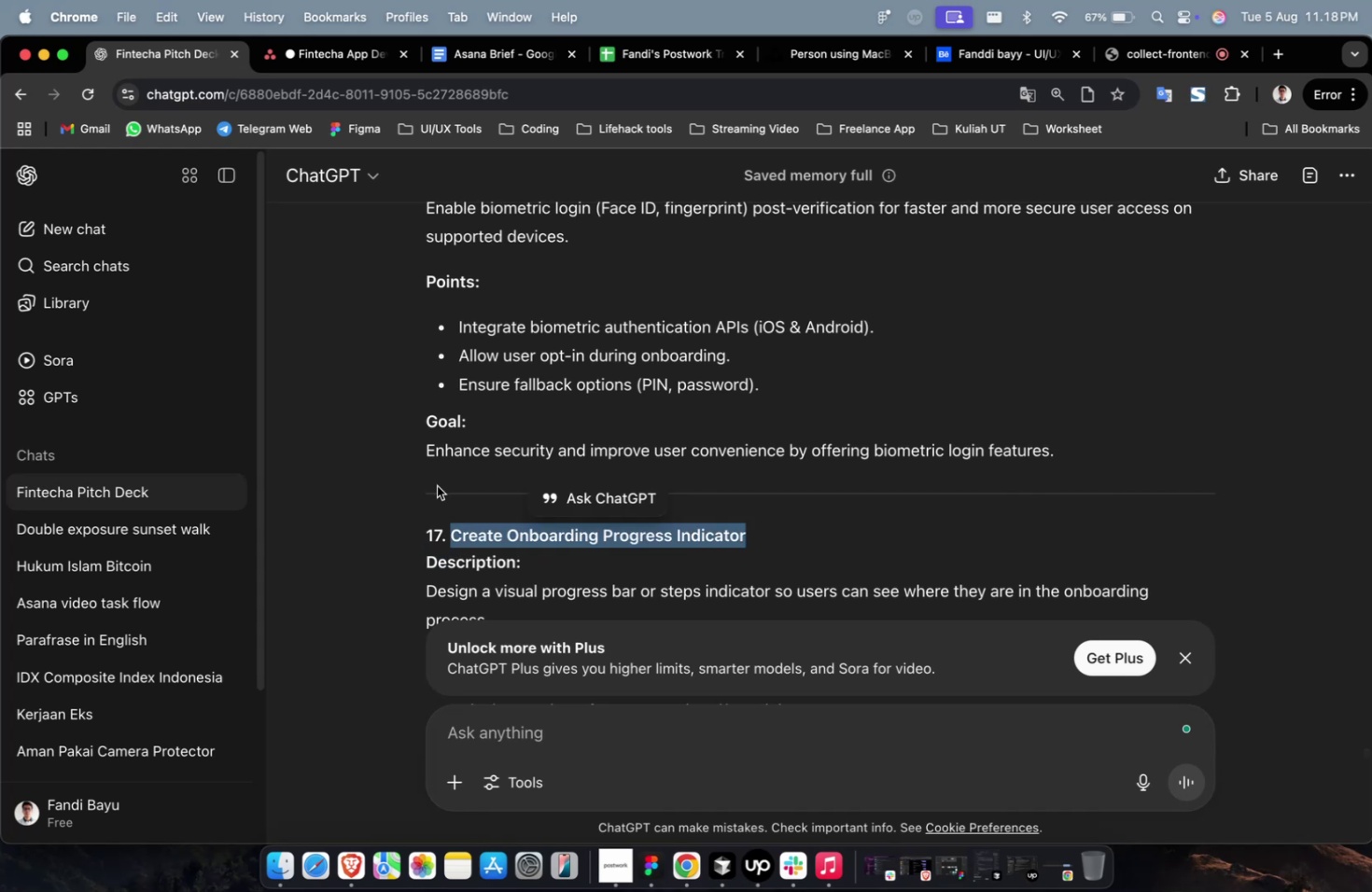 
key(Meta+CommandLeft)
 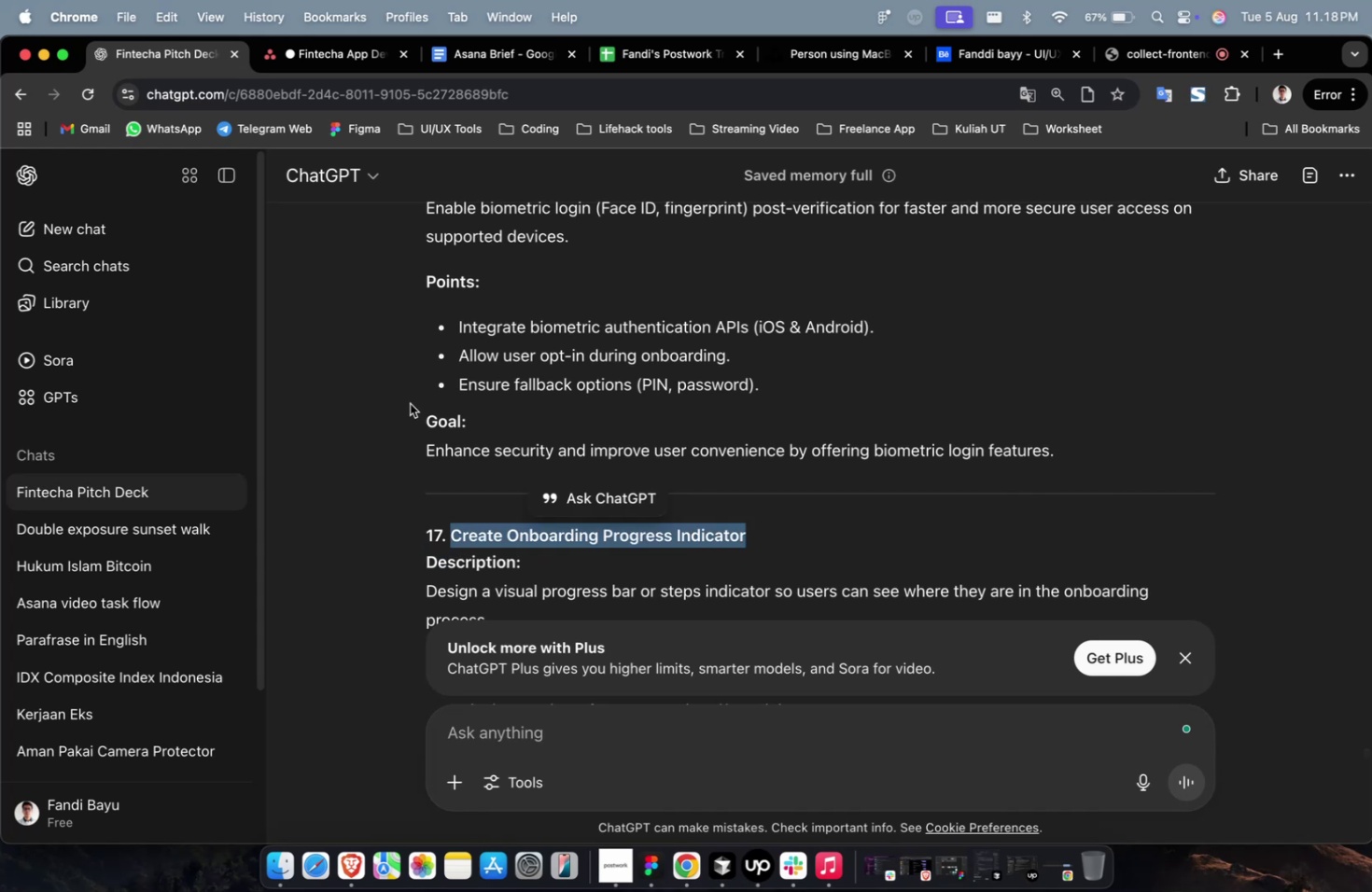 
key(Meta+C)
 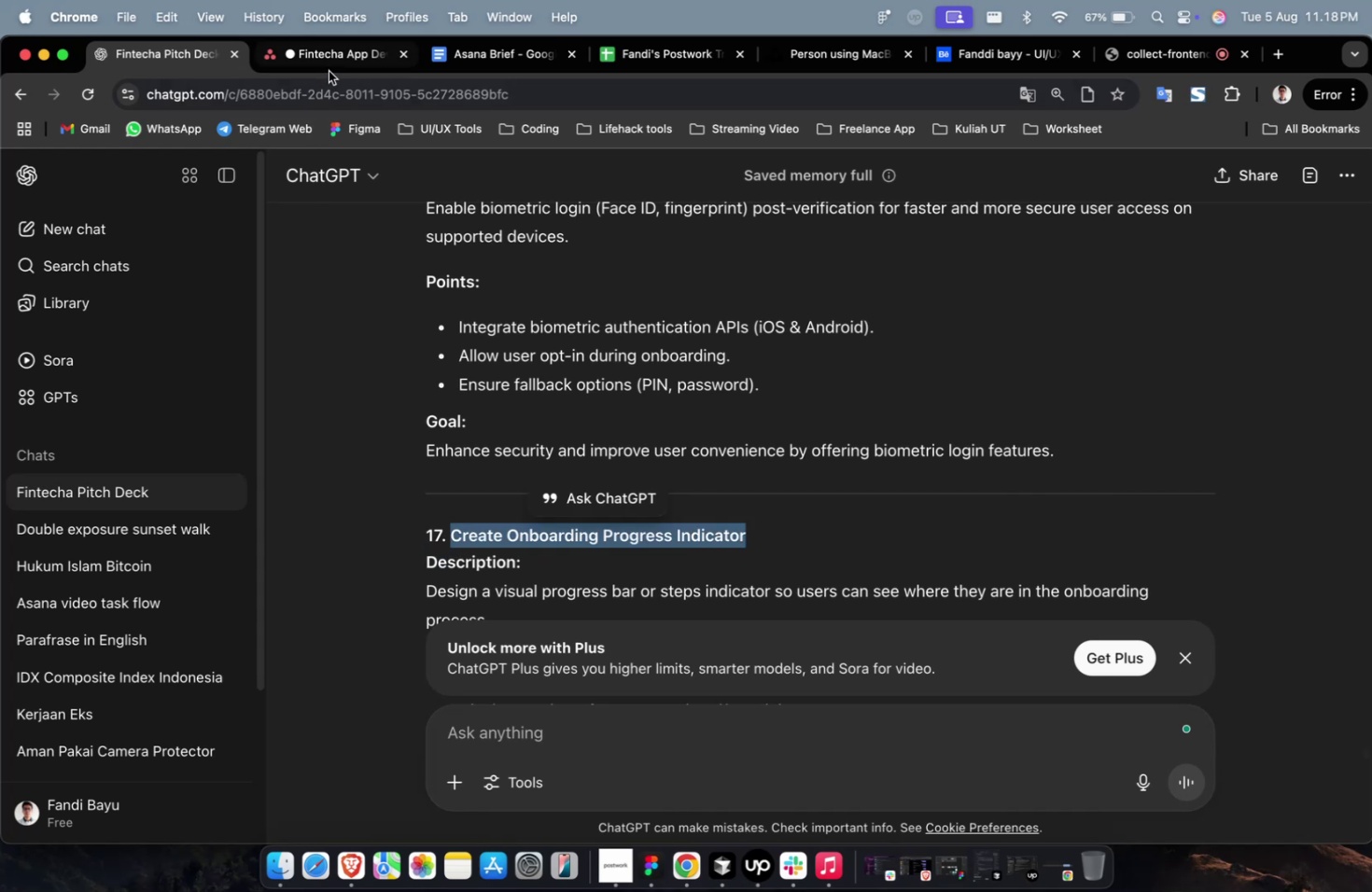 
left_click([329, 71])
 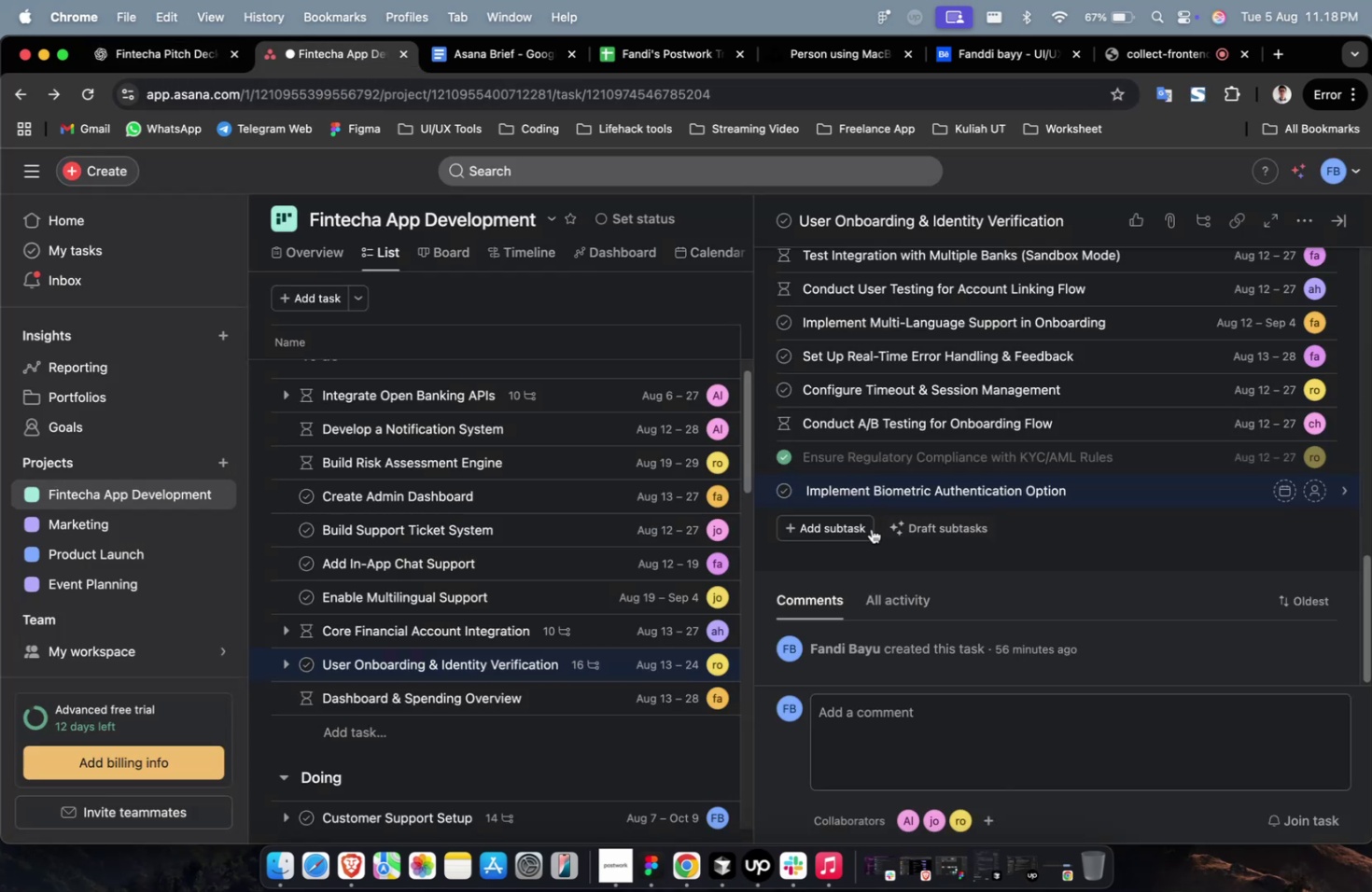 
left_click([858, 530])
 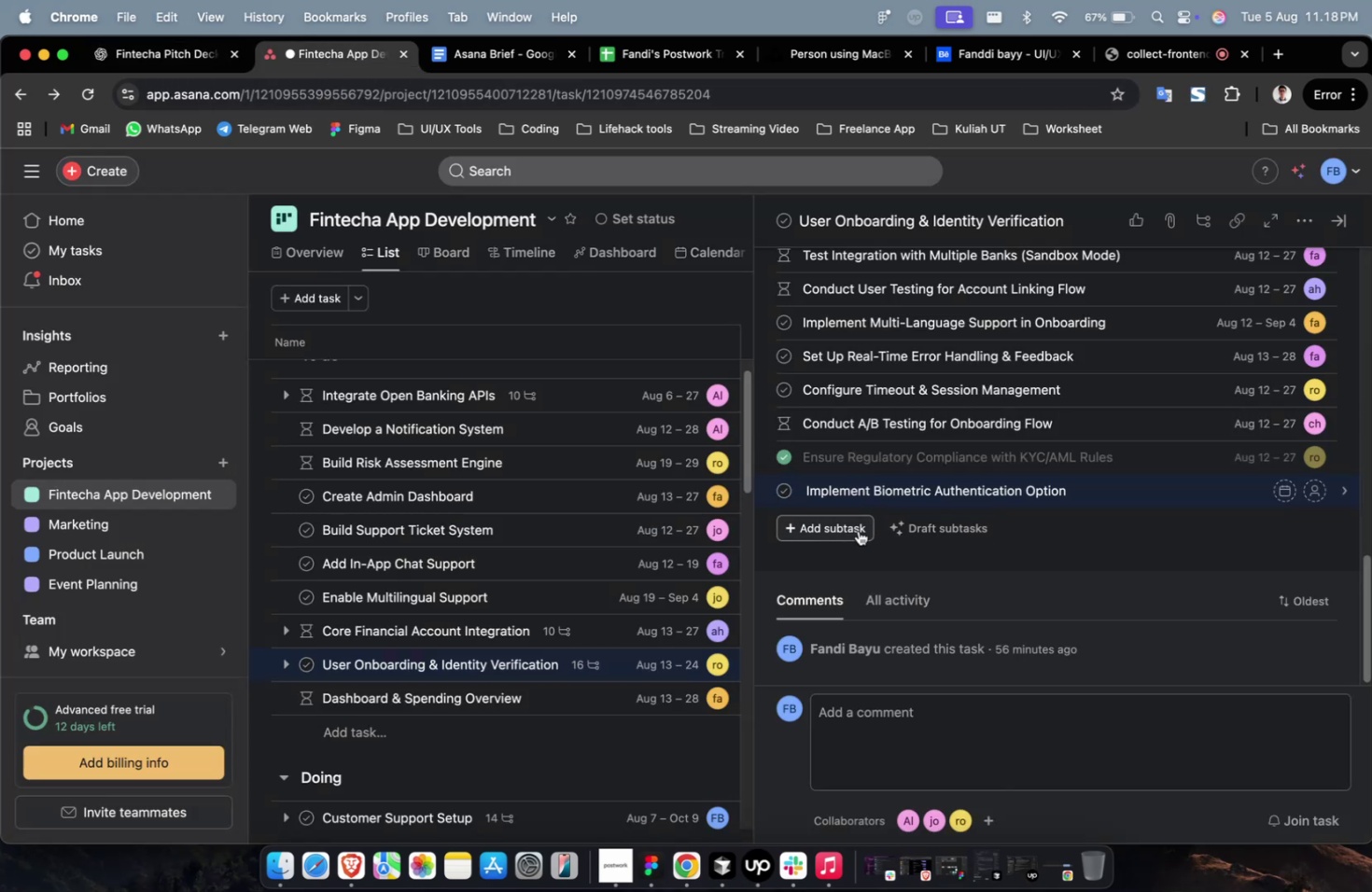 
key(Meta+V)
 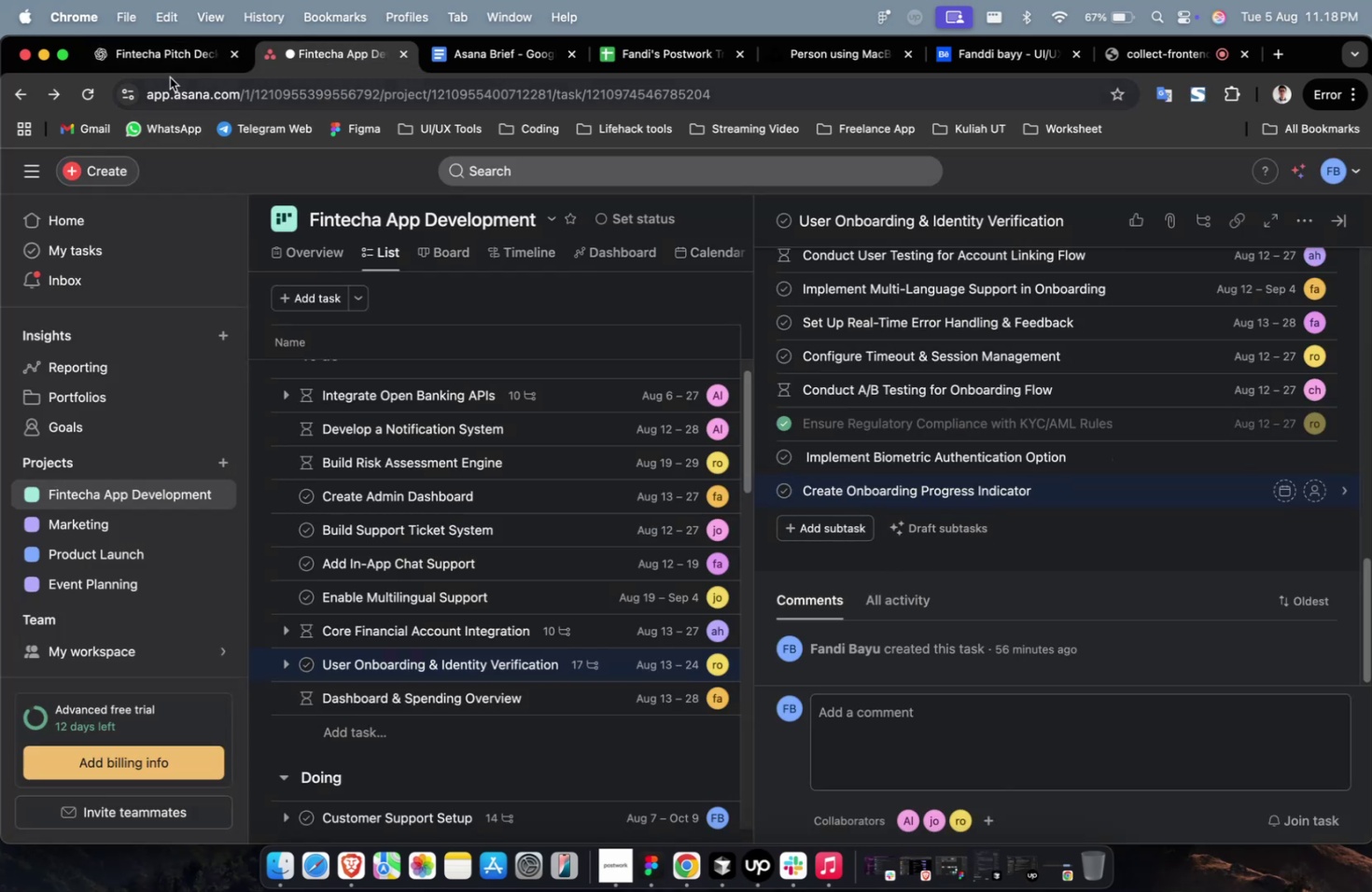 
left_click([172, 71])
 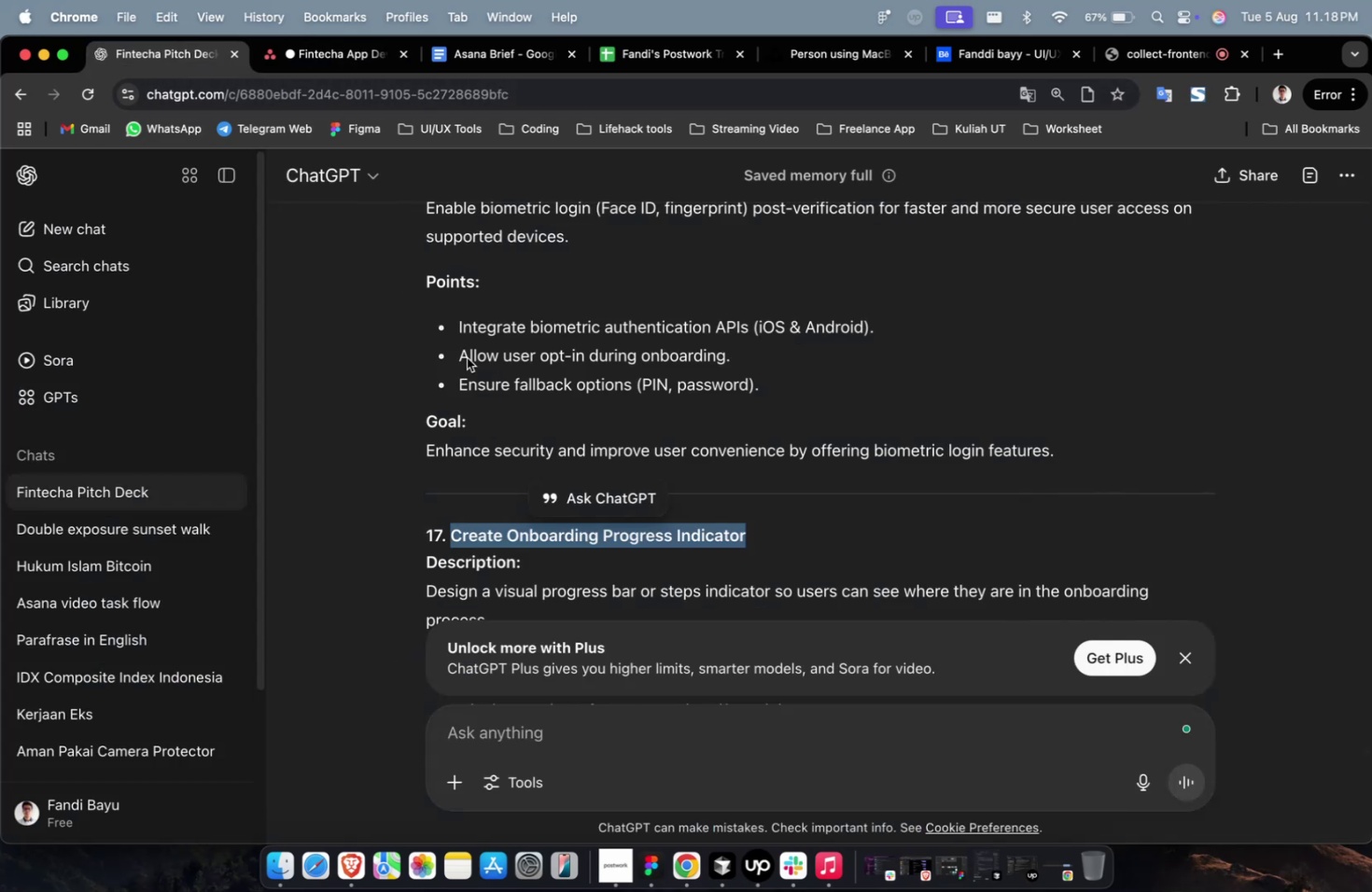 
scroll: coordinate [749, 535], scroll_direction: down, amount: 12.0
 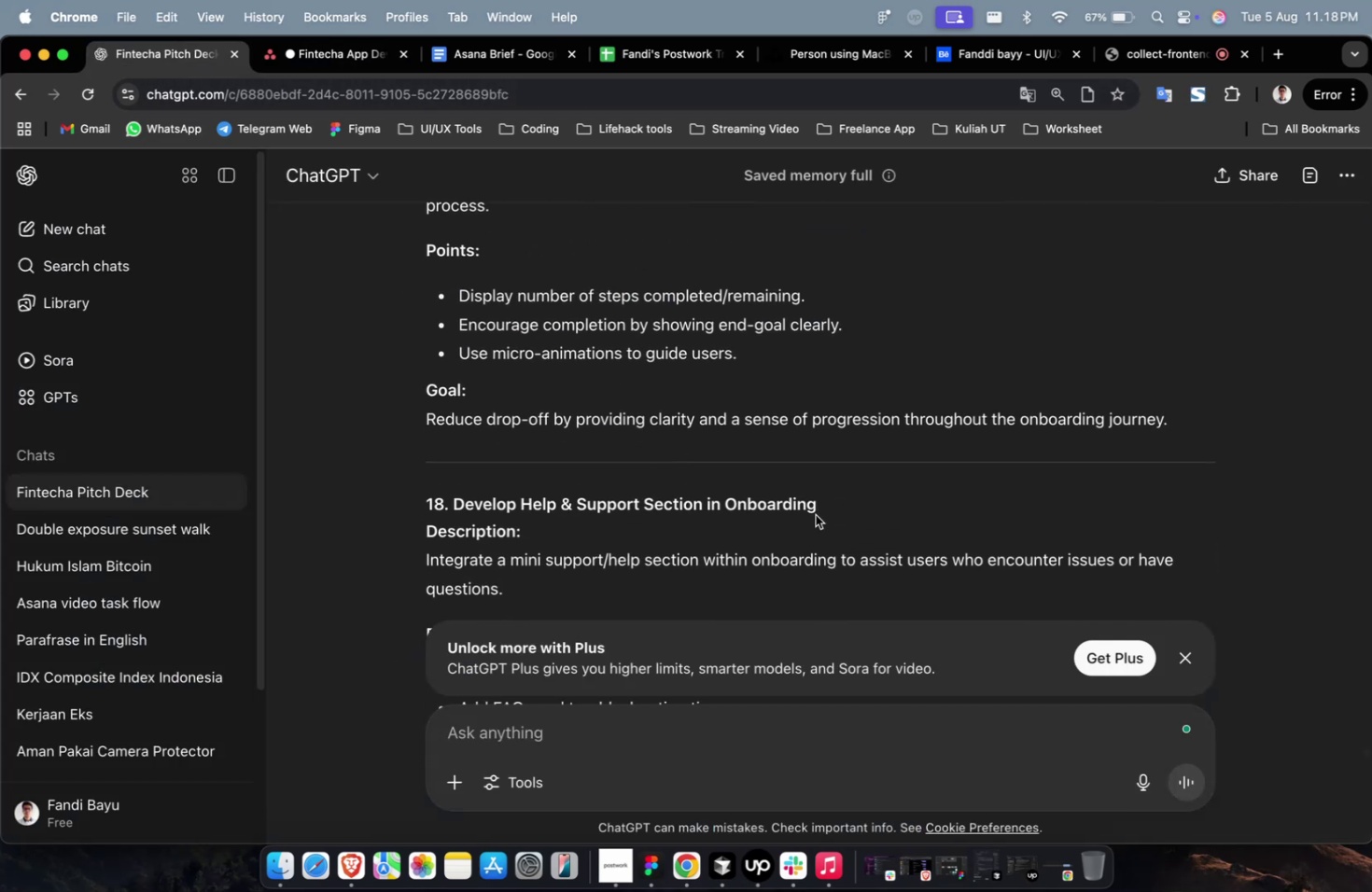 
left_click_drag(start_coordinate=[820, 512], to_coordinate=[455, 510])
 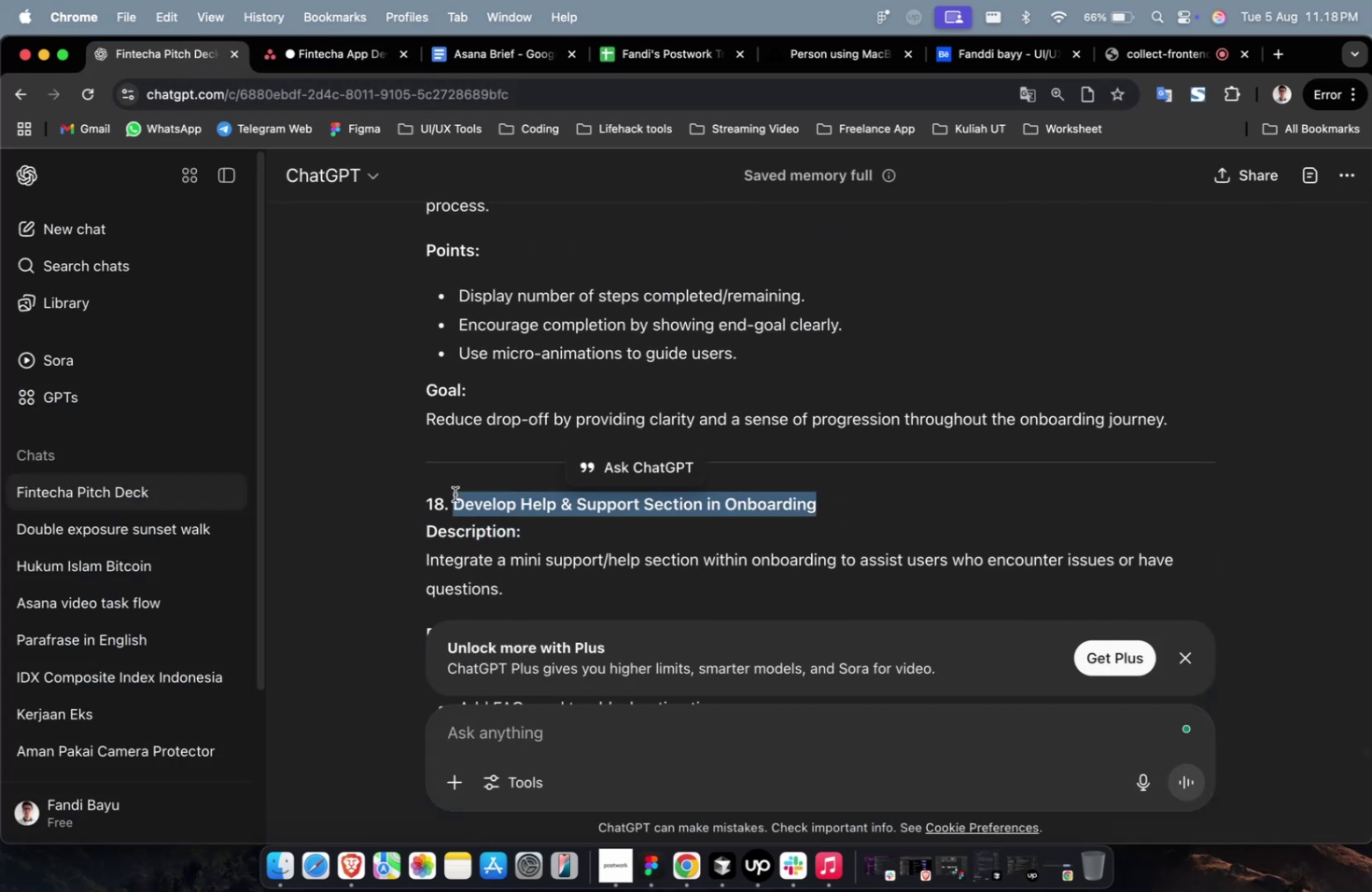 
key(Meta+CommandLeft)
 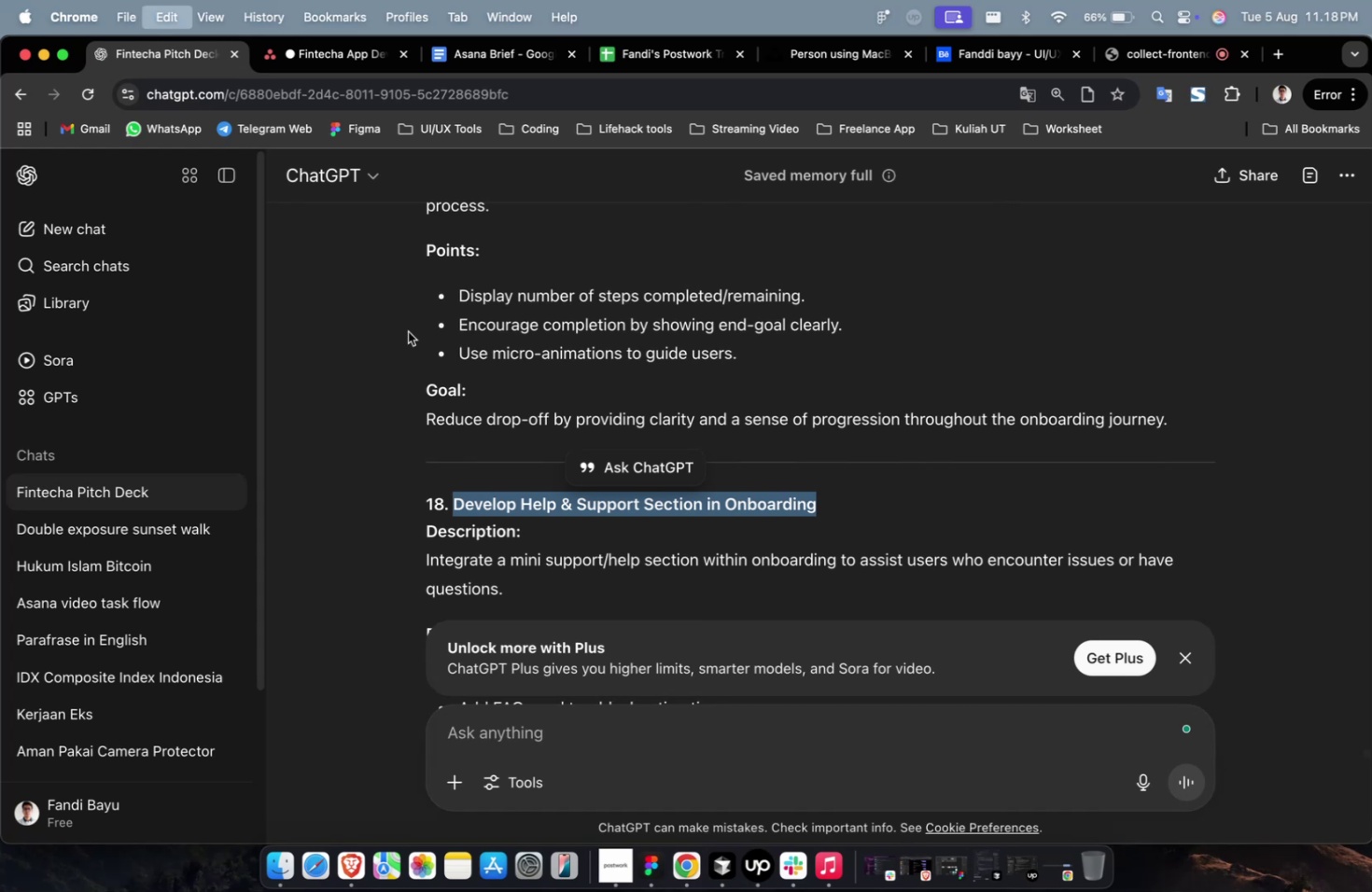 
key(Meta+C)
 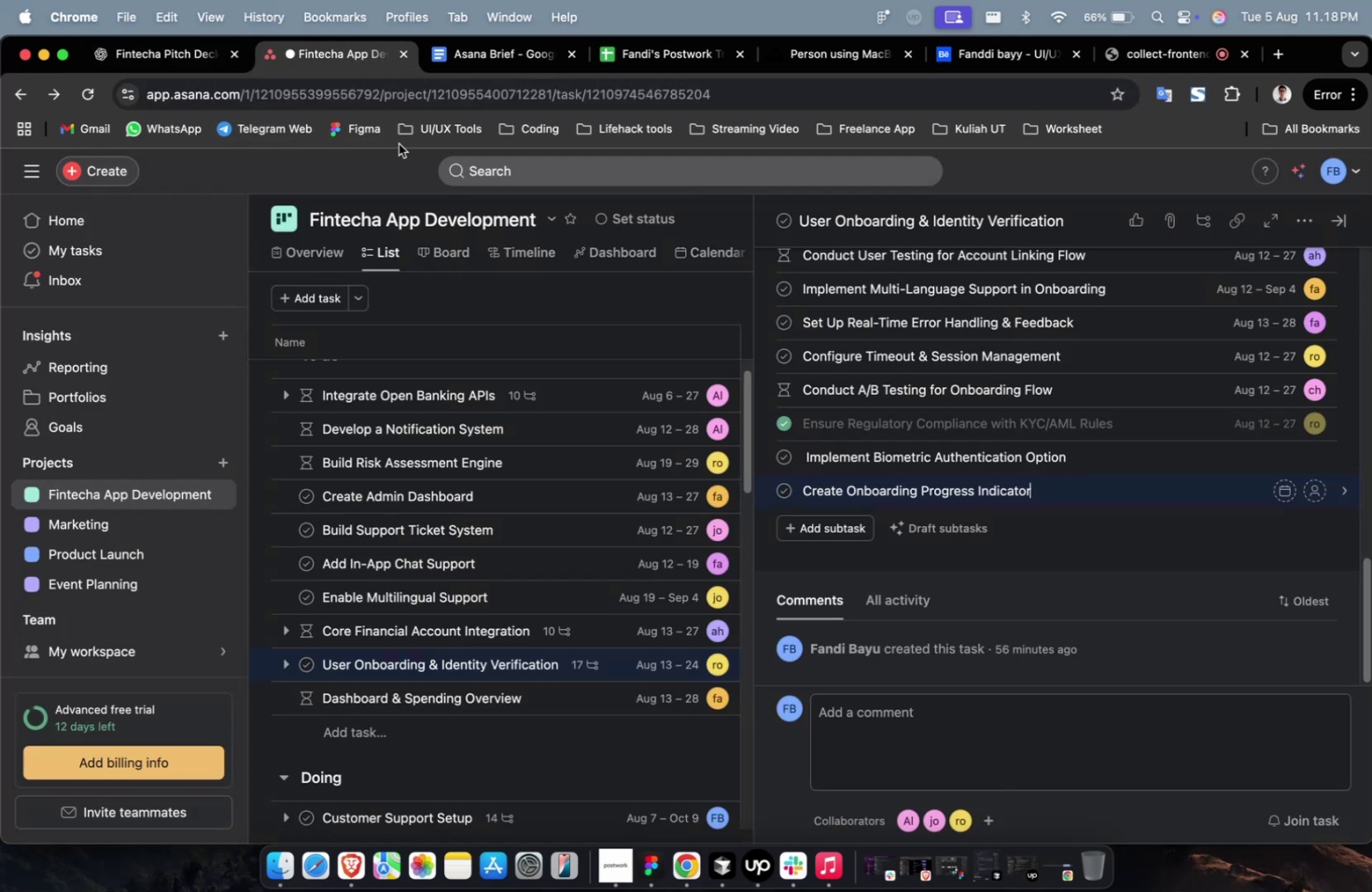 
left_click([833, 516])
 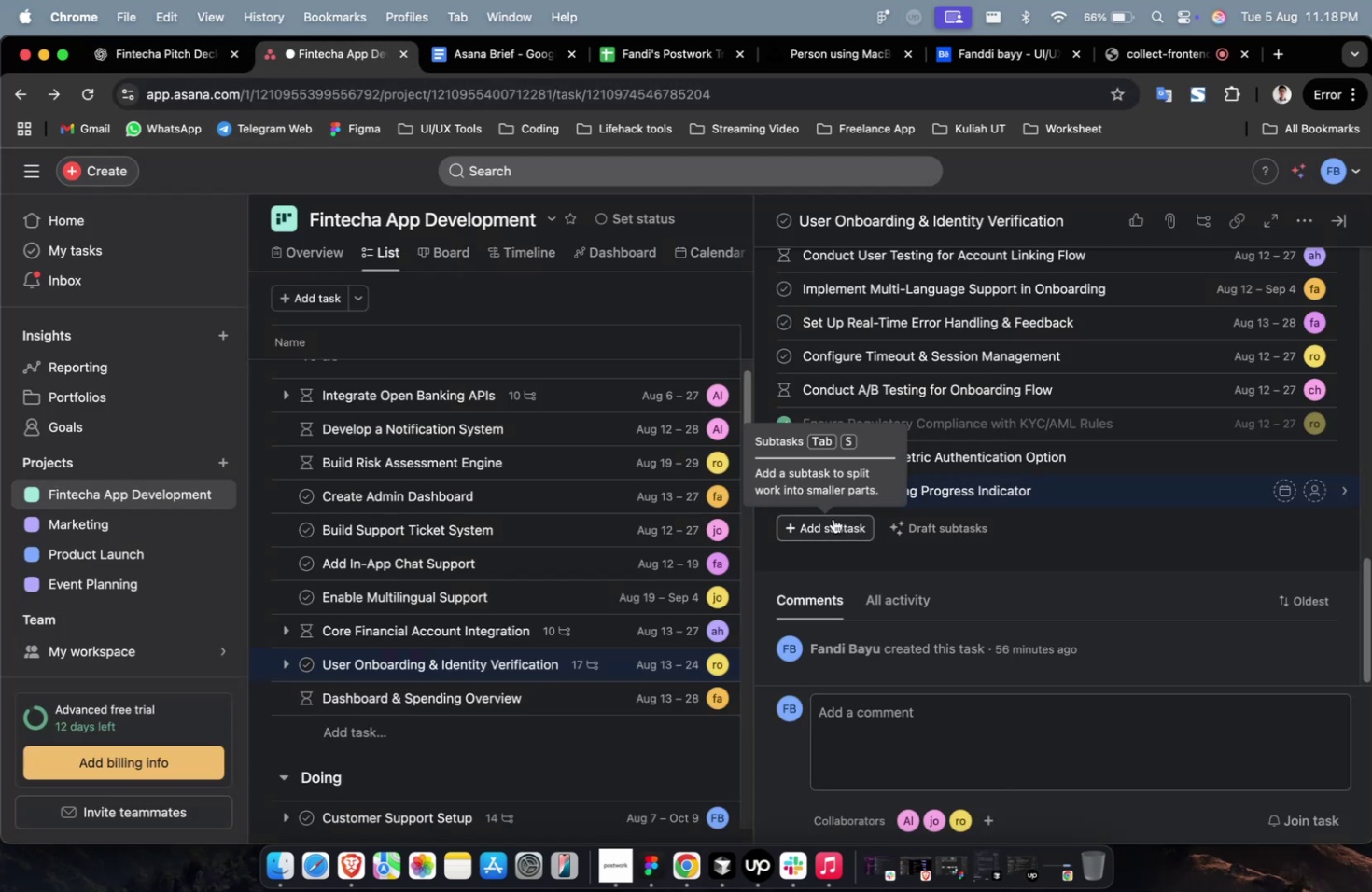 
hold_key(key=CommandLeft, duration=0.31)
 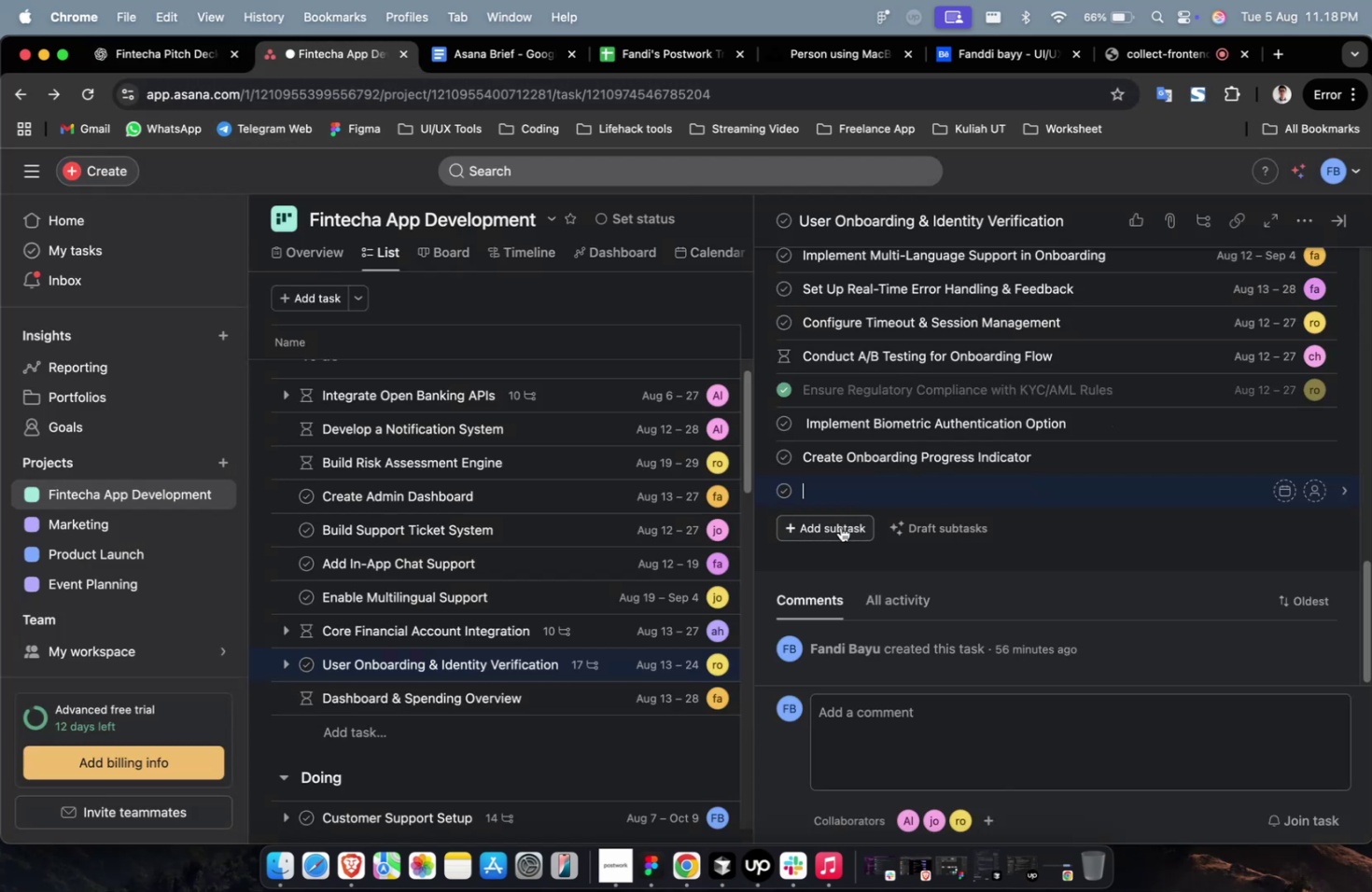 
key(Meta+CommandLeft)
 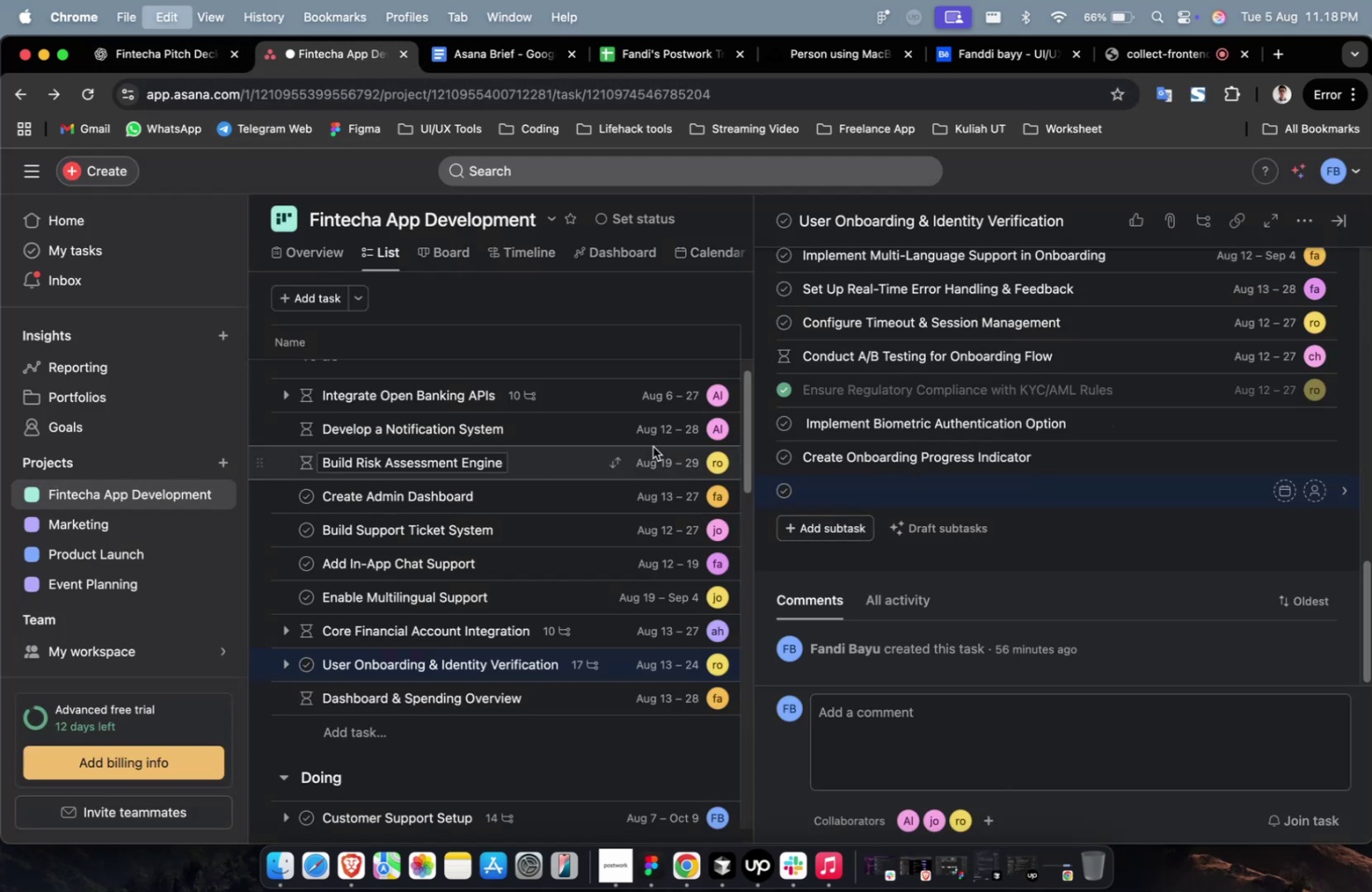 
key(Meta+V)
 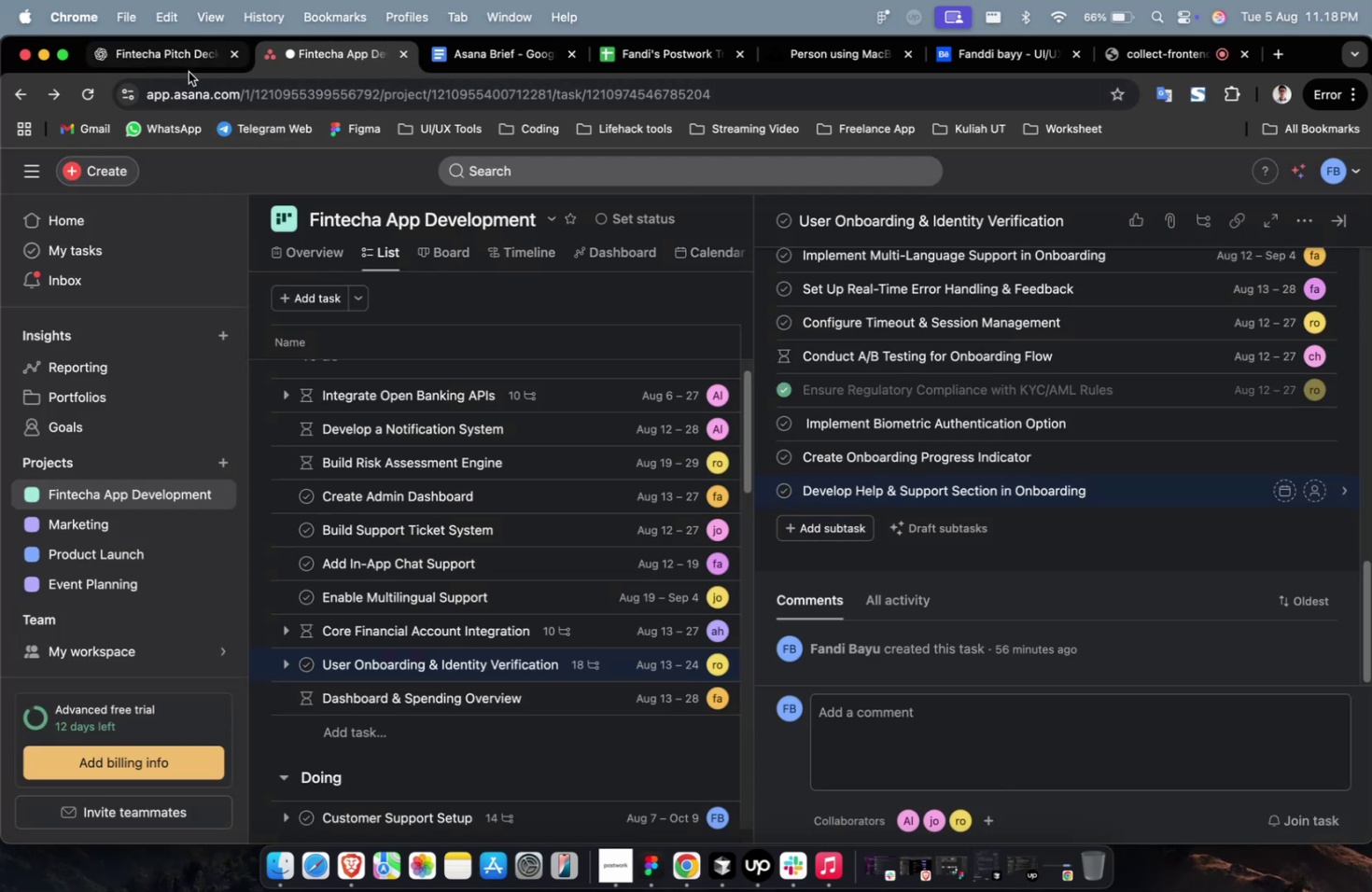 
left_click([181, 69])
 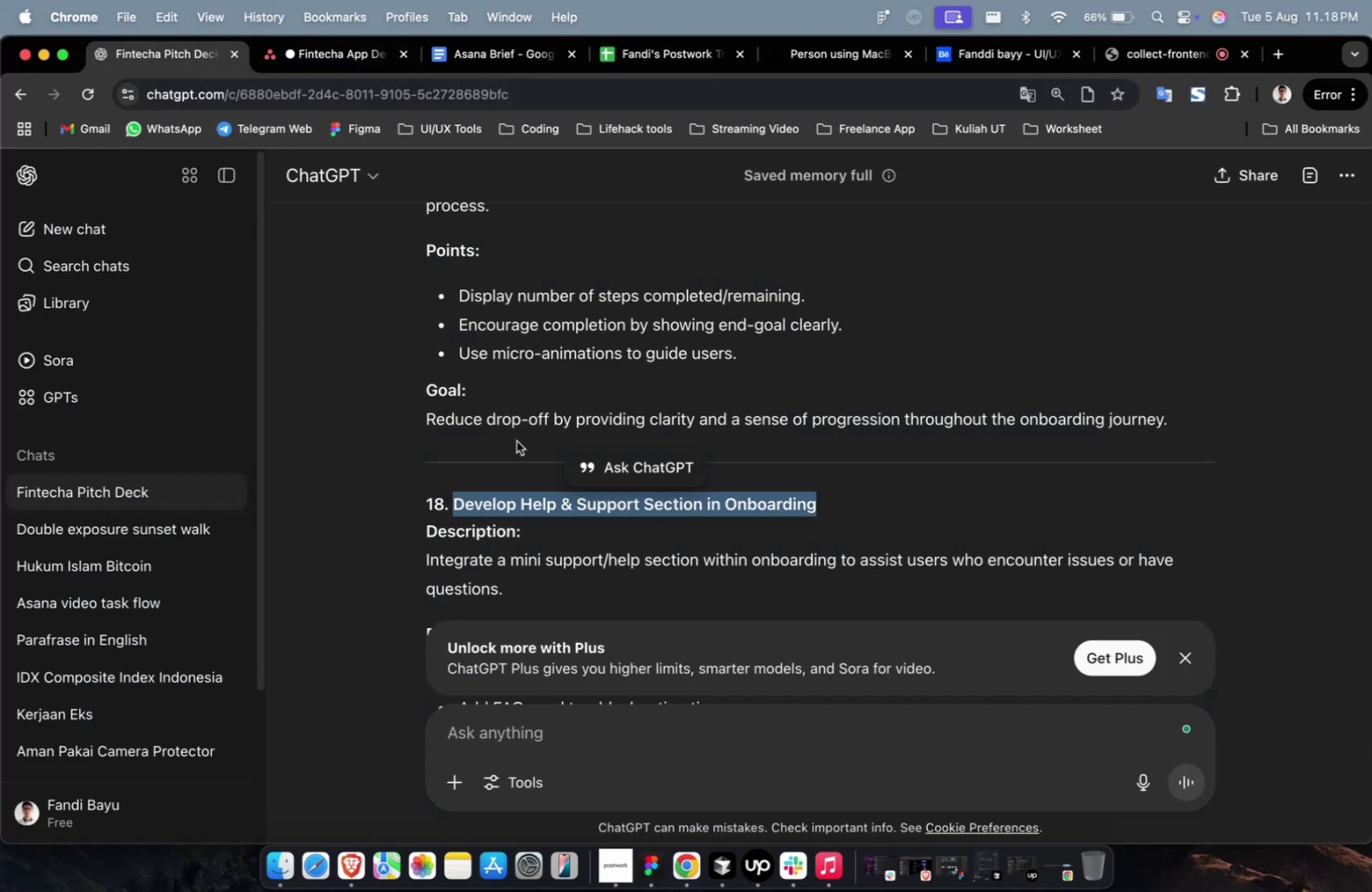 
scroll: coordinate [553, 434], scroll_direction: down, amount: 11.0
 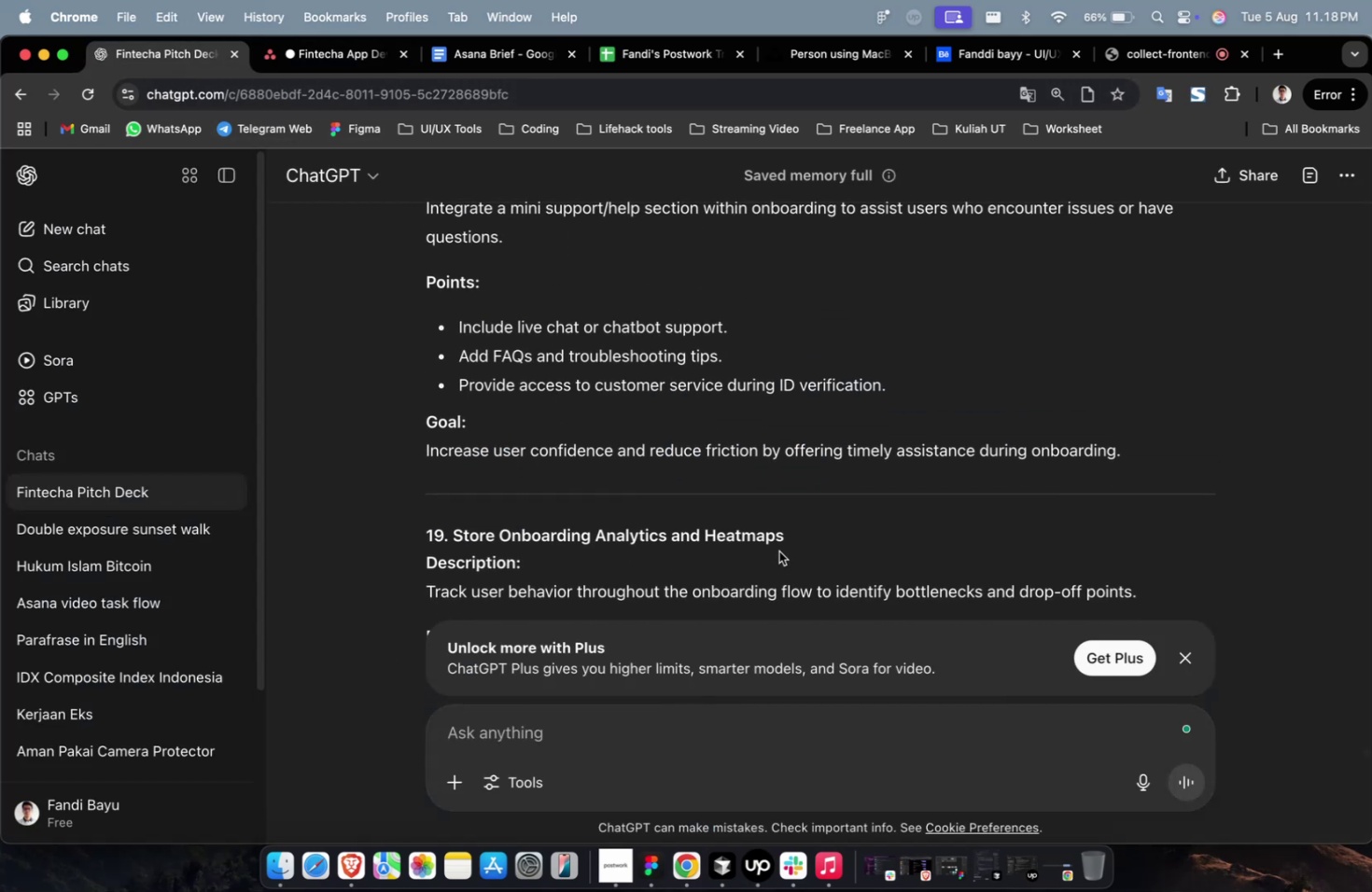 
left_click_drag(start_coordinate=[791, 542], to_coordinate=[455, 546])
 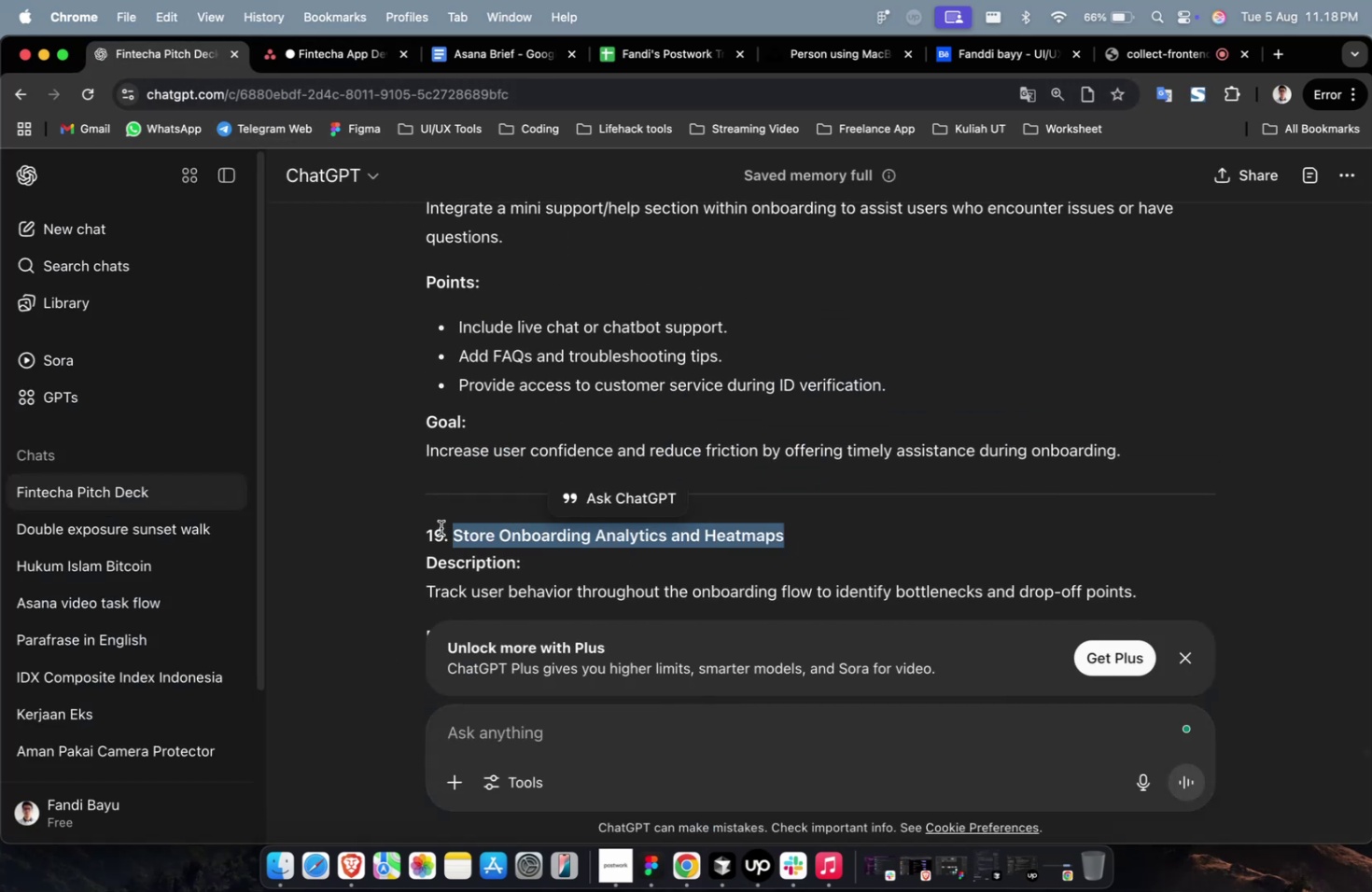 
key(Meta+CommandLeft)
 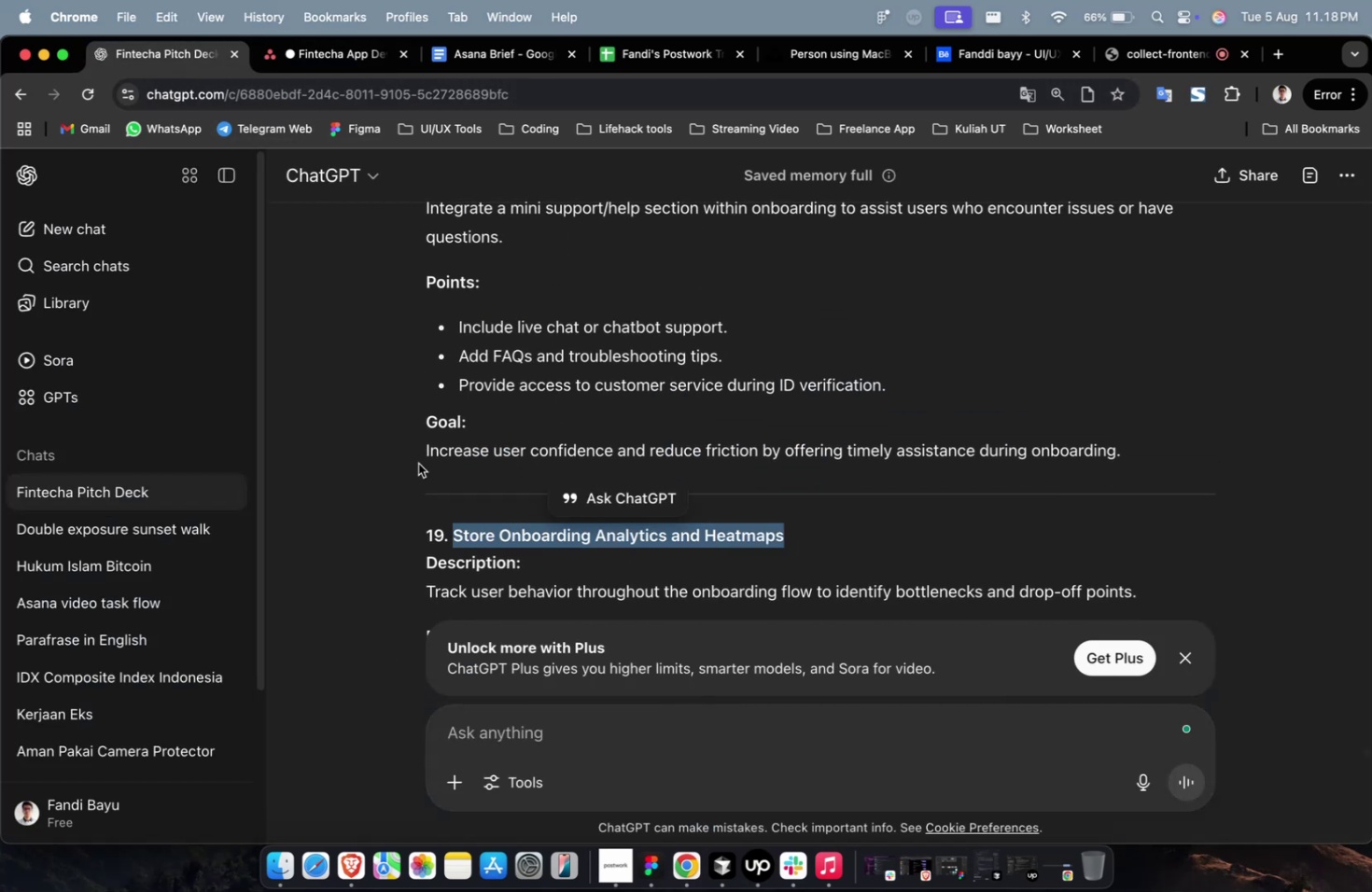 
key(Meta+C)
 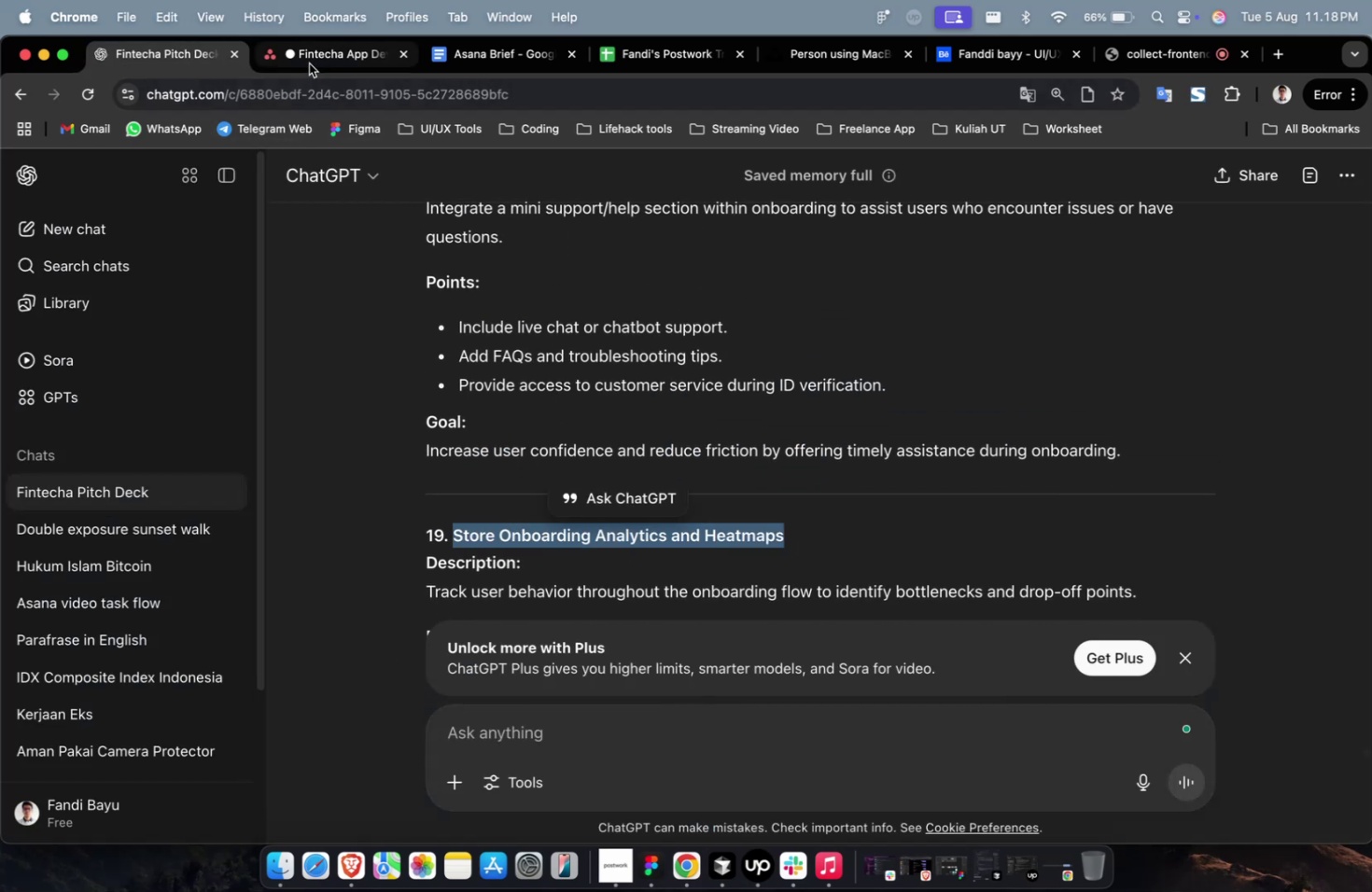 
left_click([309, 63])
 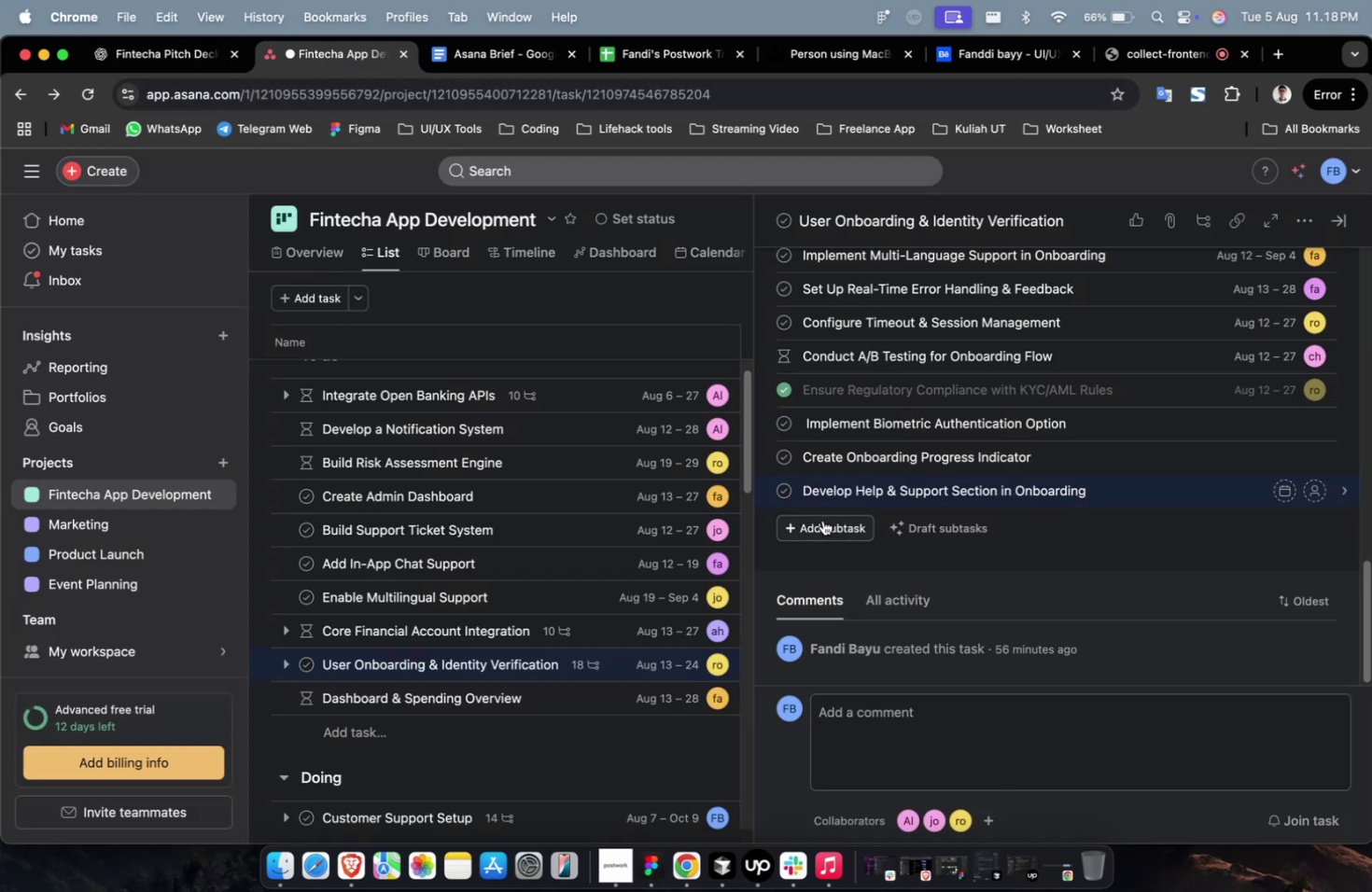 
left_click([823, 523])
 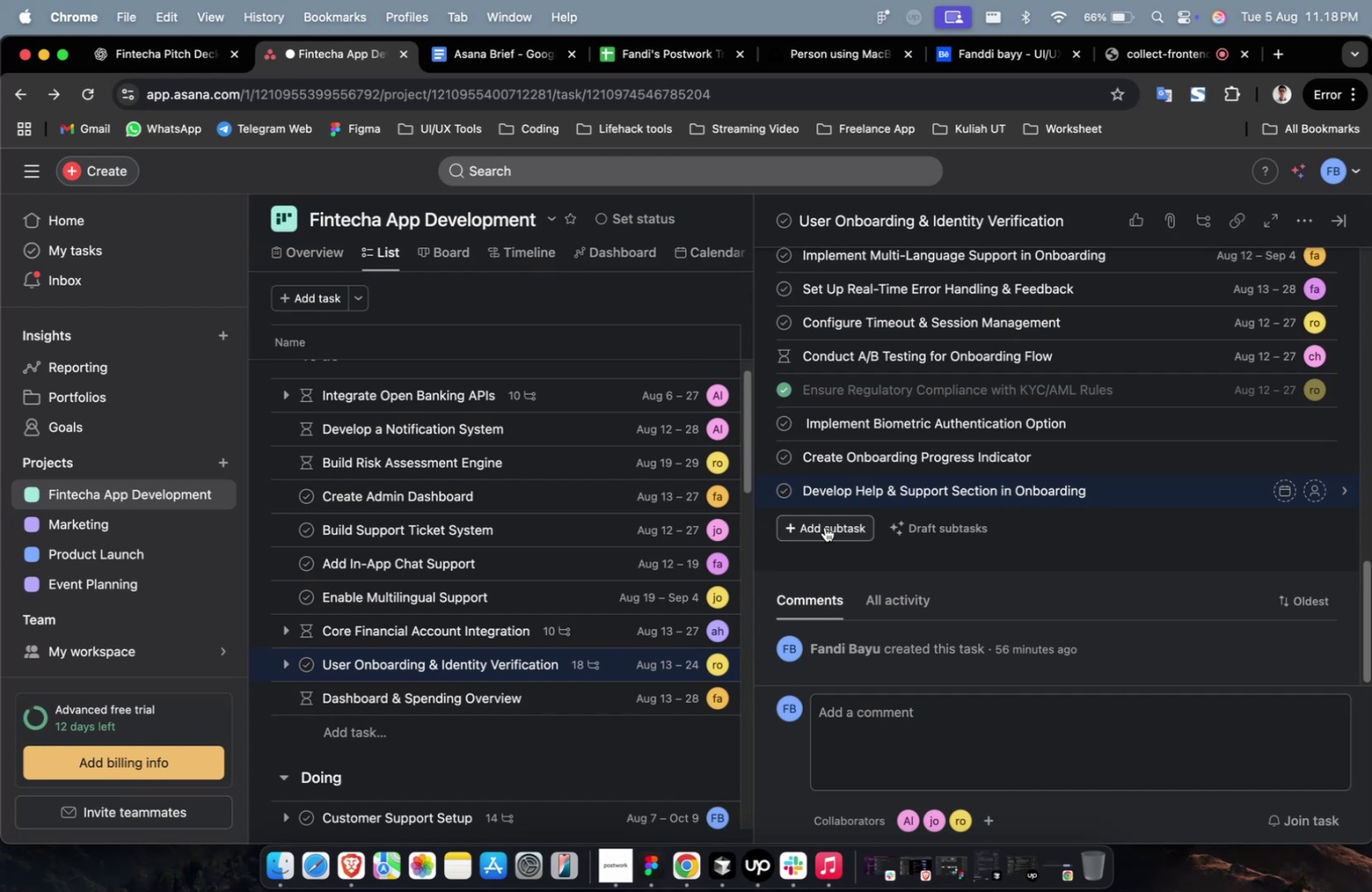 
key(Meta+V)
 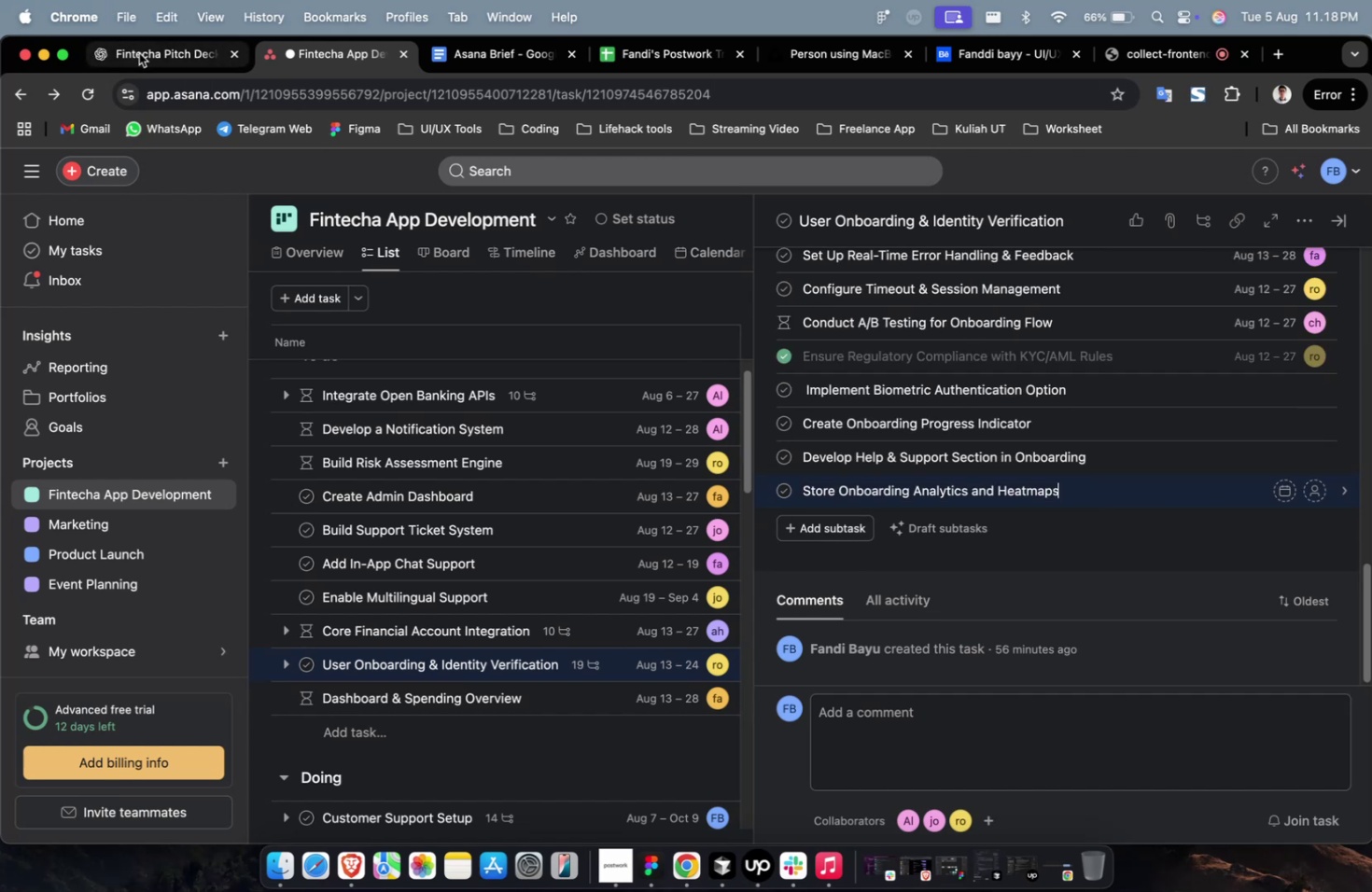 
left_click([144, 56])
 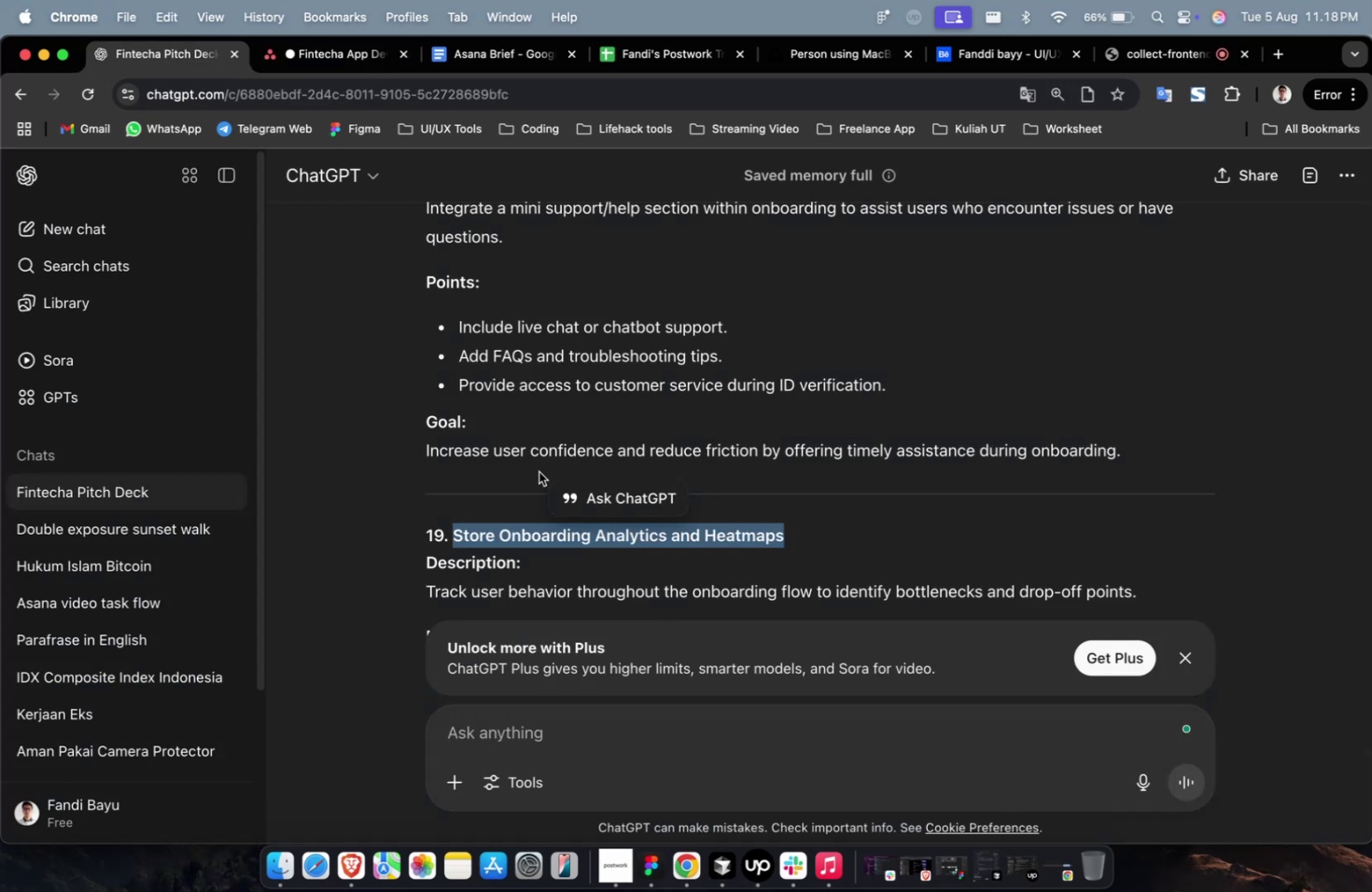 
scroll: coordinate [539, 471], scroll_direction: down, amount: 14.0
 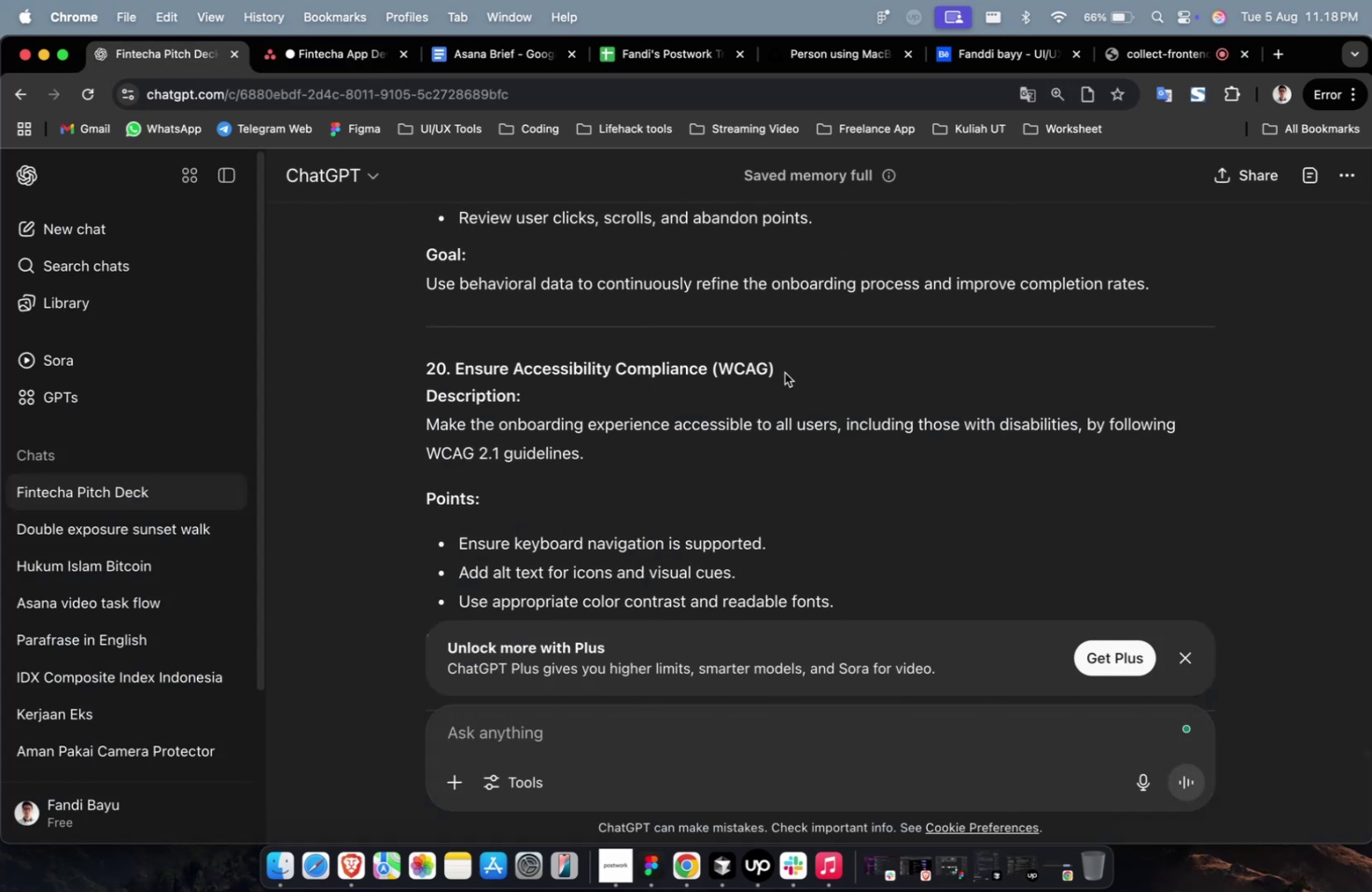 
left_click_drag(start_coordinate=[785, 370], to_coordinate=[457, 376])
 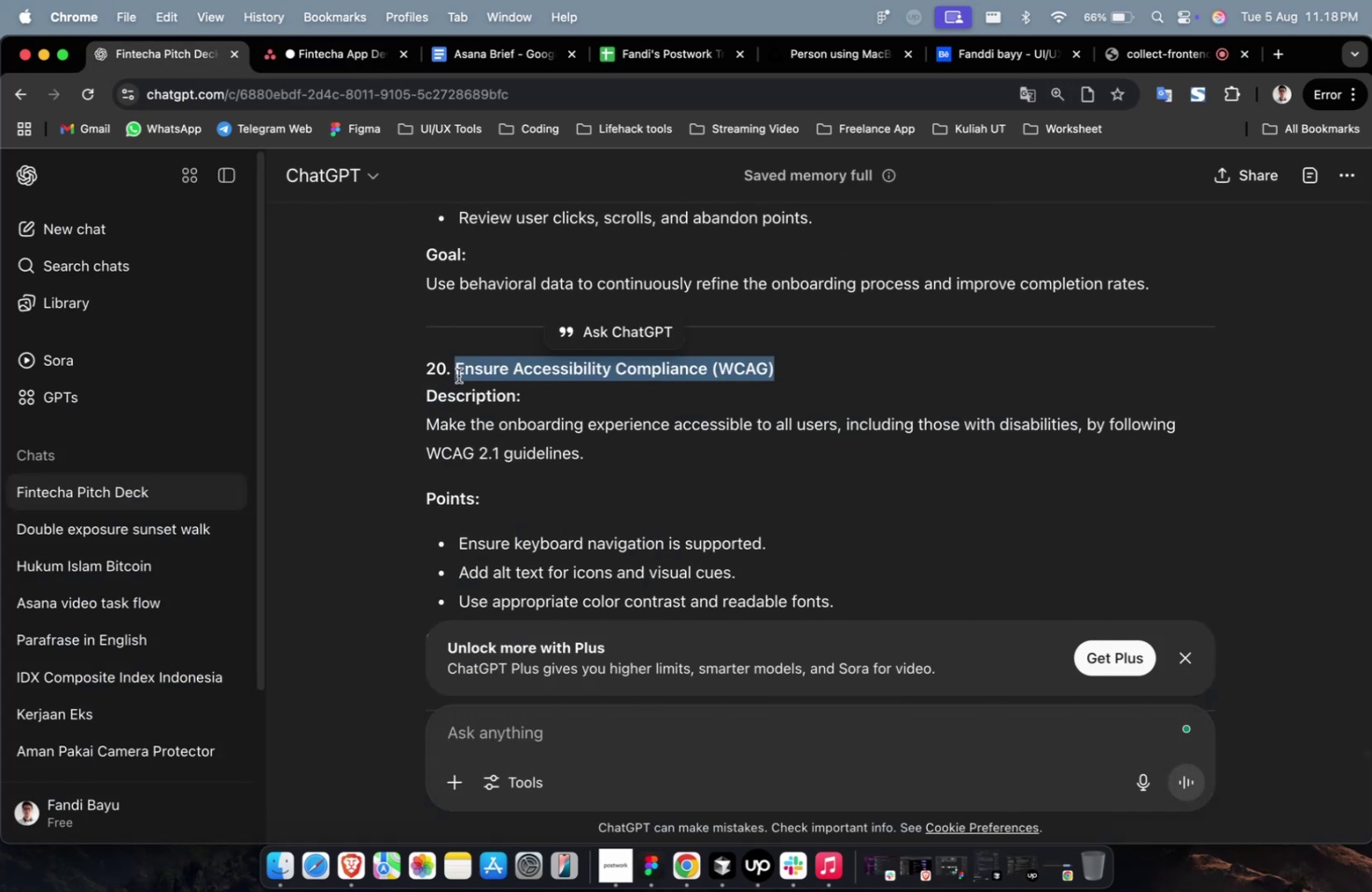 
key(Meta+C)
 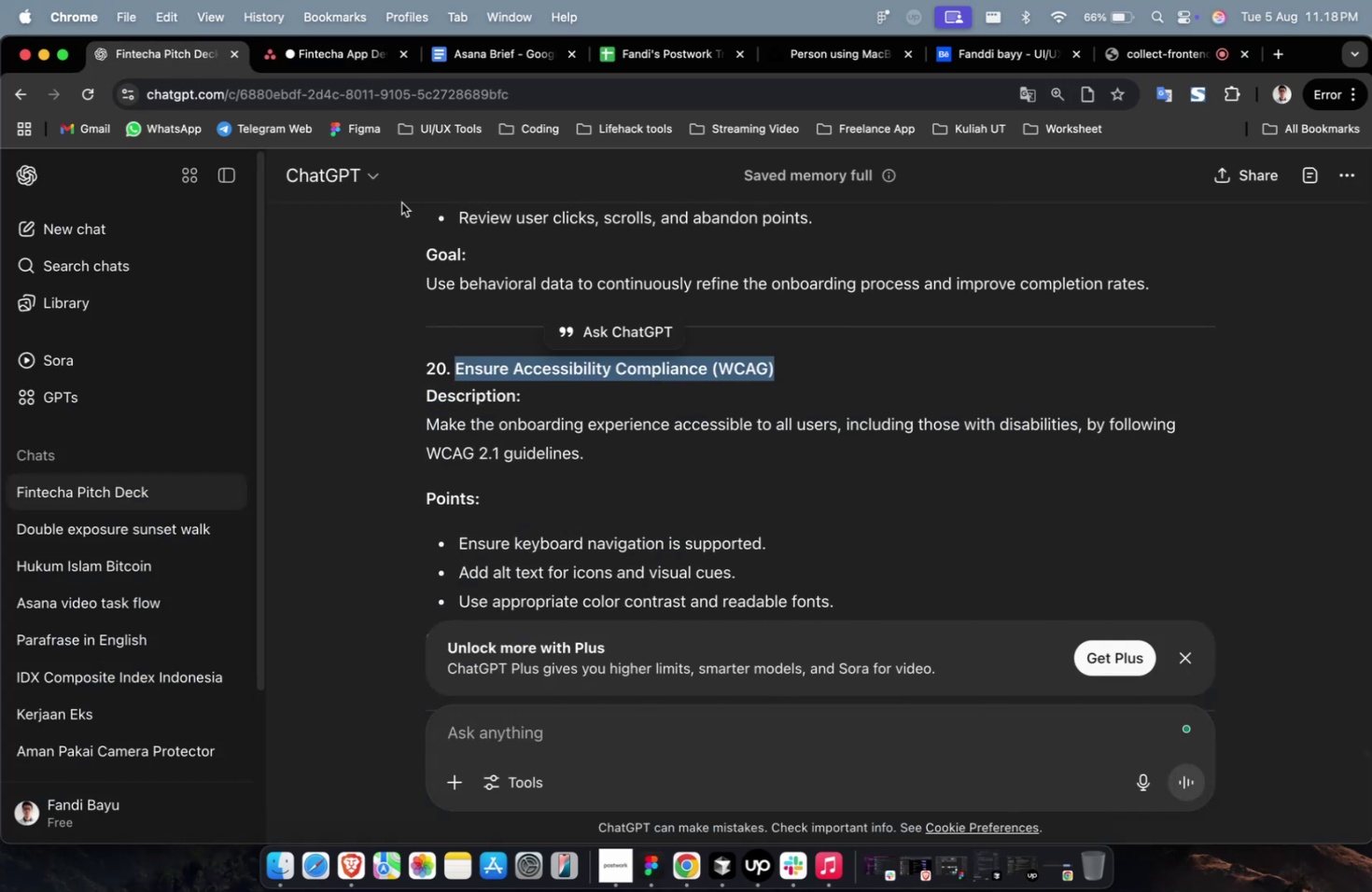 
key(Meta+C)
 